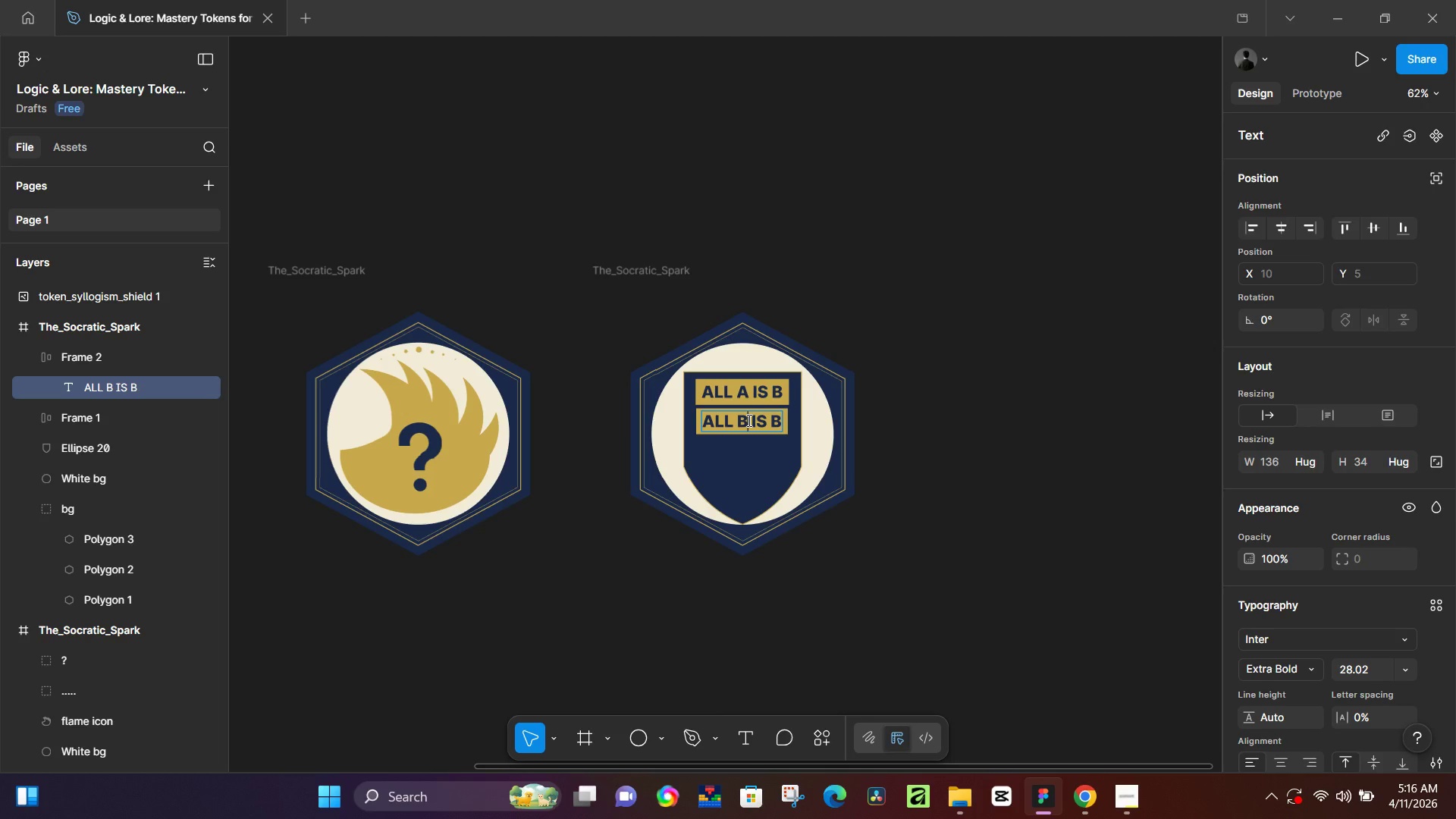 
key(ArrowRight)
 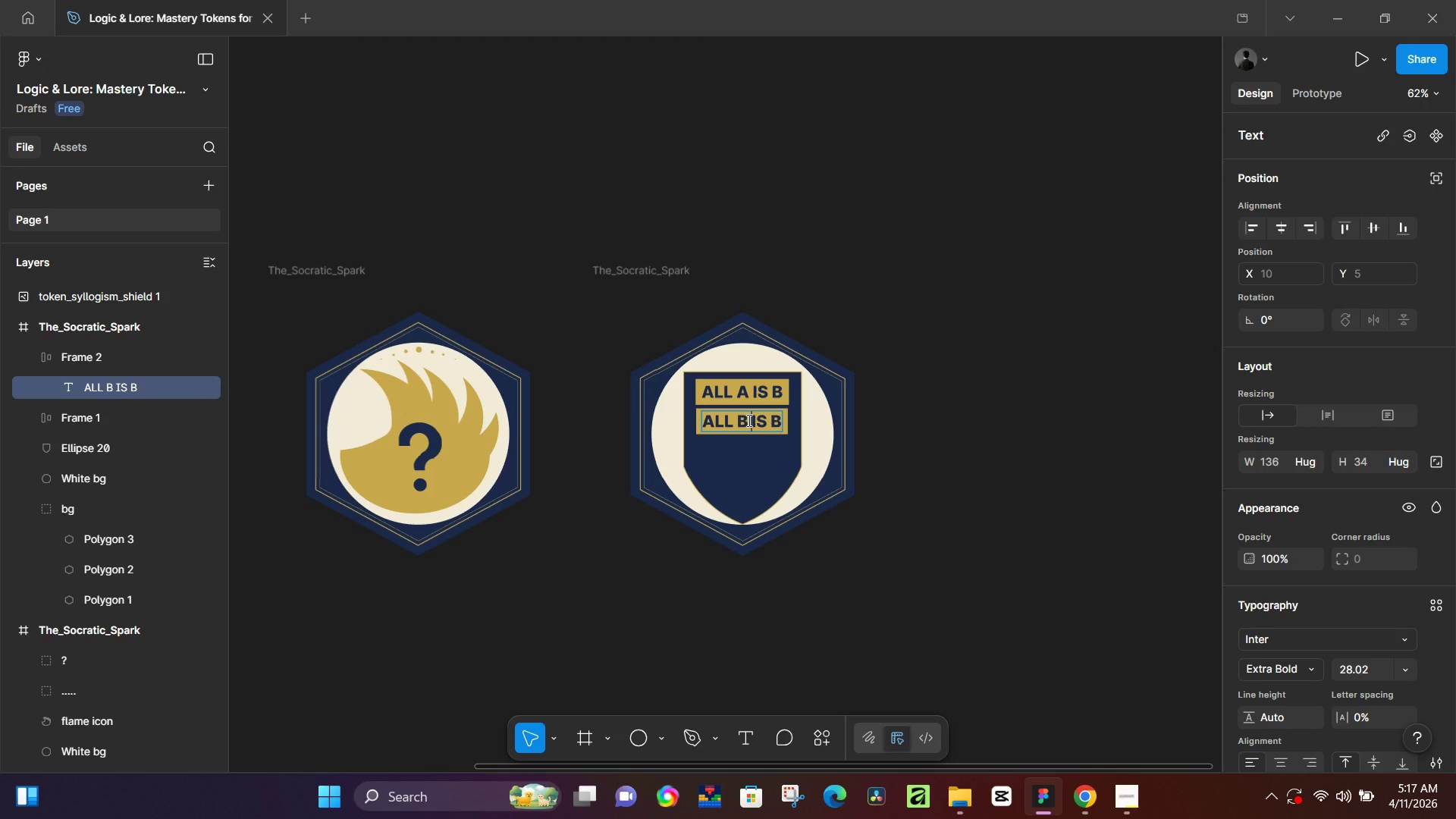 
key(ArrowRight)
 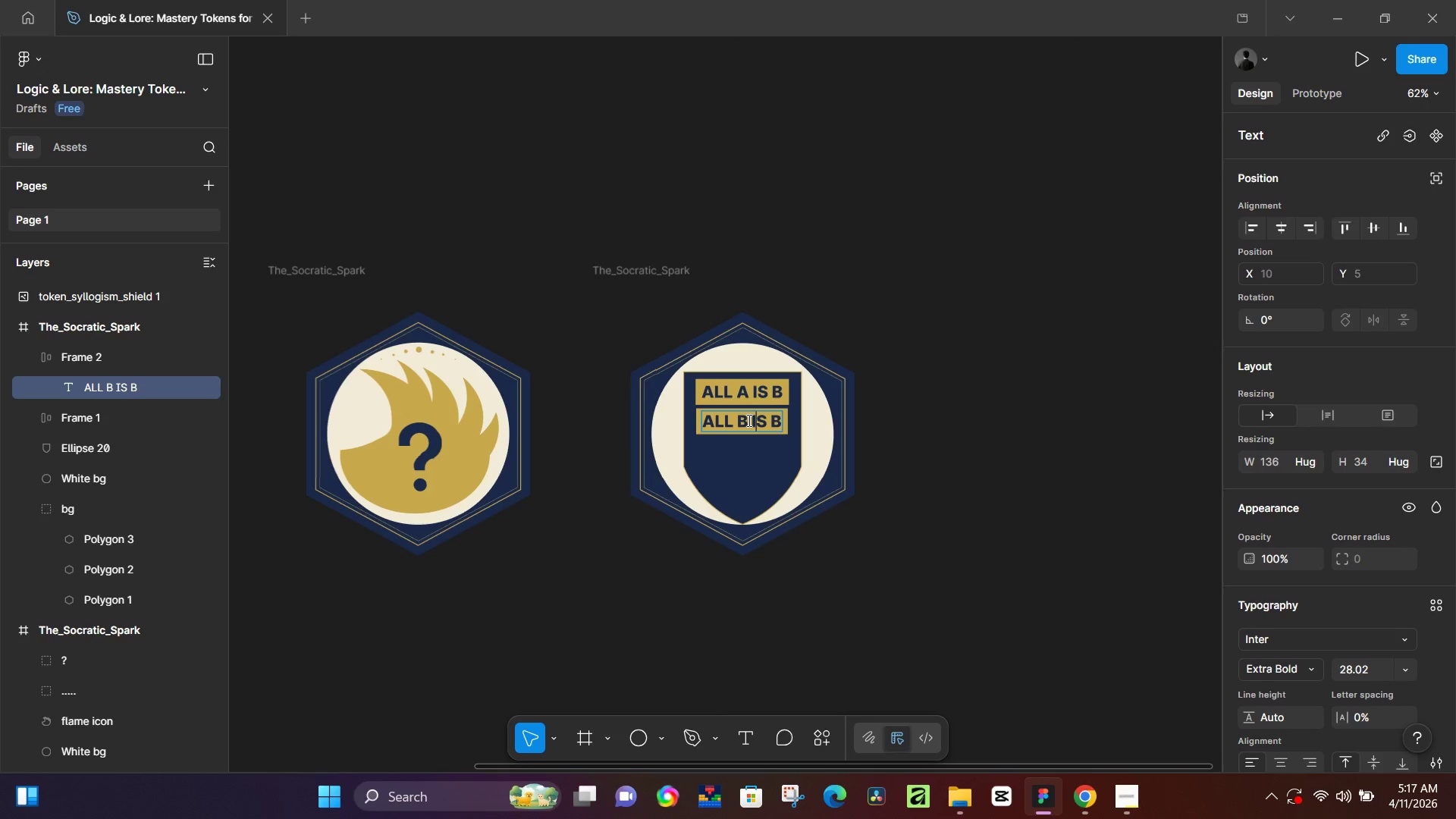 
key(ArrowRight)
 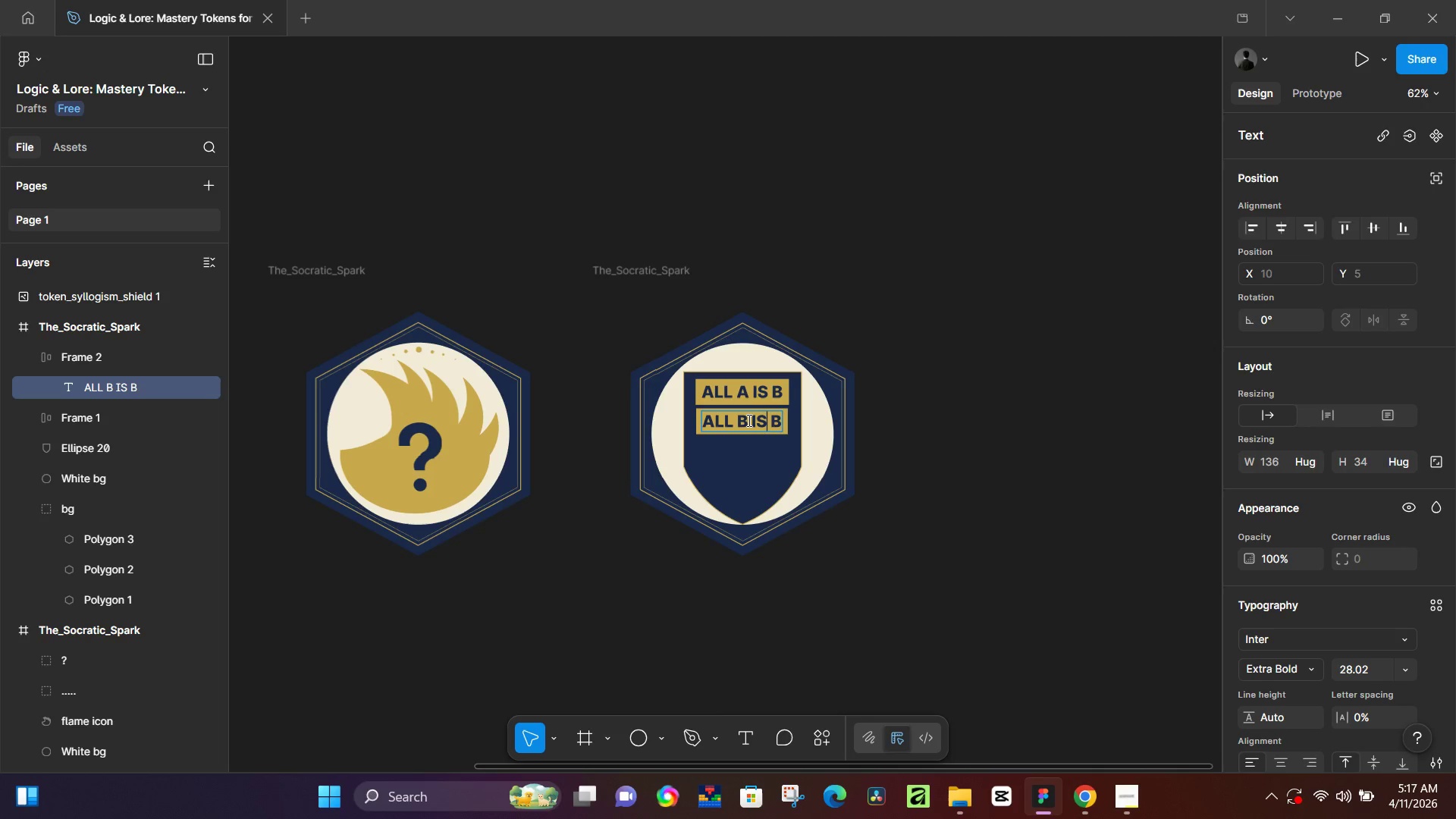 
key(ArrowRight)
 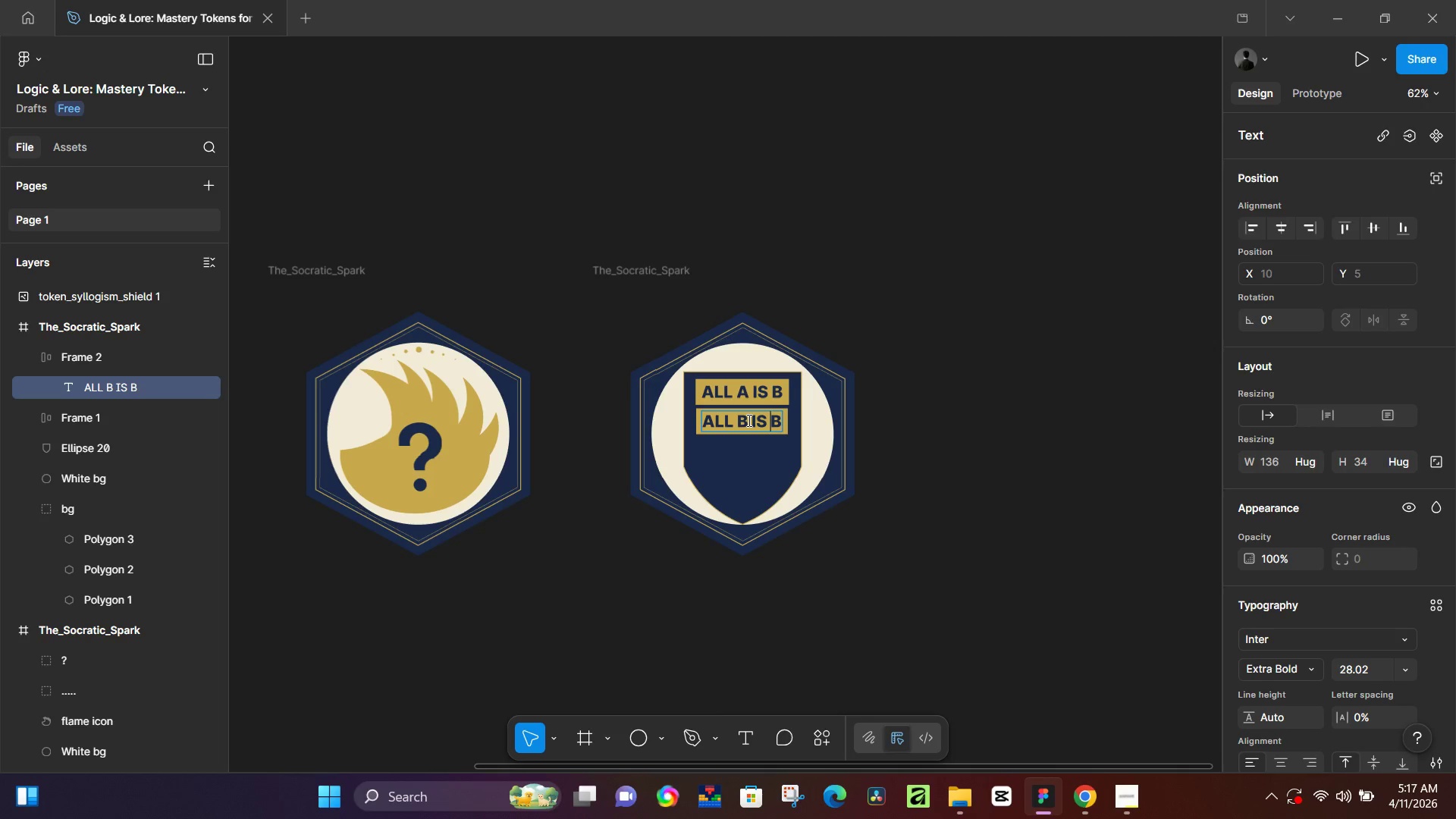 
key(ArrowRight)
 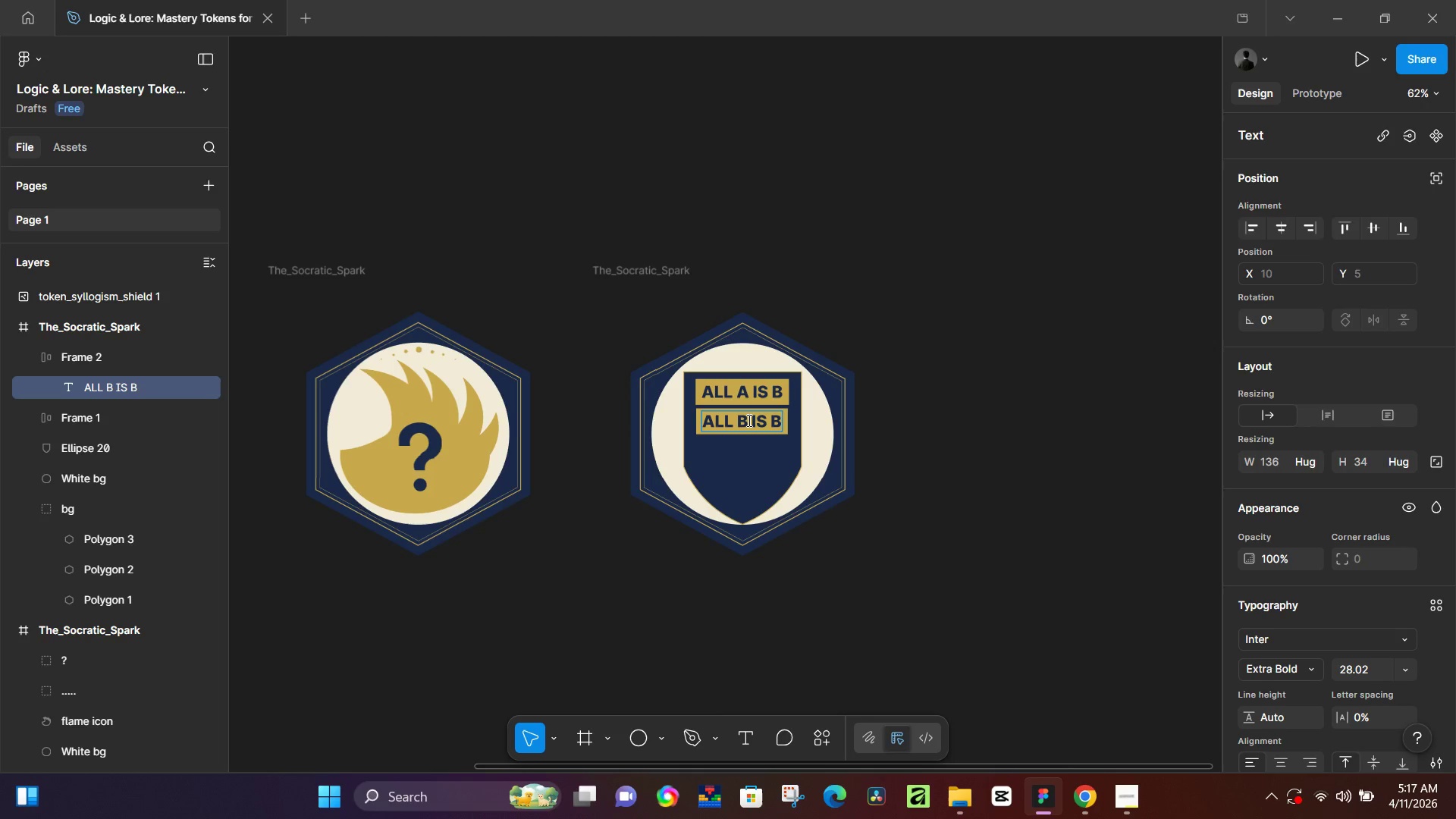 
key(Backspace)
 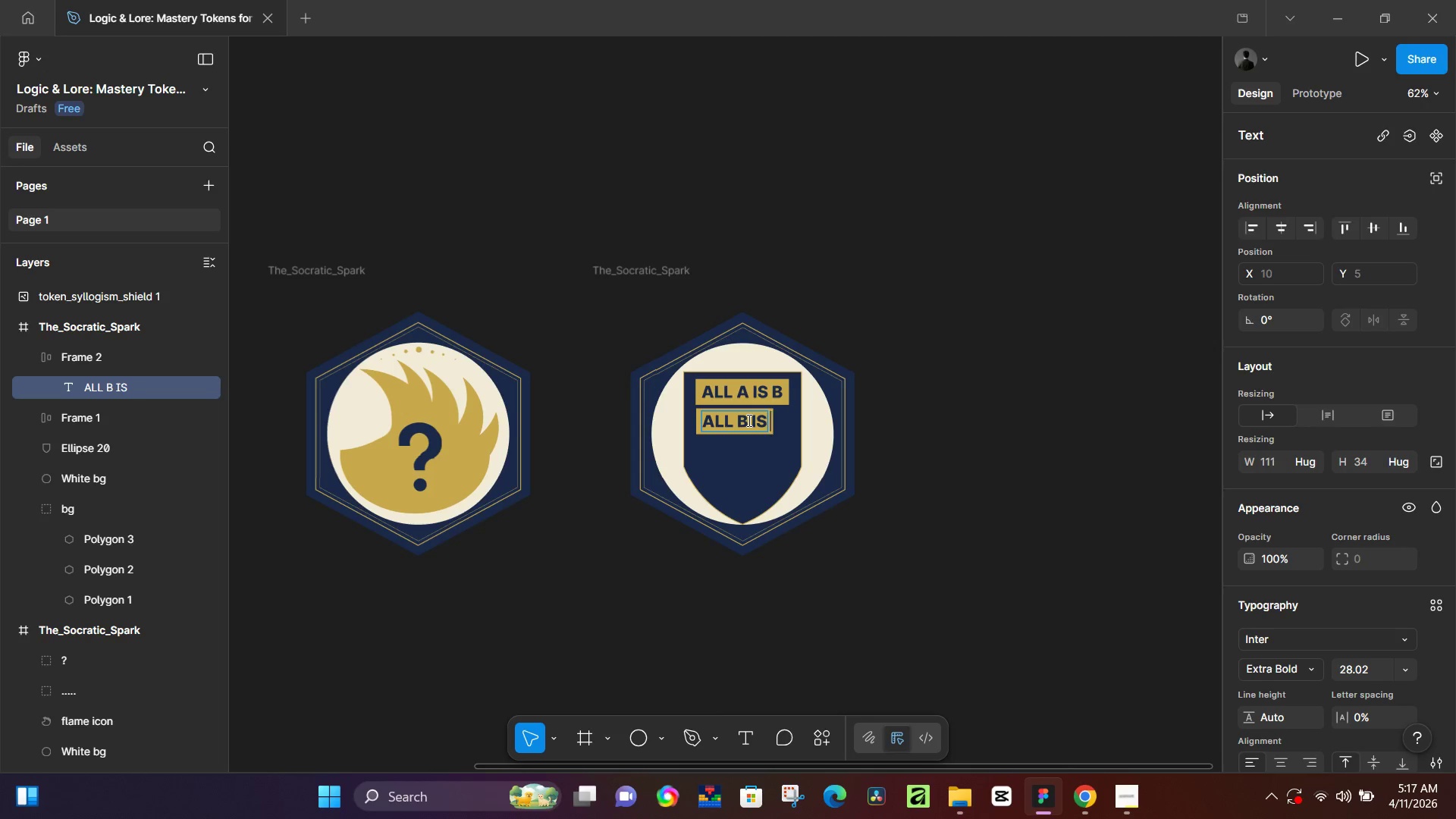 
key(Shift+C)
 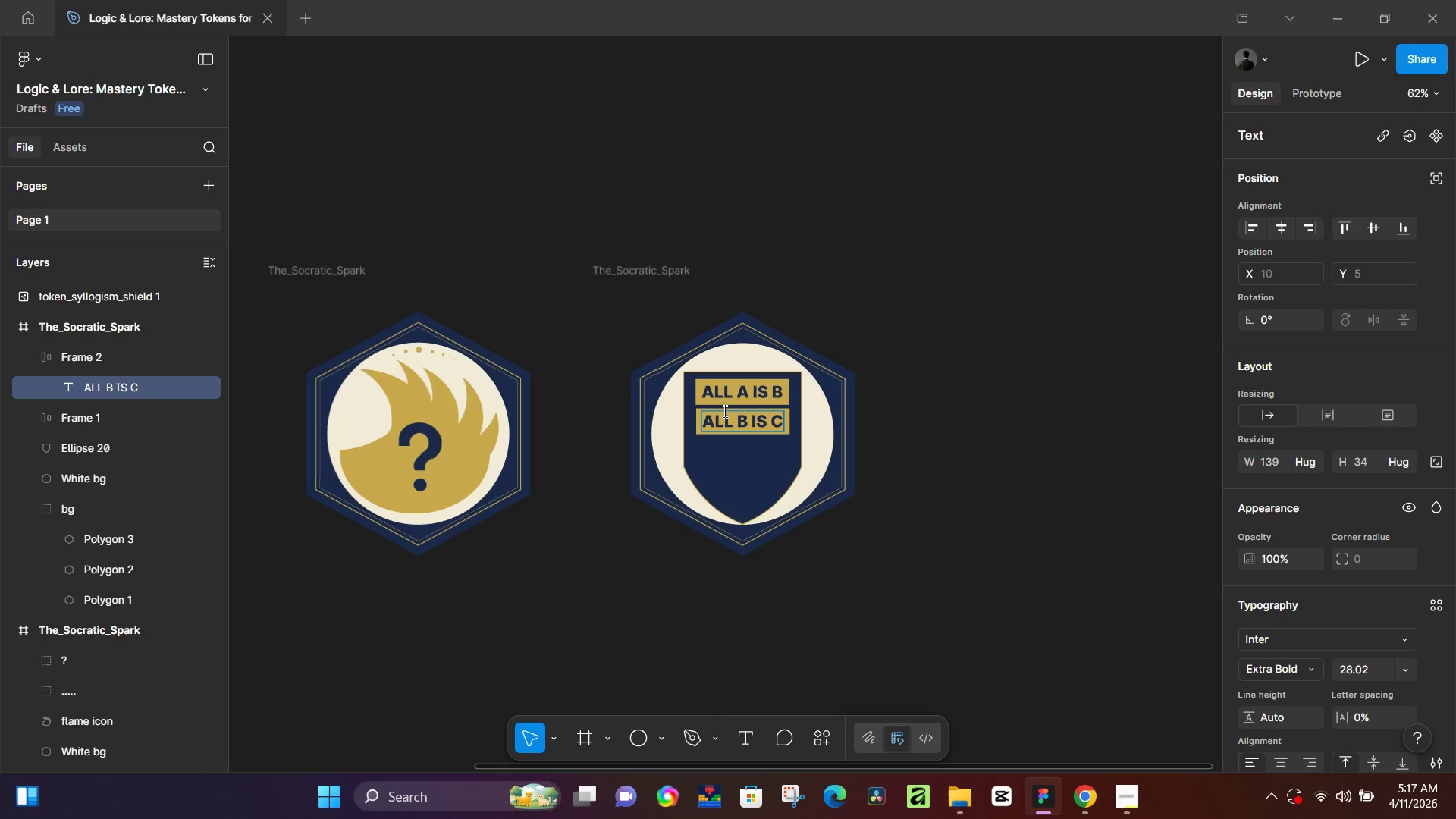 
left_click([862, 467])
 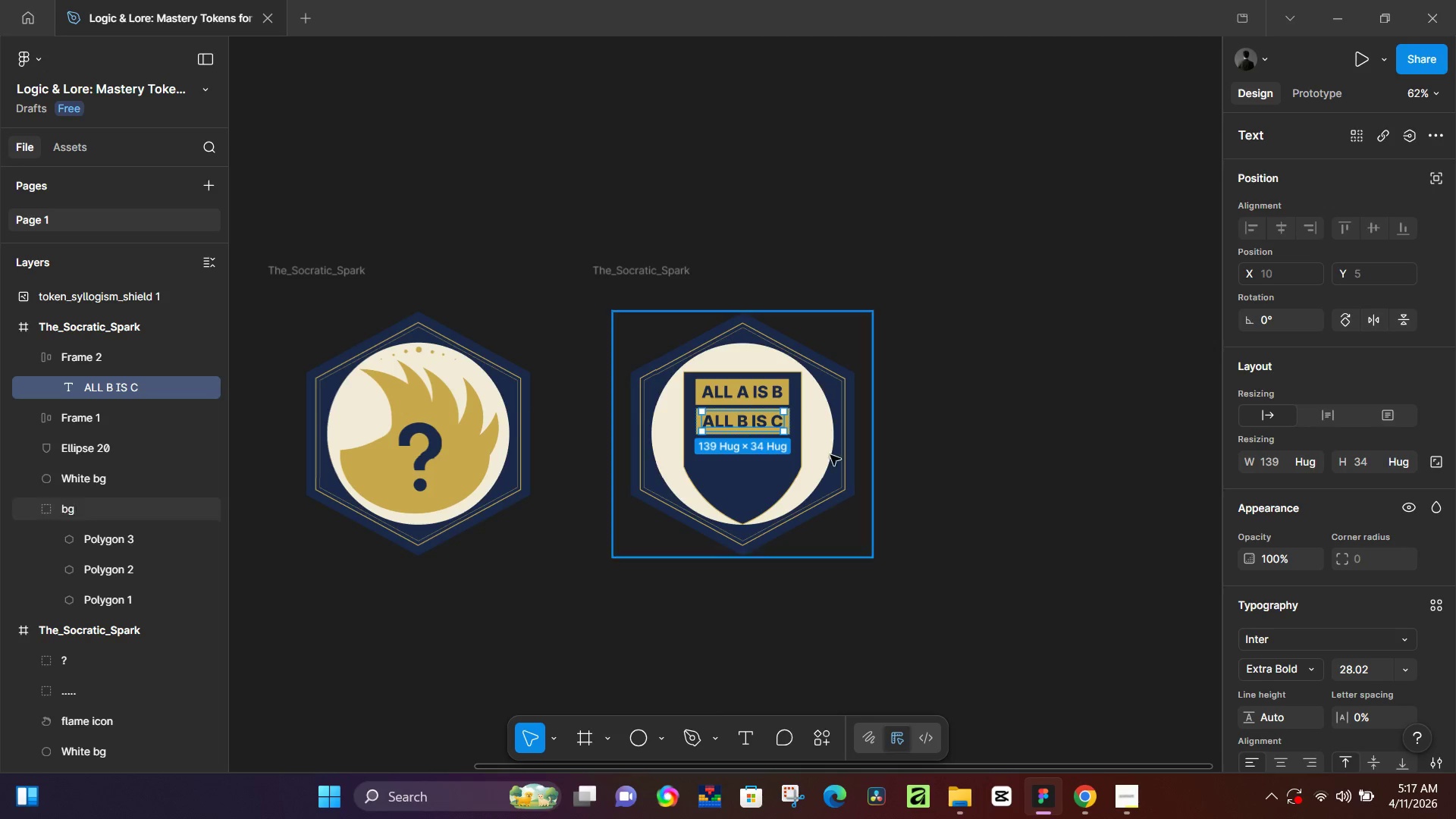 
key(Control+D)
 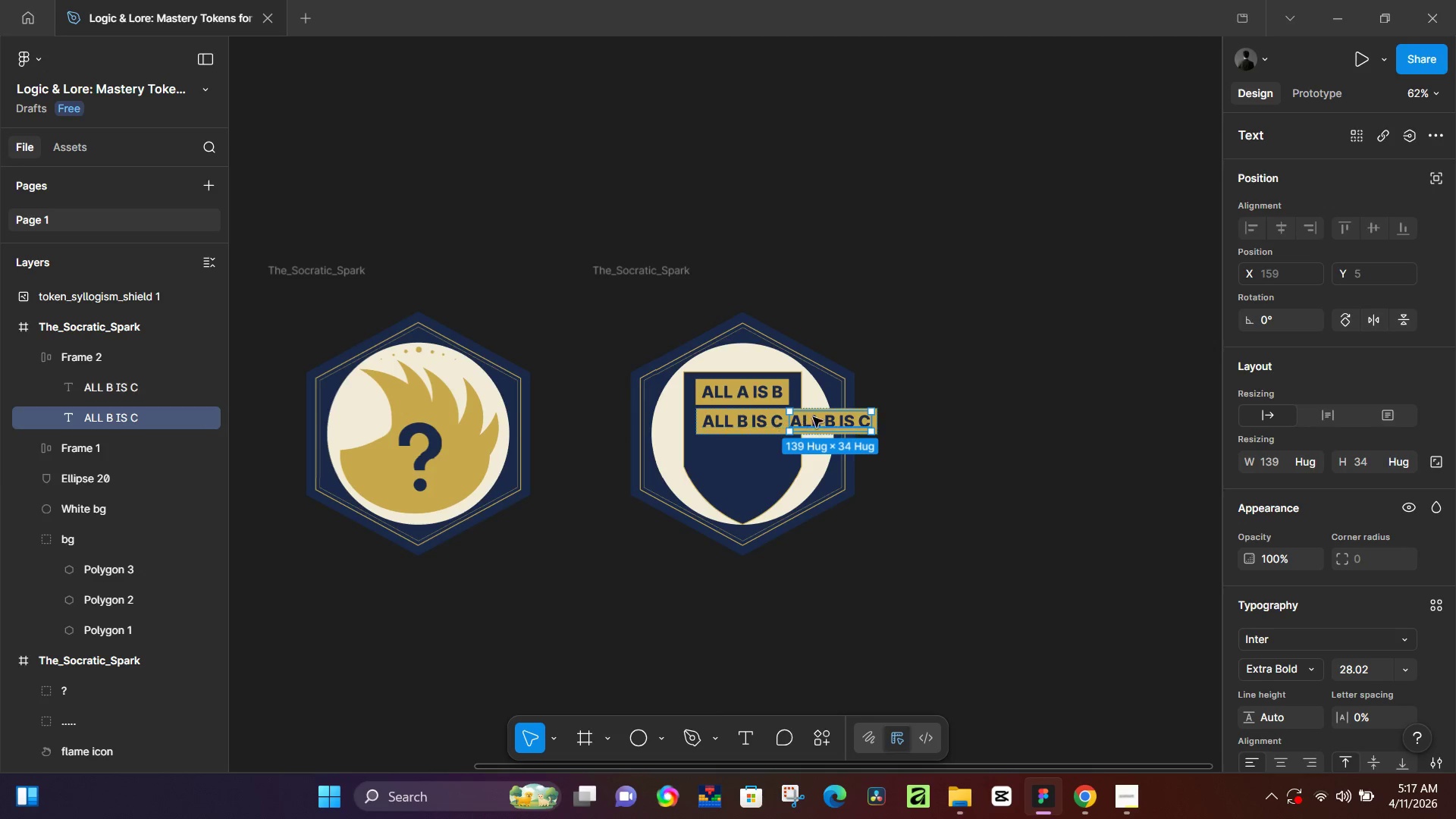 
left_click_drag(start_coordinate=[833, 418], to_coordinate=[742, 460])
 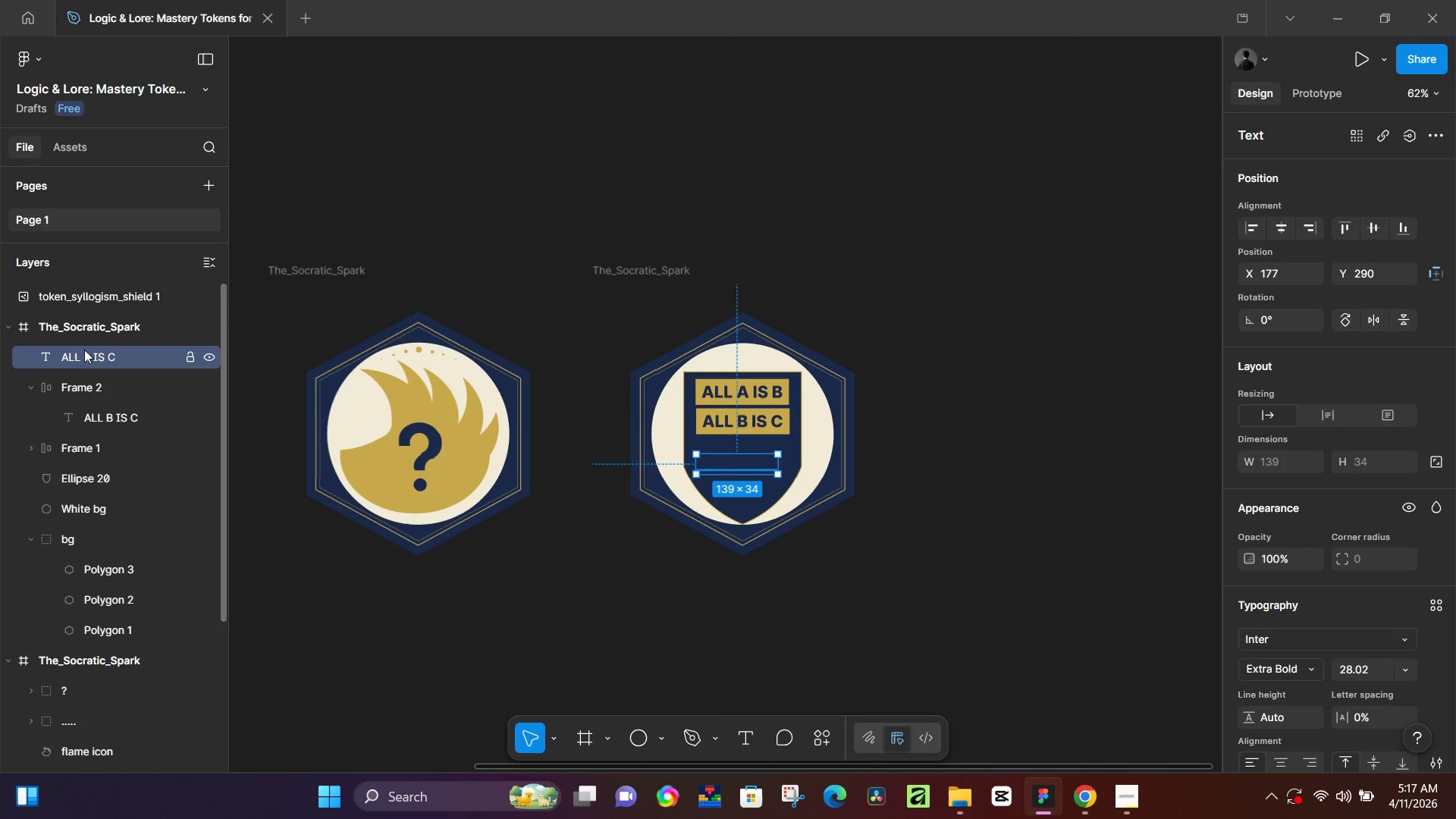 
left_click_drag(start_coordinate=[86, 353], to_coordinate=[116, 345])
 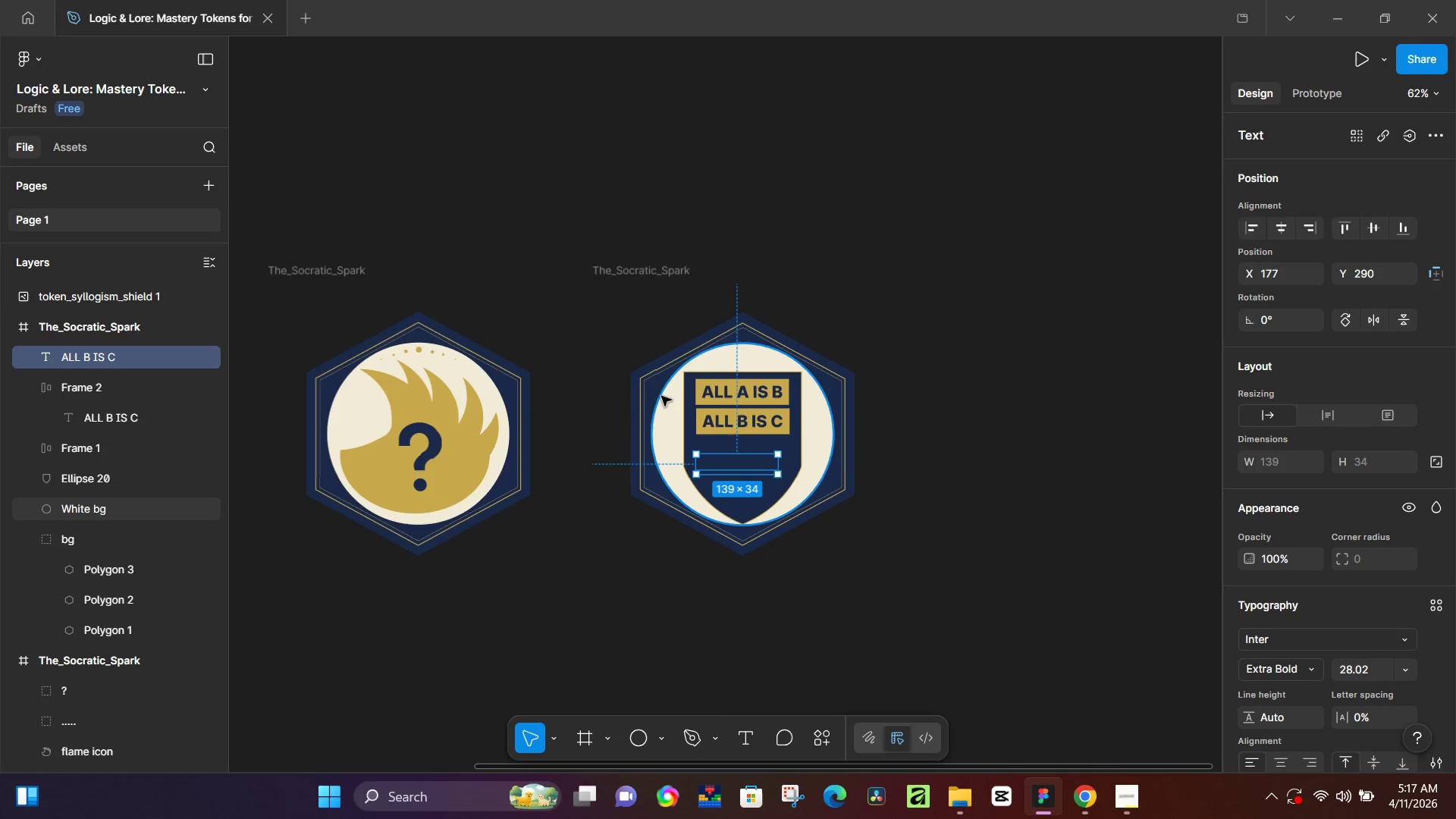 
scroll: coordinate [75, 409], scroll_direction: up, amount: 3.0
 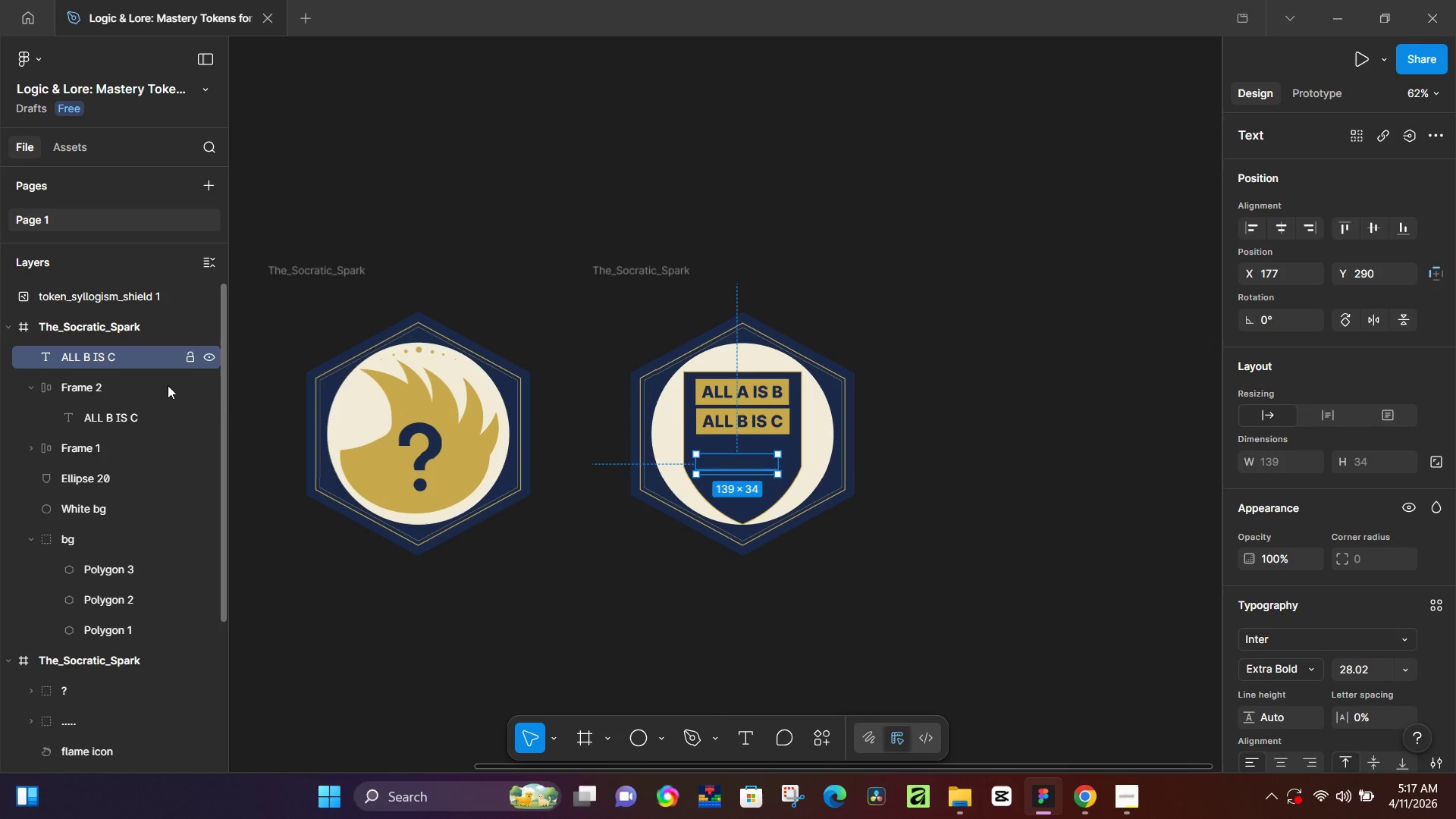 
key(Control+Z)
 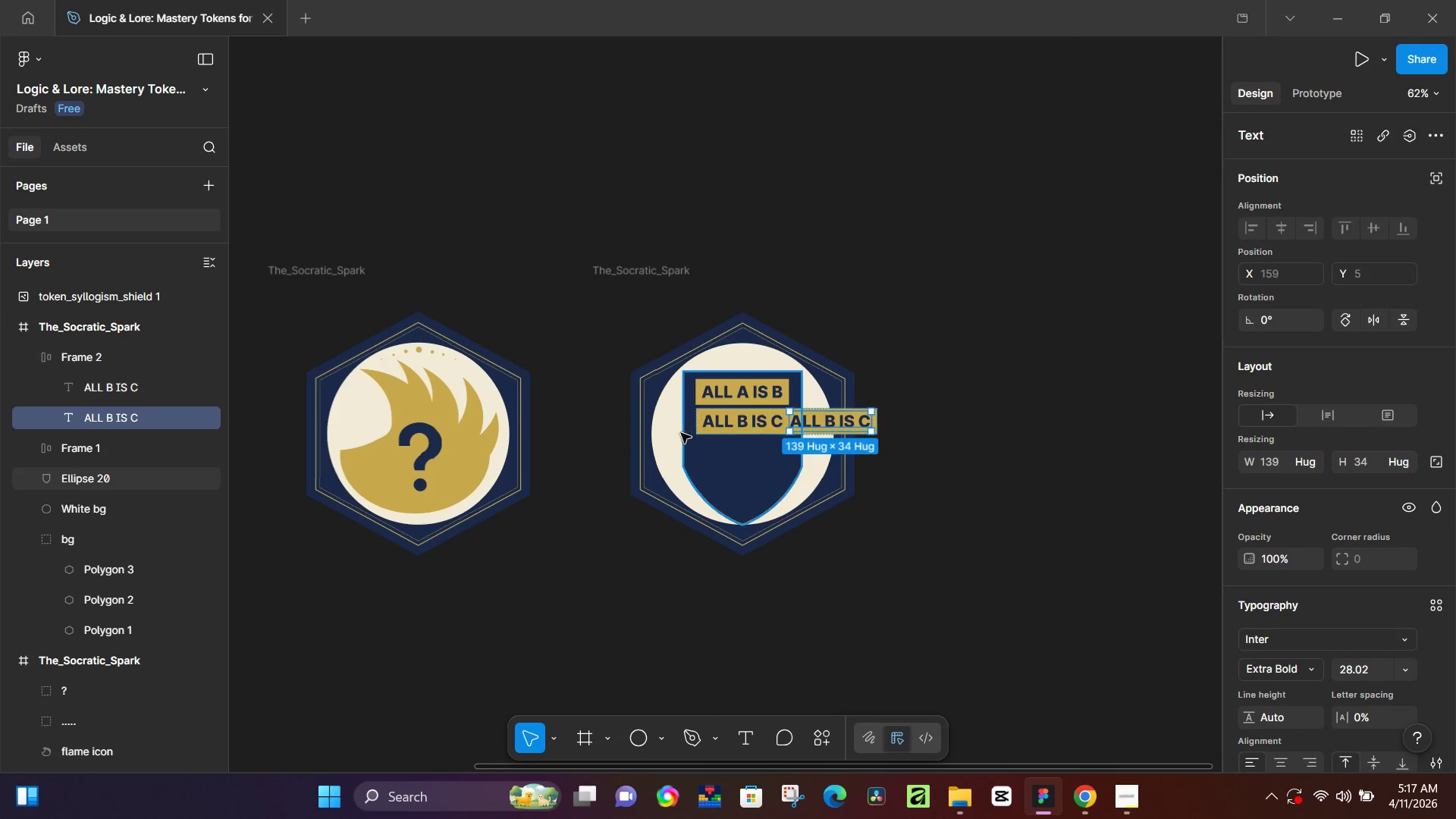 
key(Control+Z)
 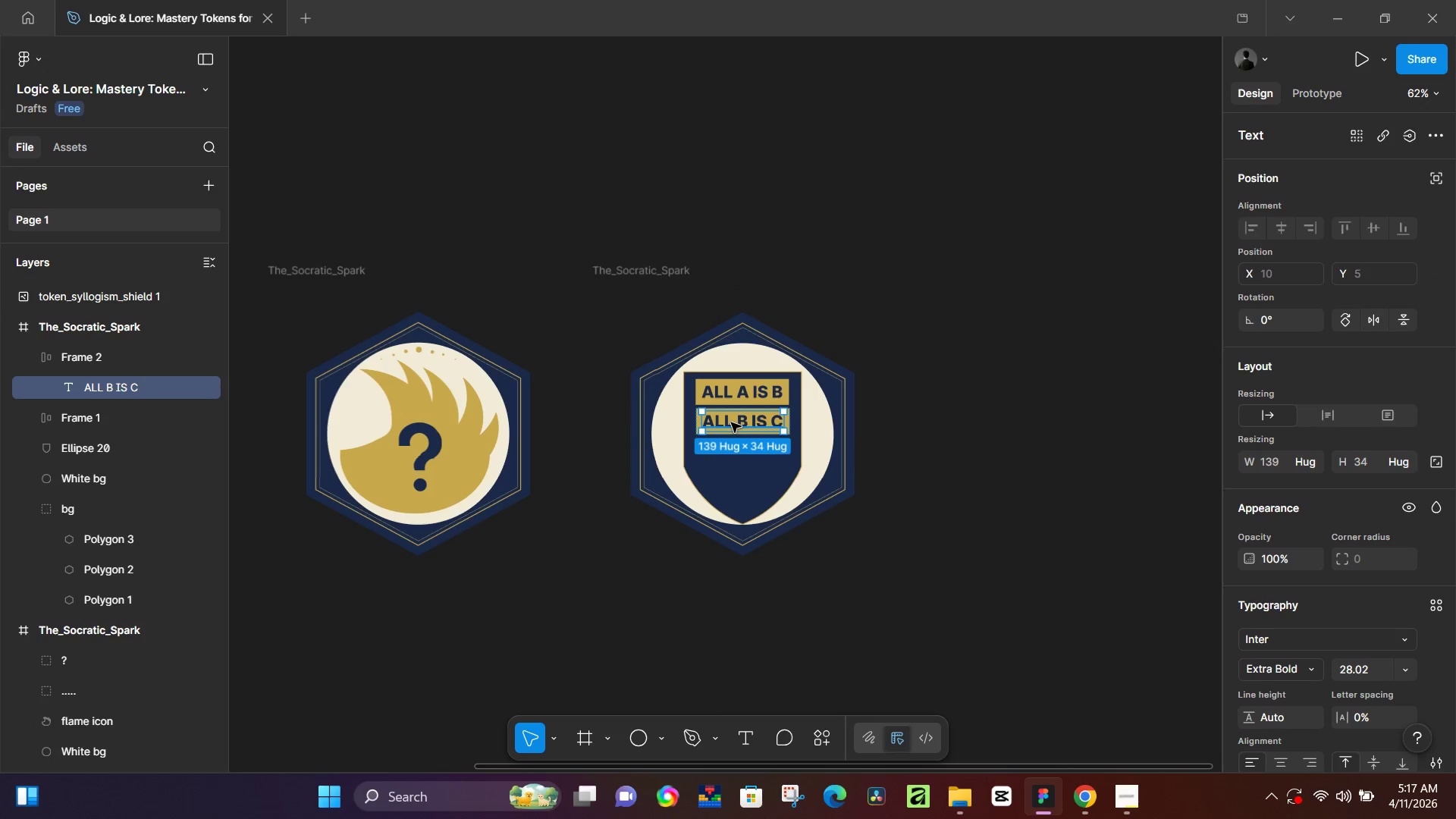 
hold_key(key=ControlLeft, duration=0.5)
 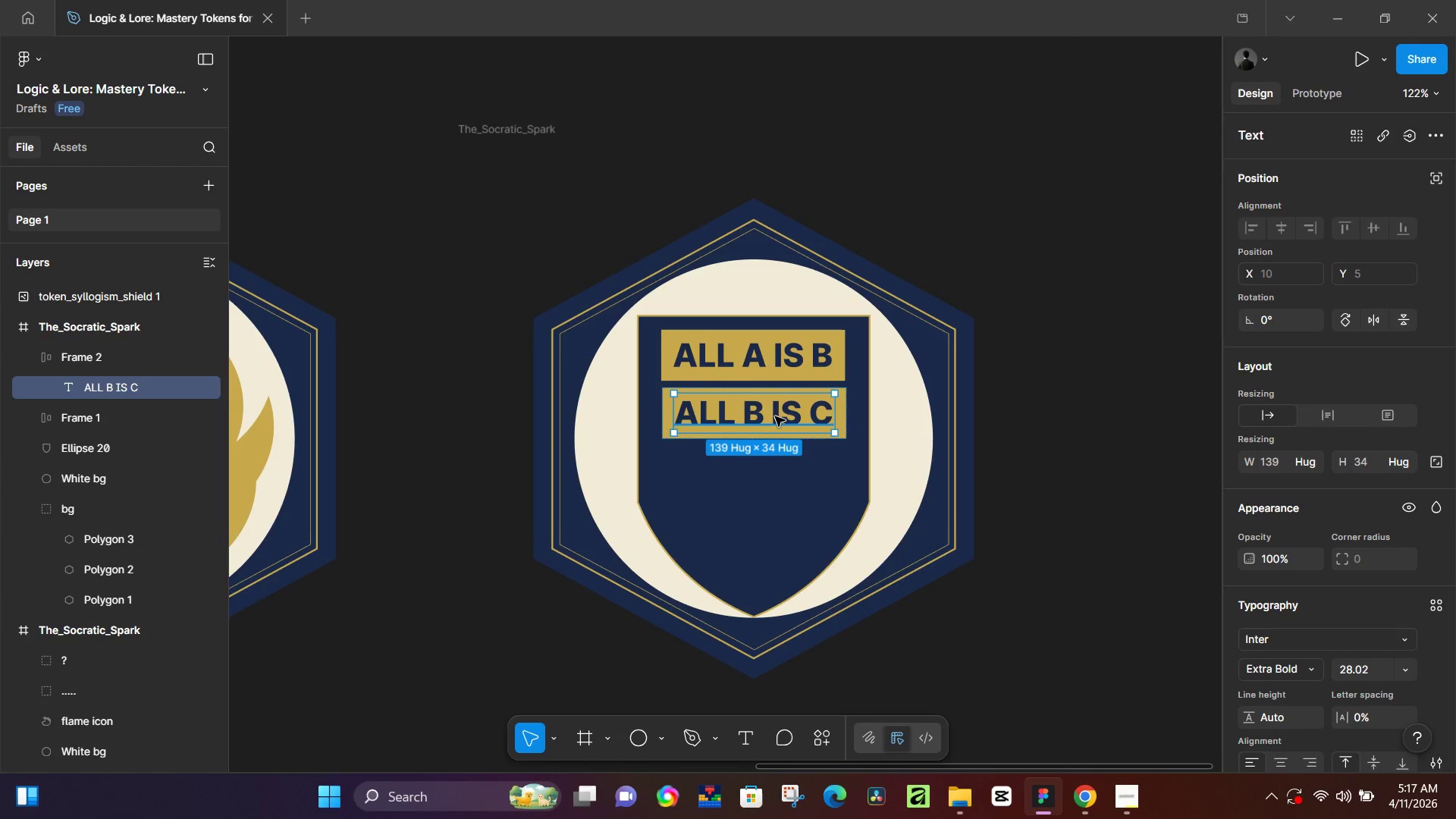 
hold_key(key=ControlLeft, duration=14.69)
 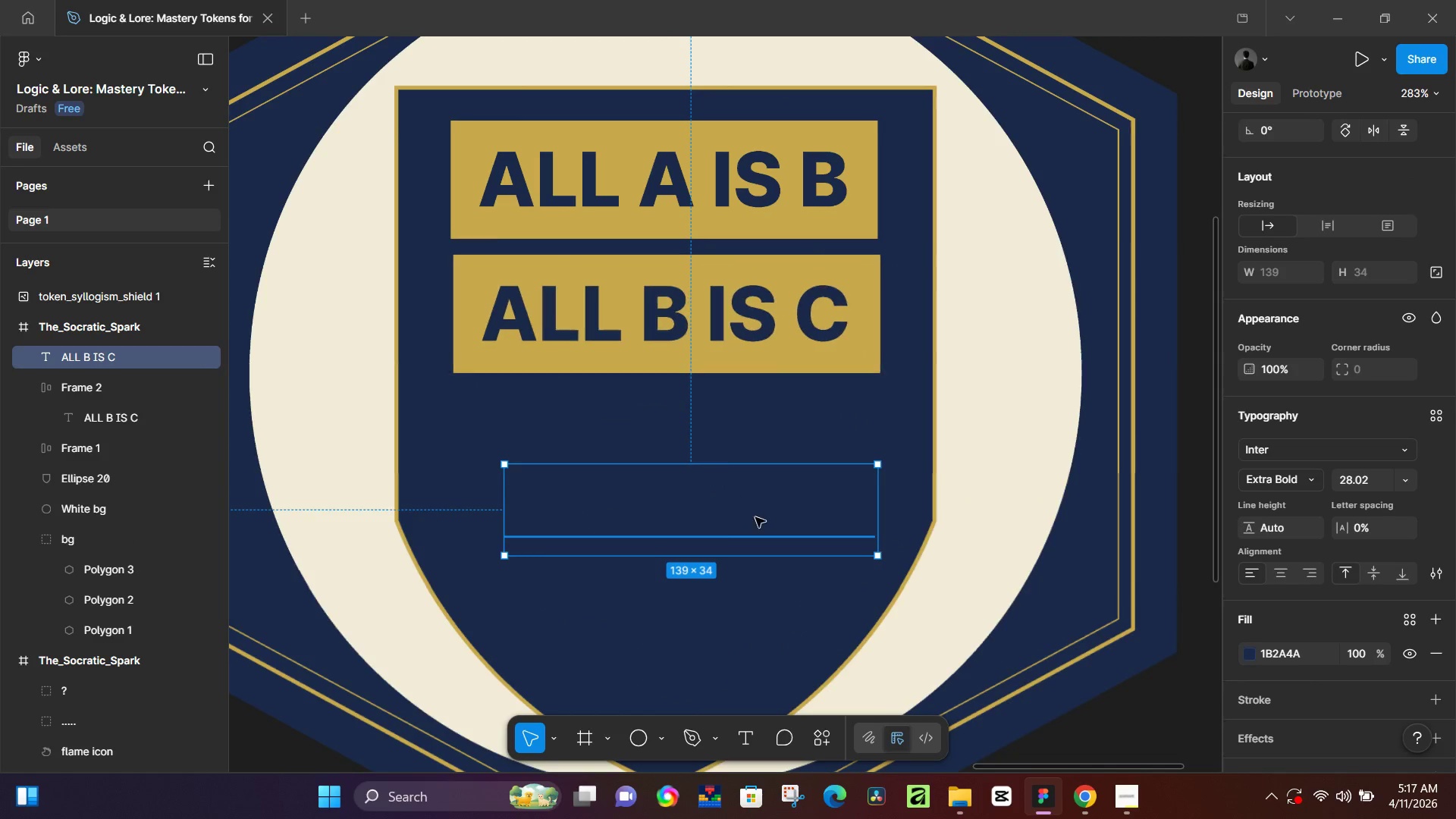 
scroll: coordinate [735, 430], scroll_direction: up, amount: 6.0
 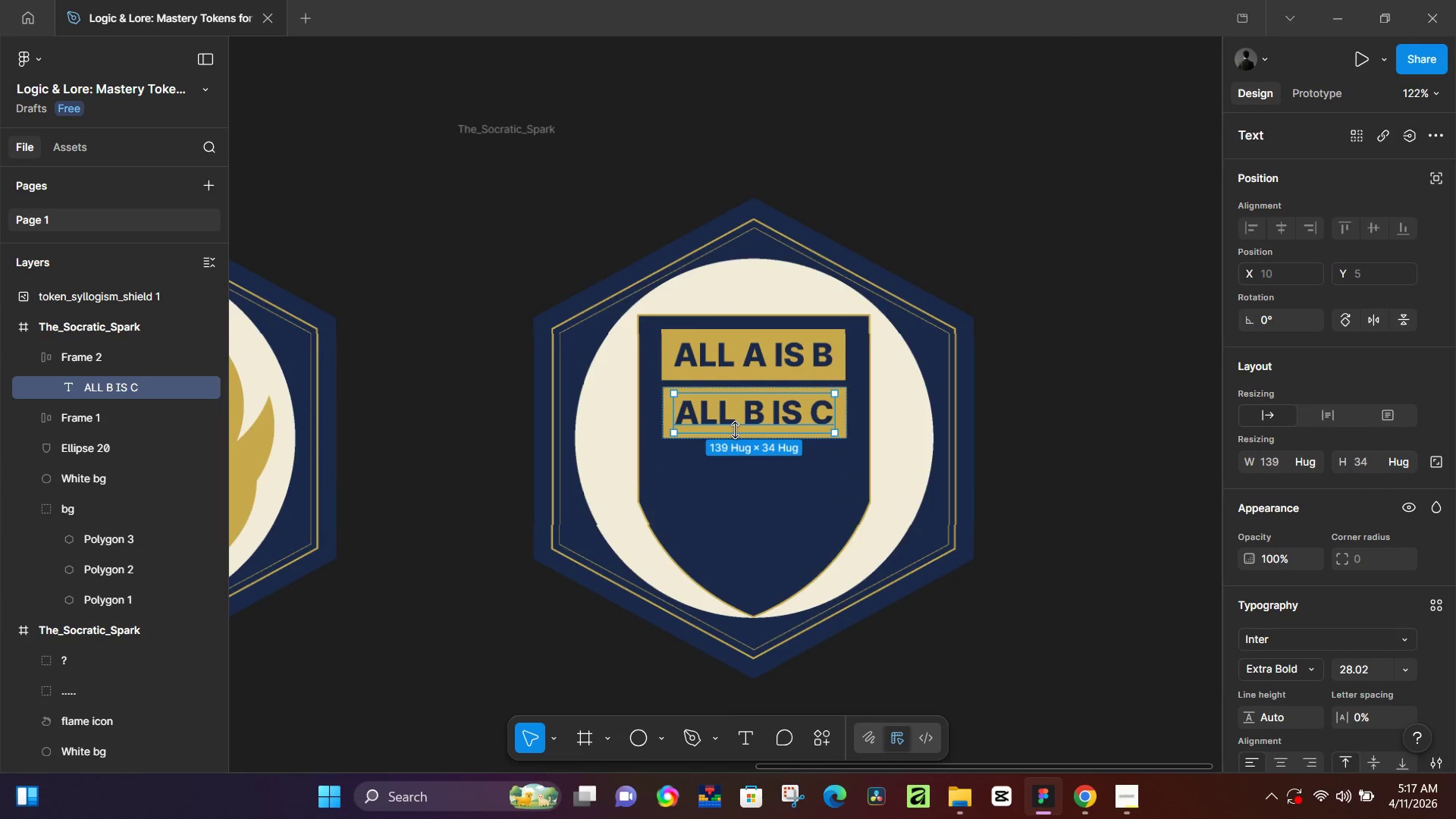 
hold_key(key=AltLeft, duration=1.51)
left_click_drag(start_coordinate=[773, 414], to_coordinate=[768, 474])
 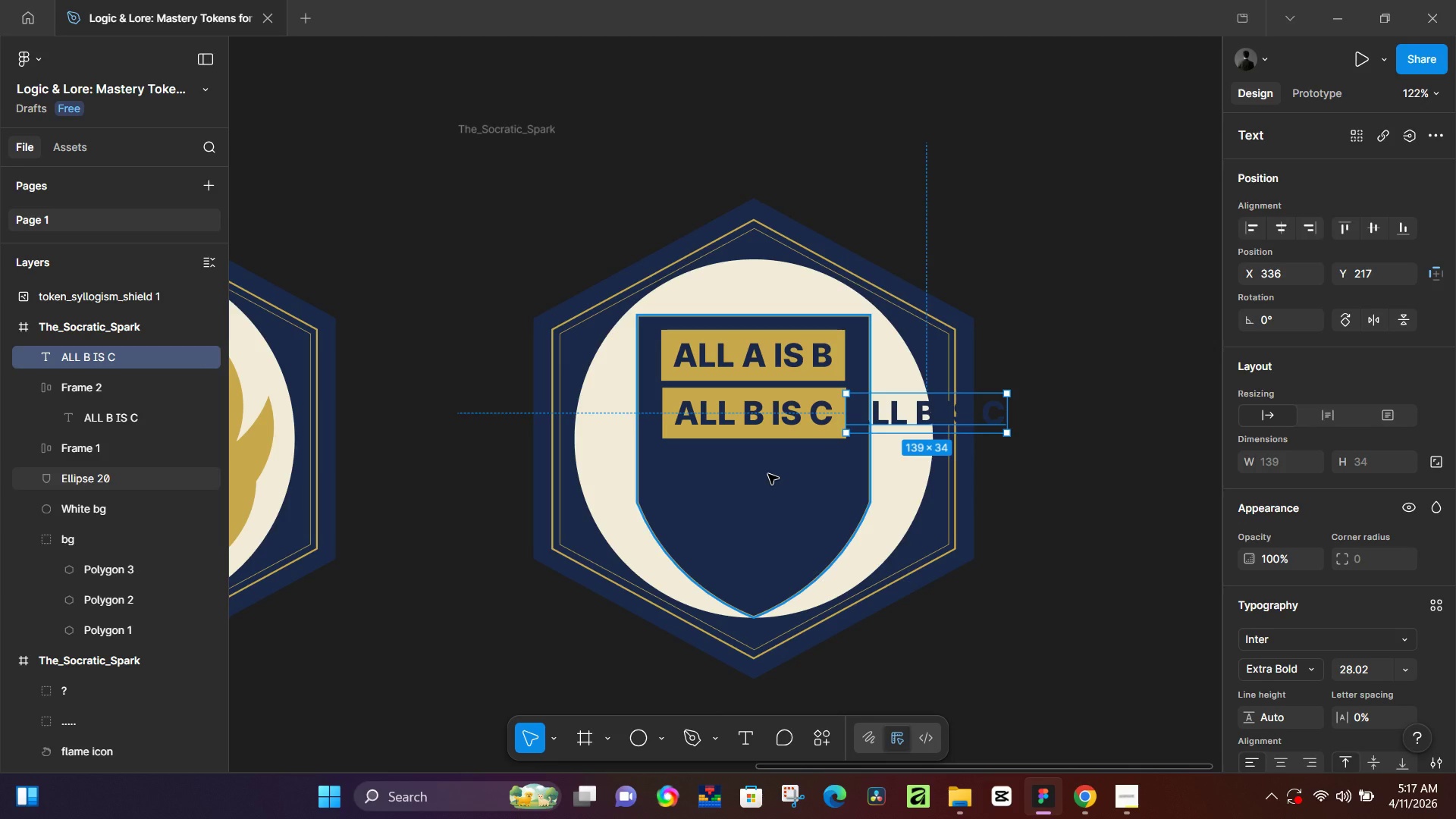 
hold_key(key=AltLeft, duration=1.5)
 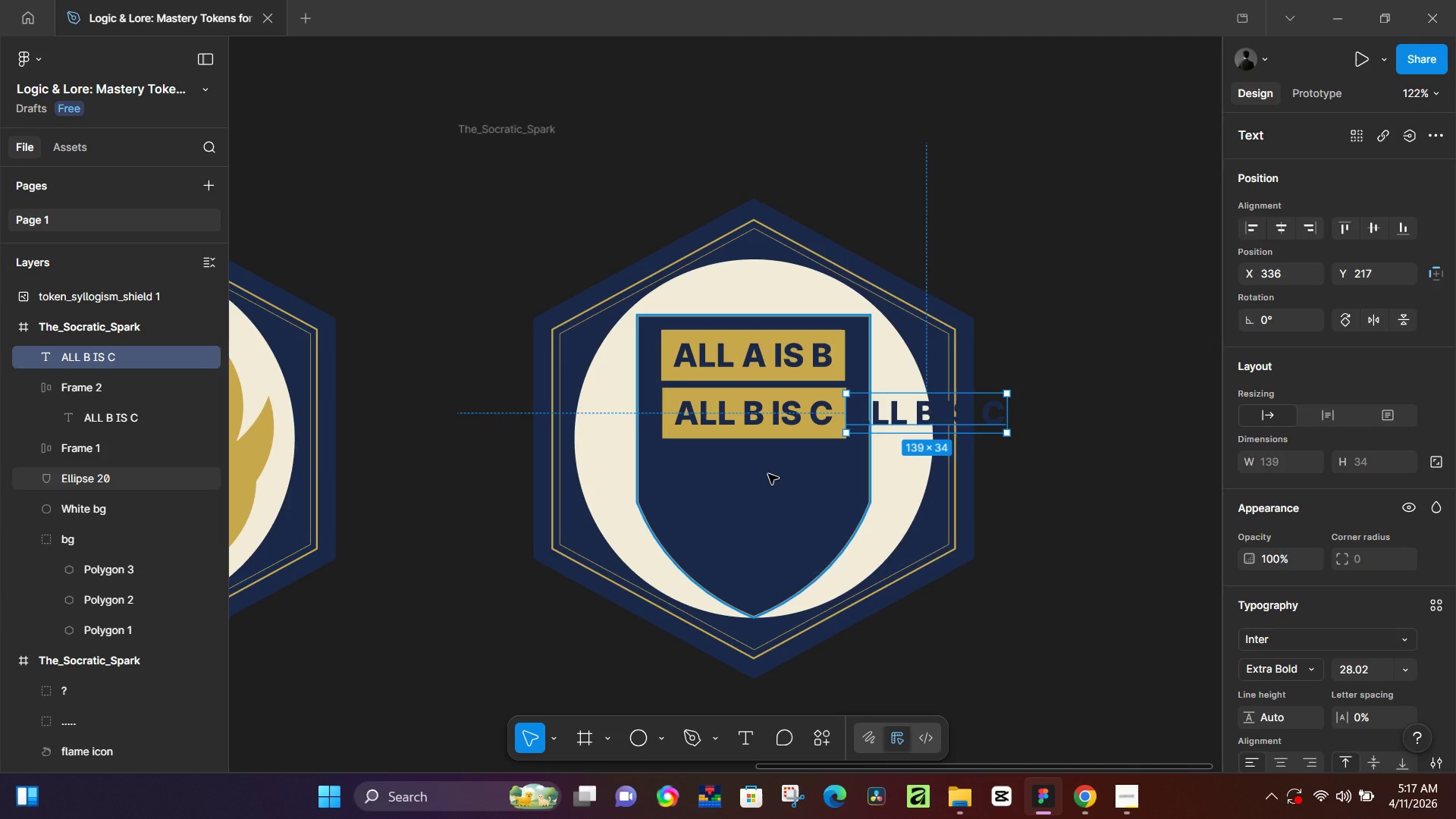 
key(Alt+AltLeft)
 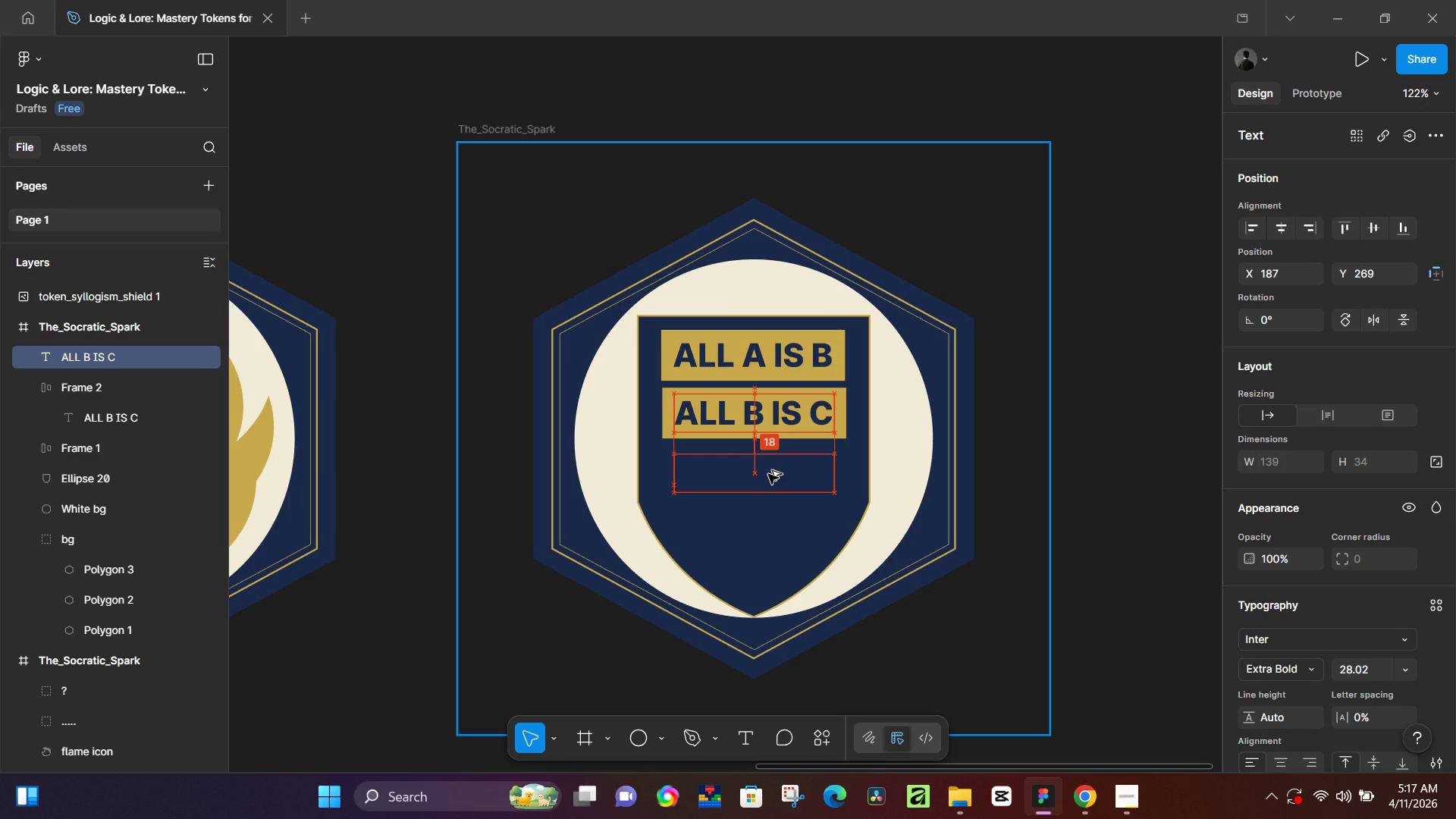 
key(Alt+AltLeft)
 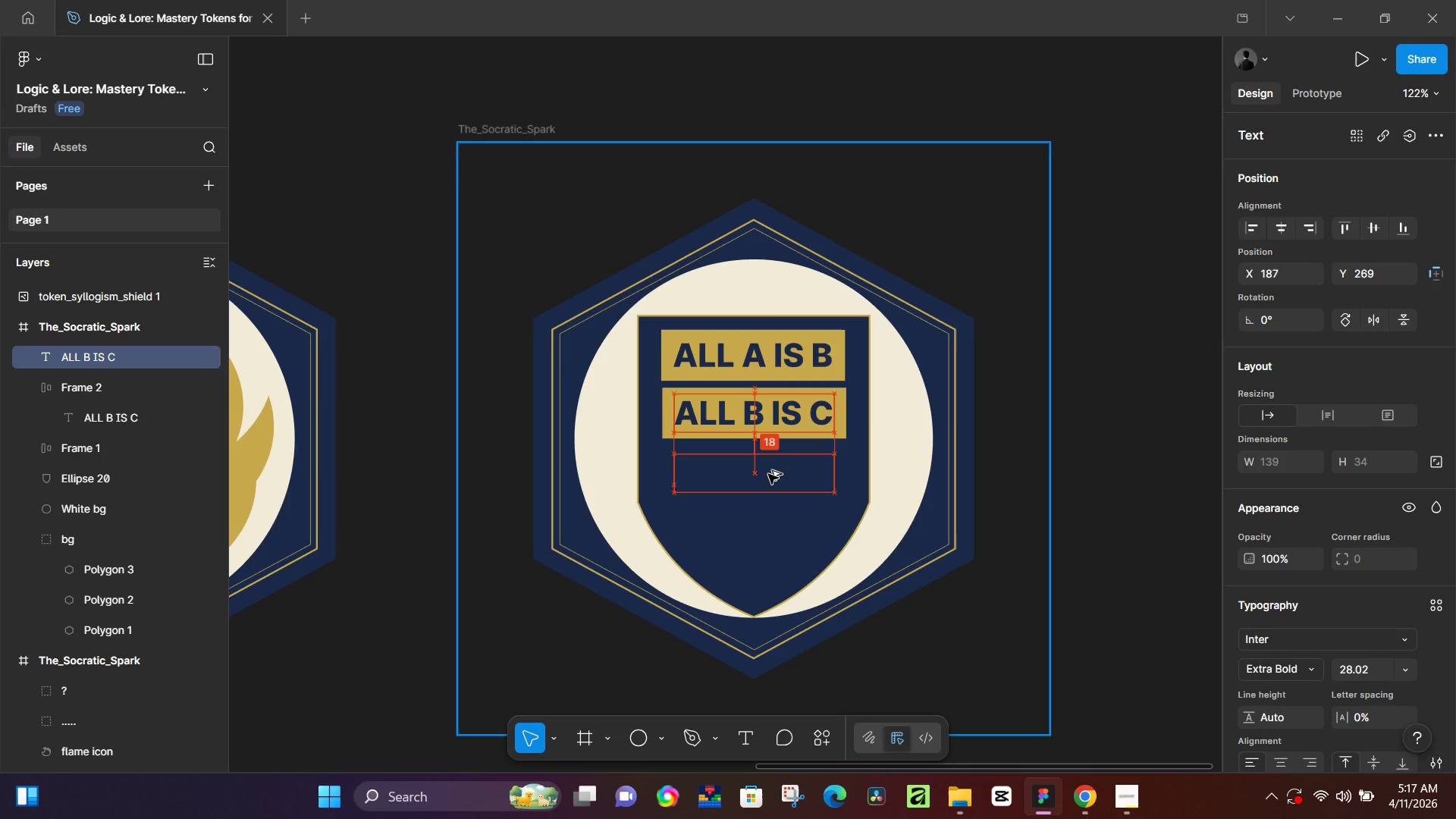 
key(Alt+AltLeft)
 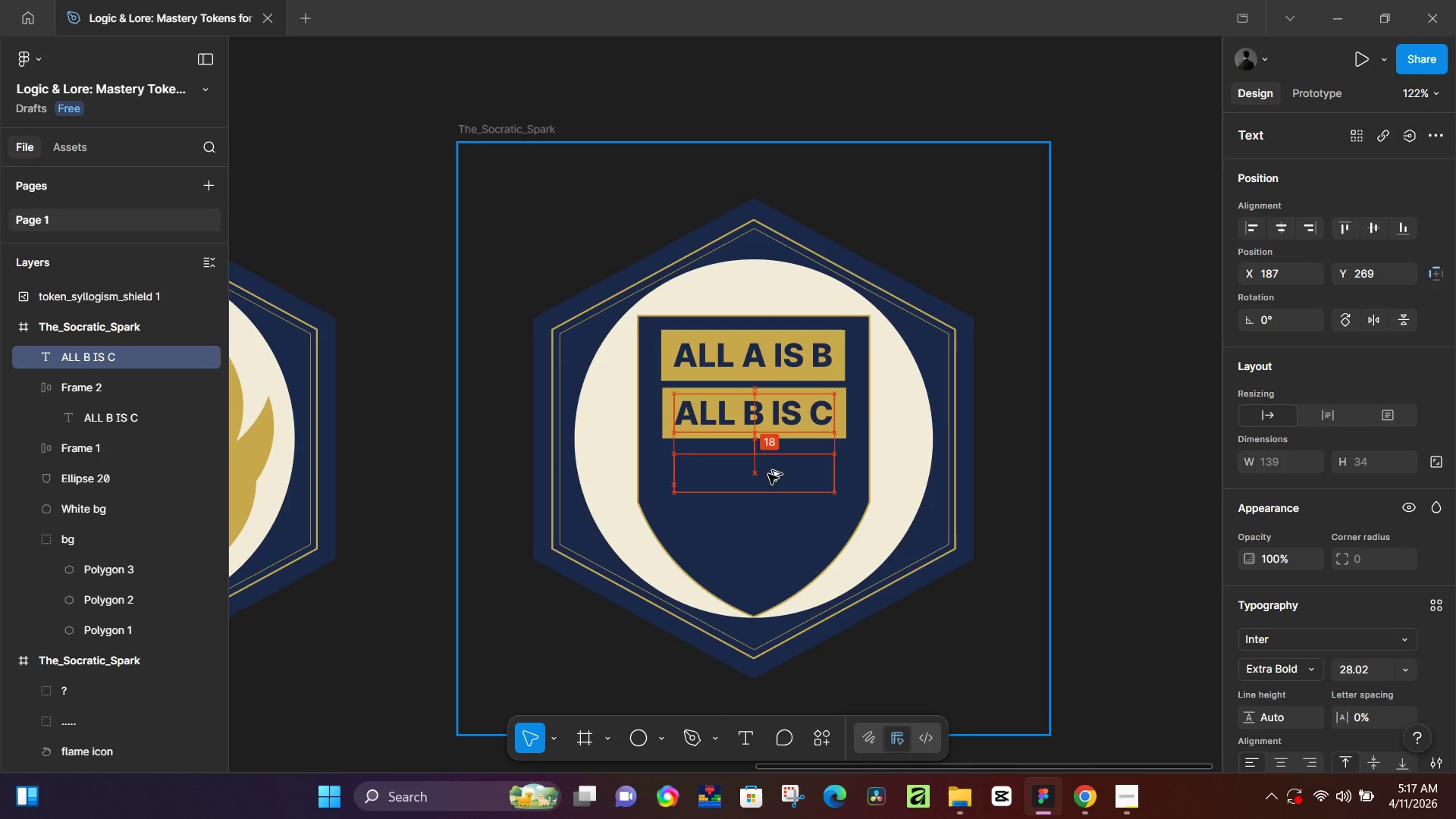 
key(Alt+AltLeft)
 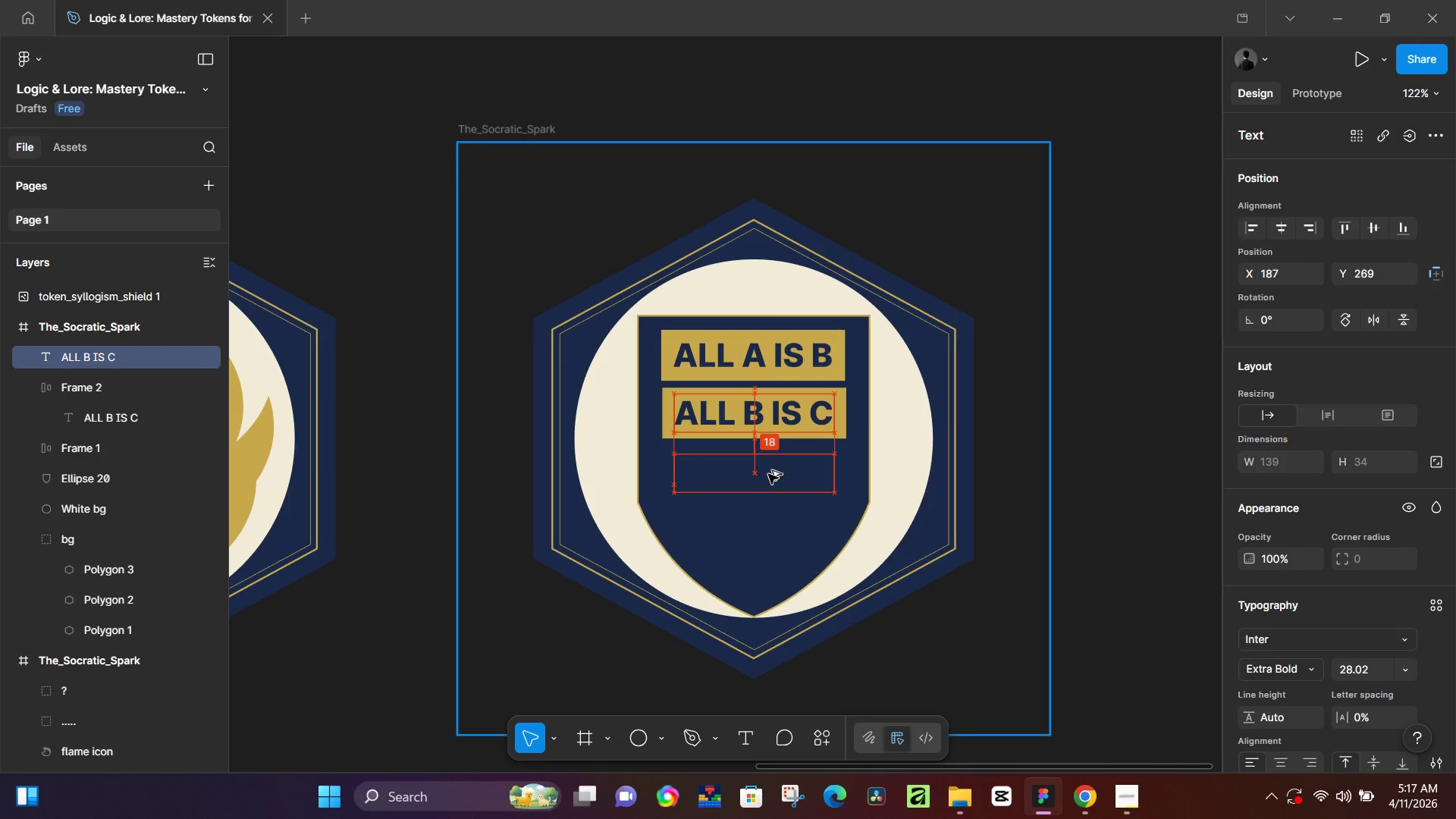 
key(Alt+AltLeft)
 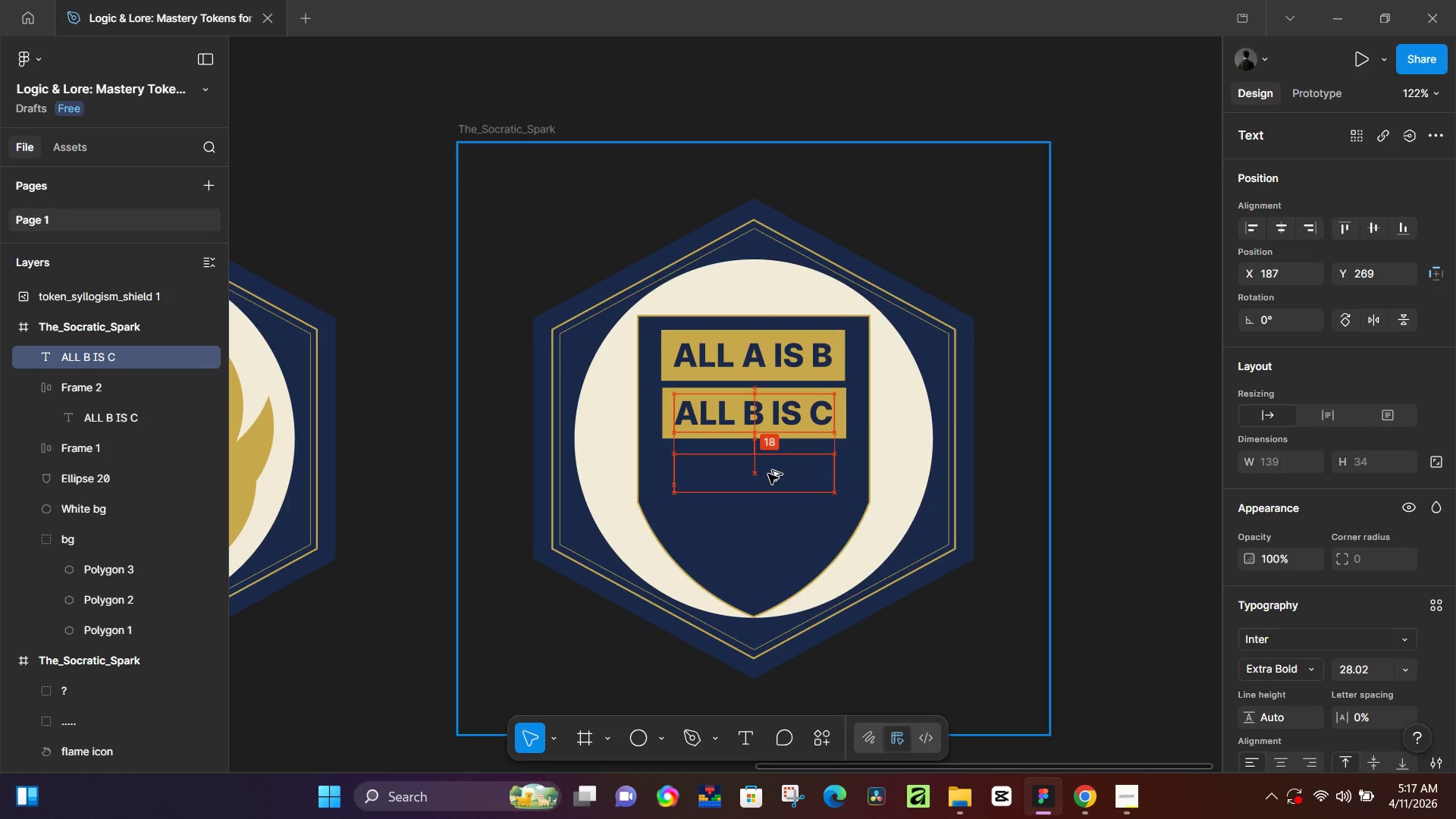 
key(Alt+AltLeft)
 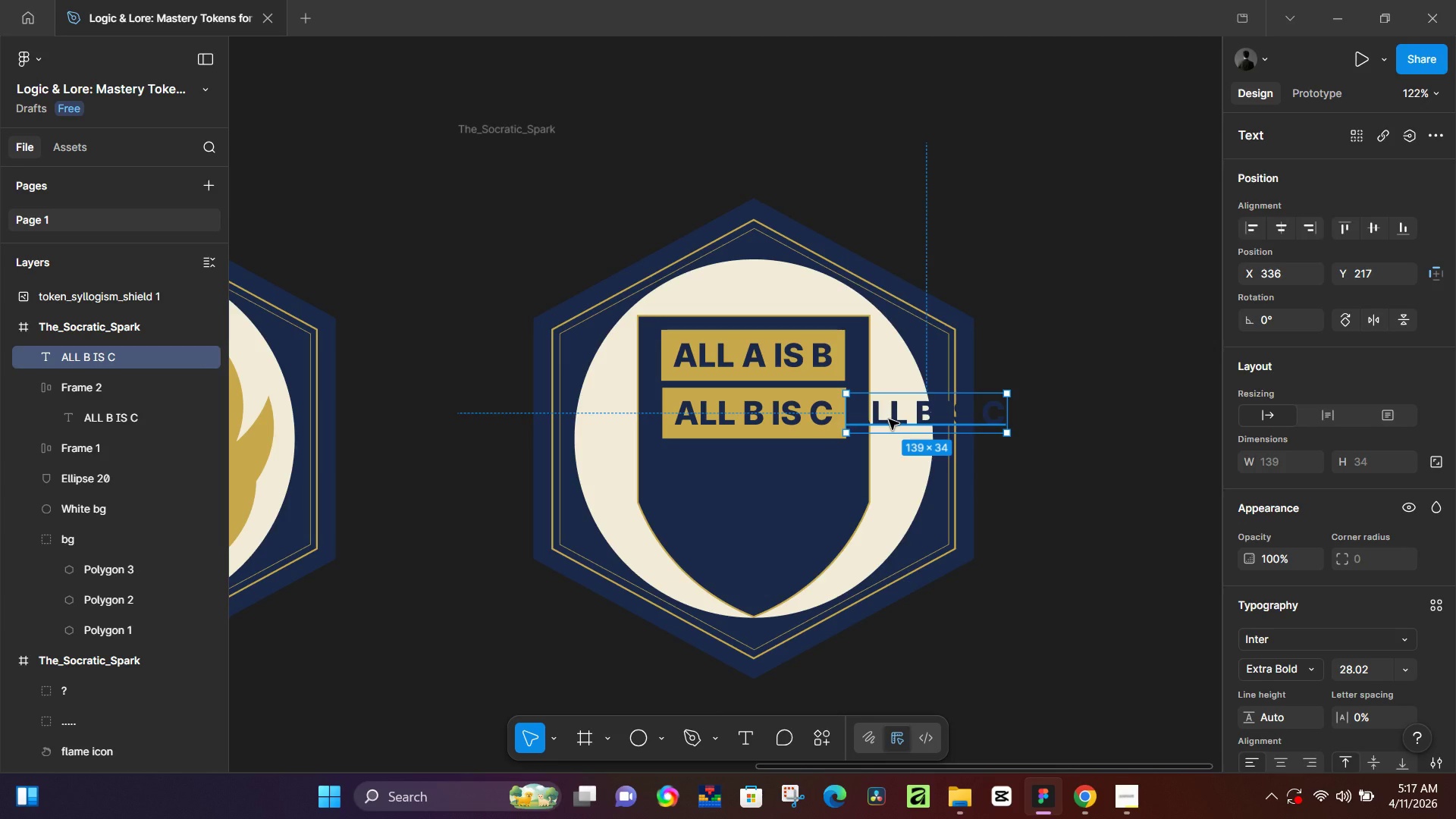 
left_click_drag(start_coordinate=[892, 414], to_coordinate=[761, 503])
 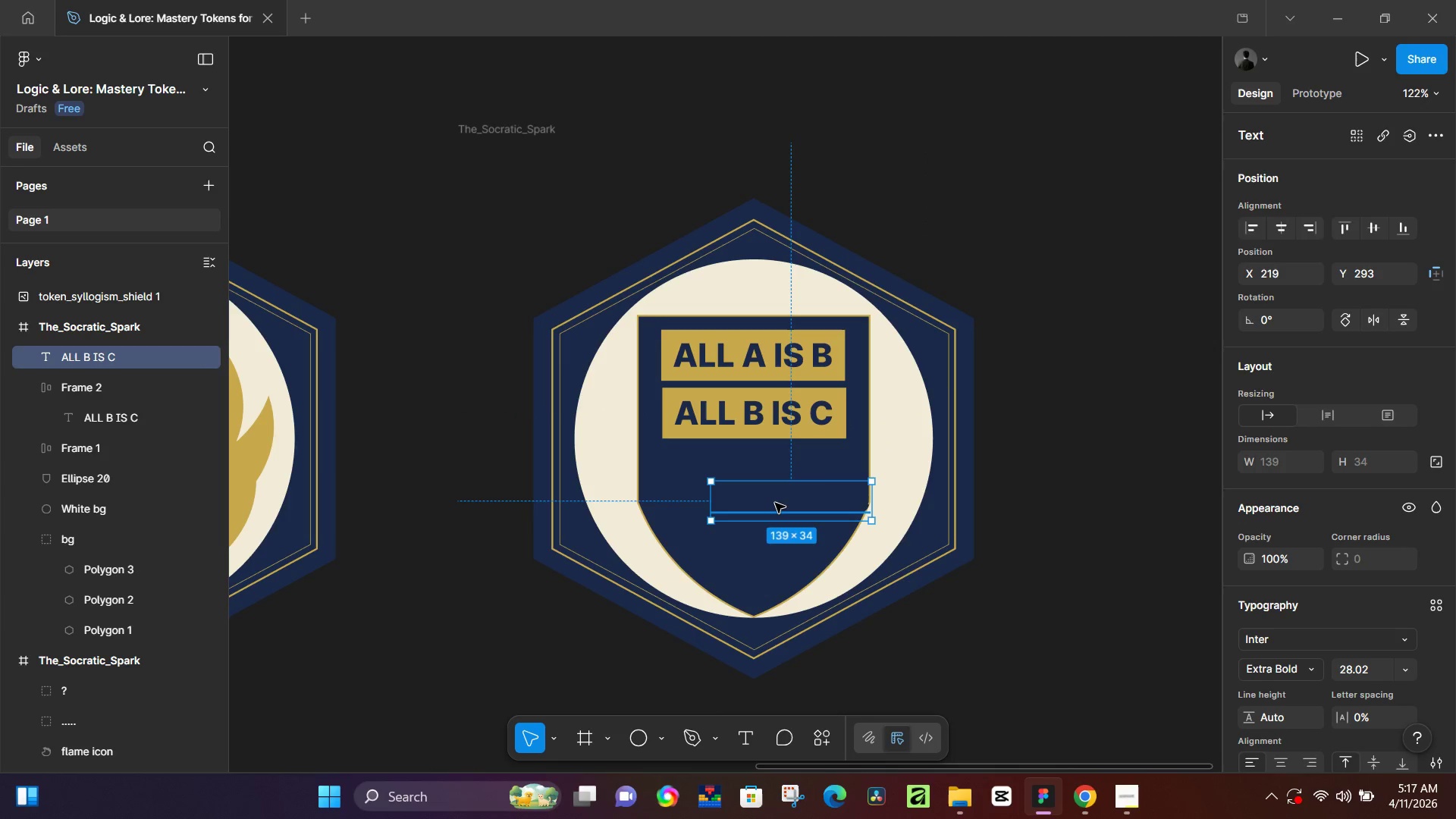 
left_click_drag(start_coordinate=[775, 503], to_coordinate=[746, 498])
 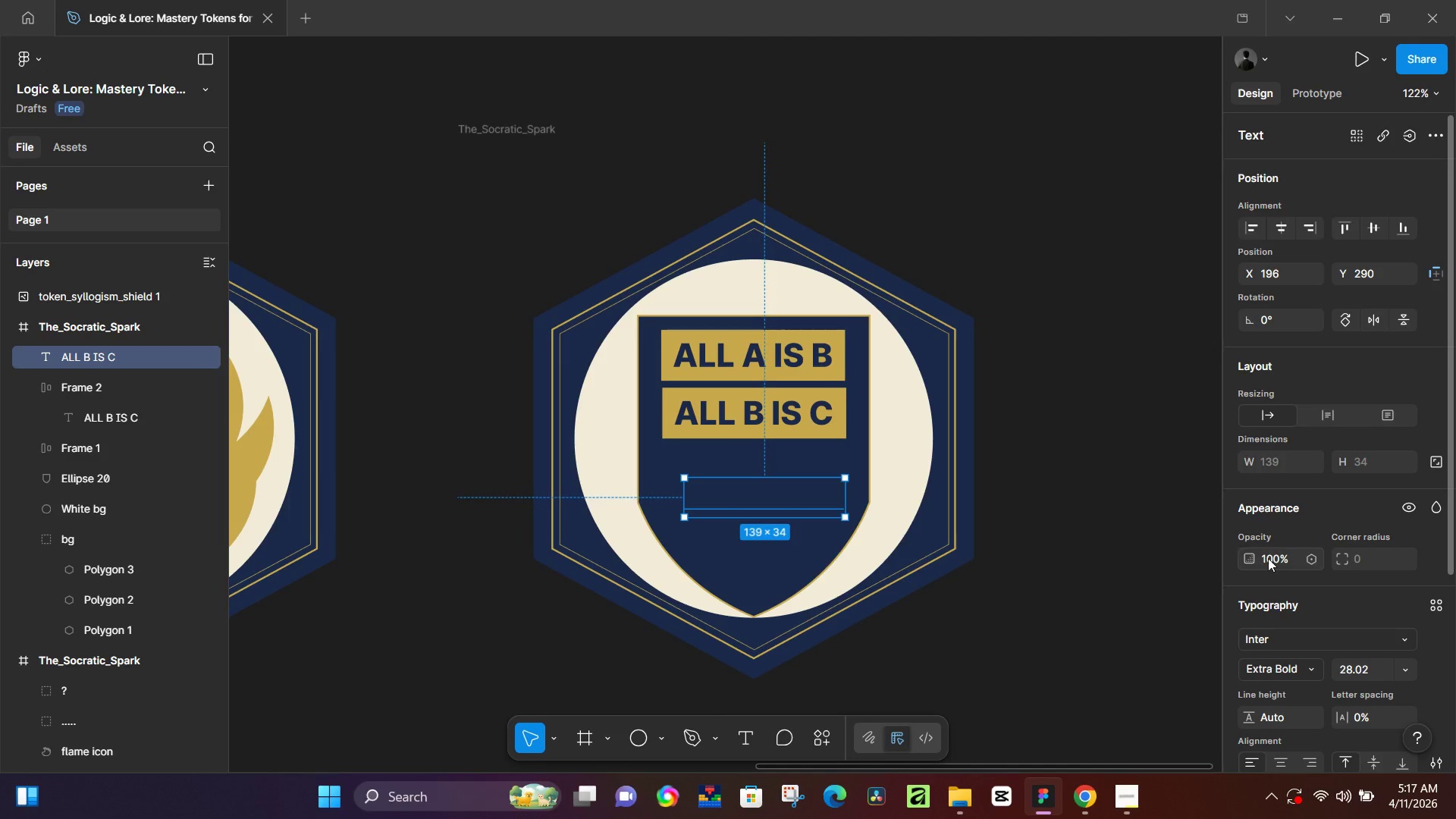 
scroll: coordinate [1358, 654], scroll_direction: down, amount: 2.0
 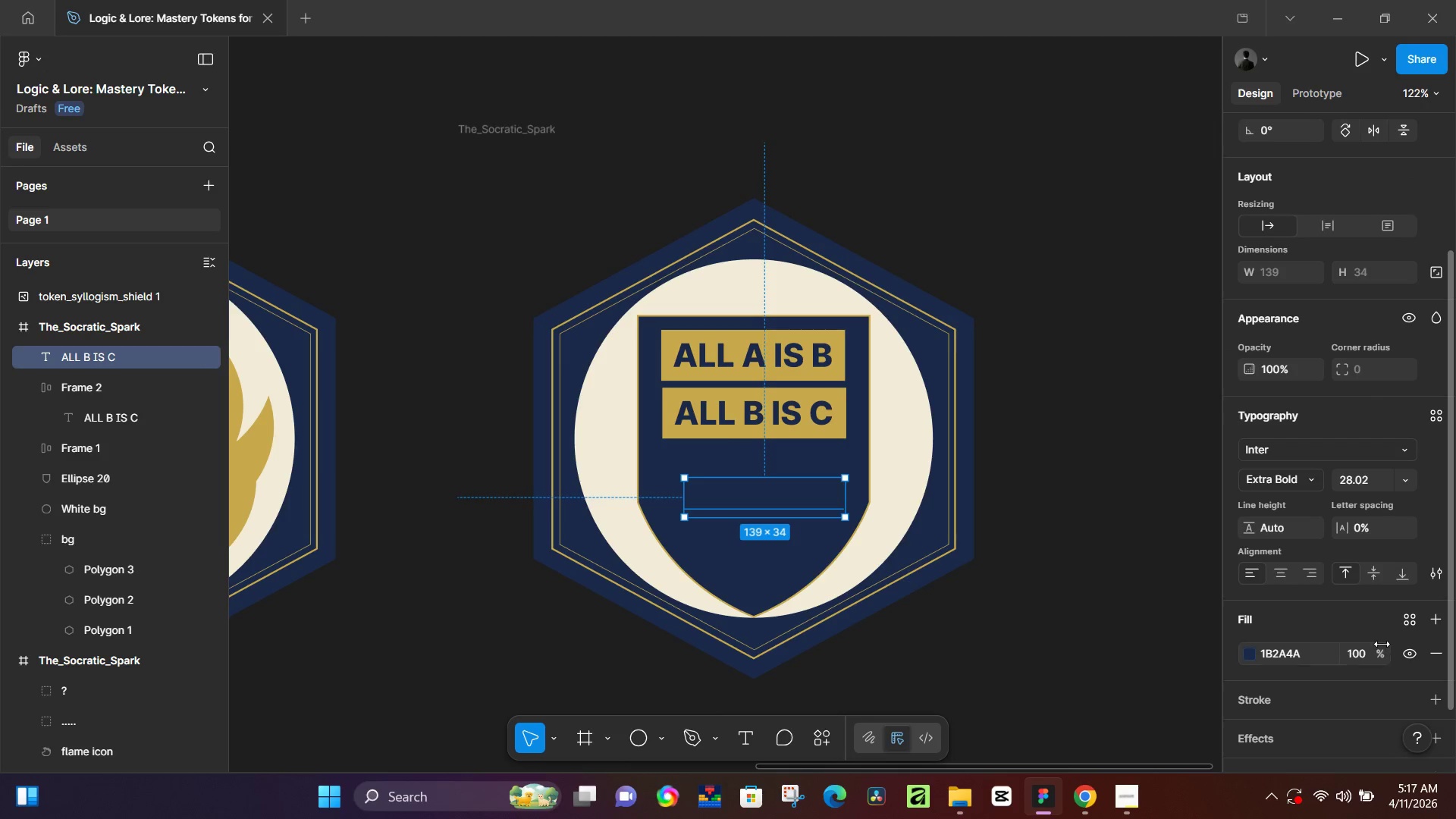 
hold_key(key=ControlLeft, duration=1.52)
scroll: coordinate [758, 520], scroll_direction: up, amount: 14.0
 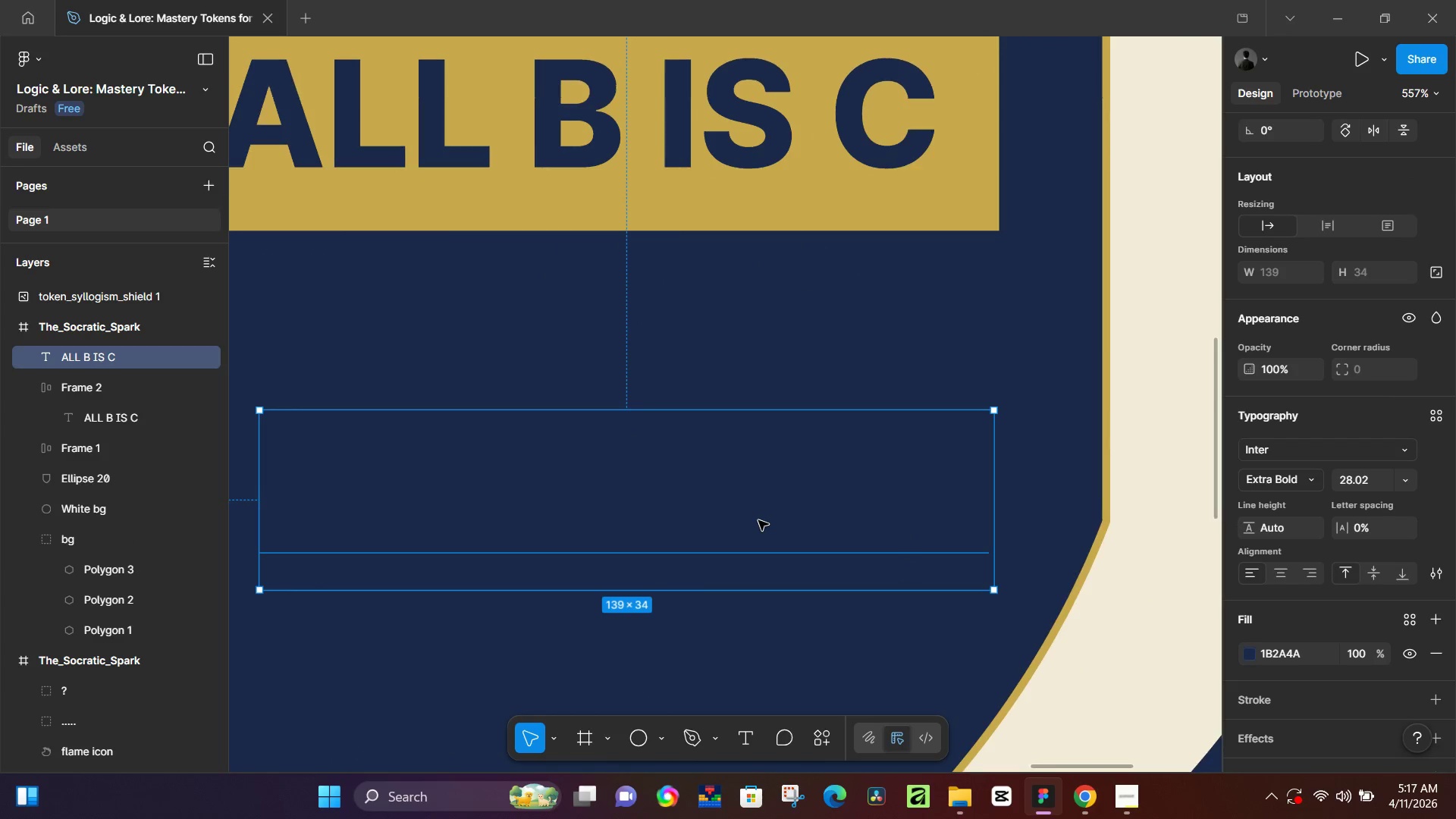 
hold_key(key=ControlLeft, duration=1.2)
scroll: coordinate [757, 526], scroll_direction: down, amount: 7.0
 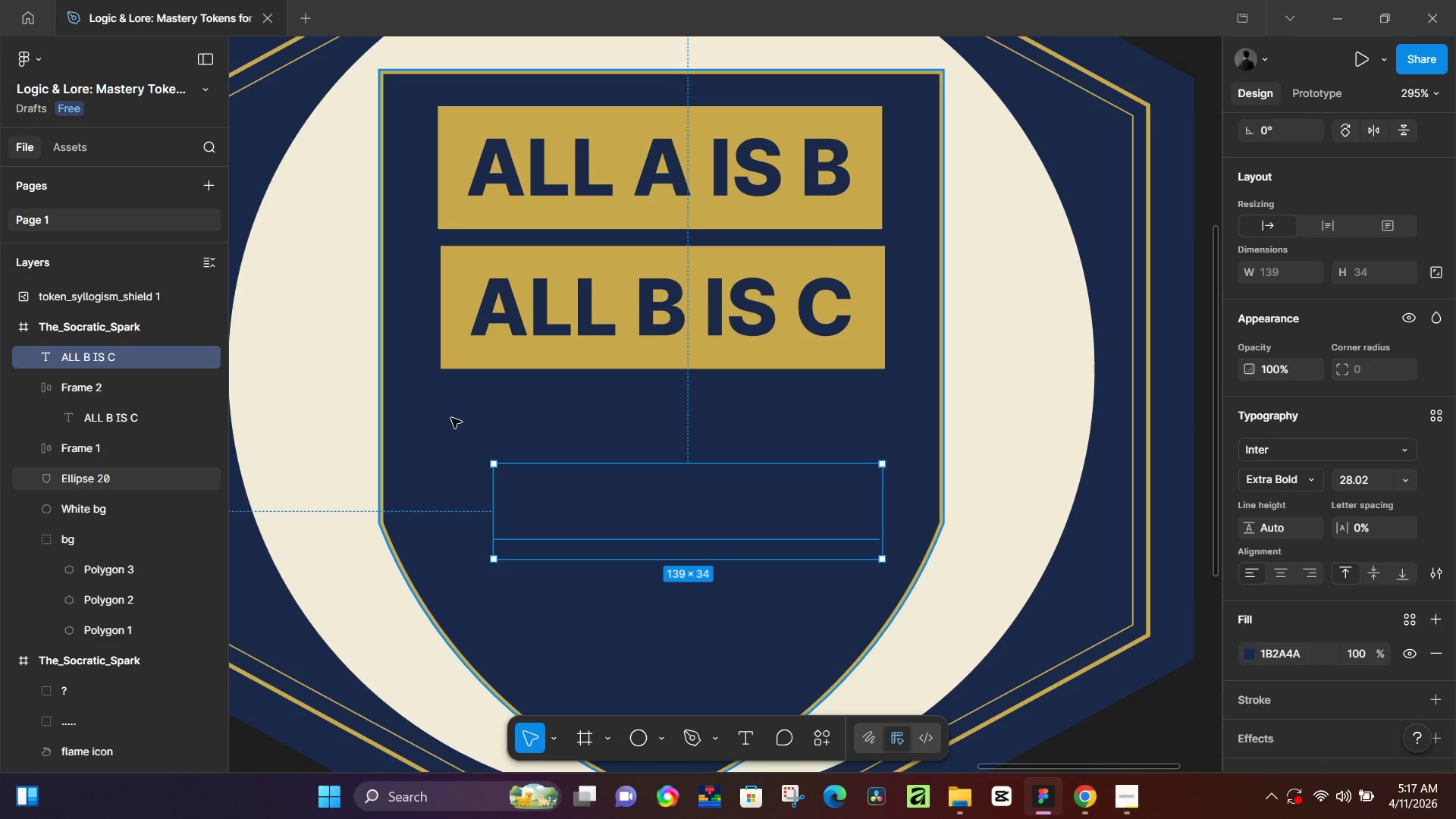 
left_click([381, 453])
 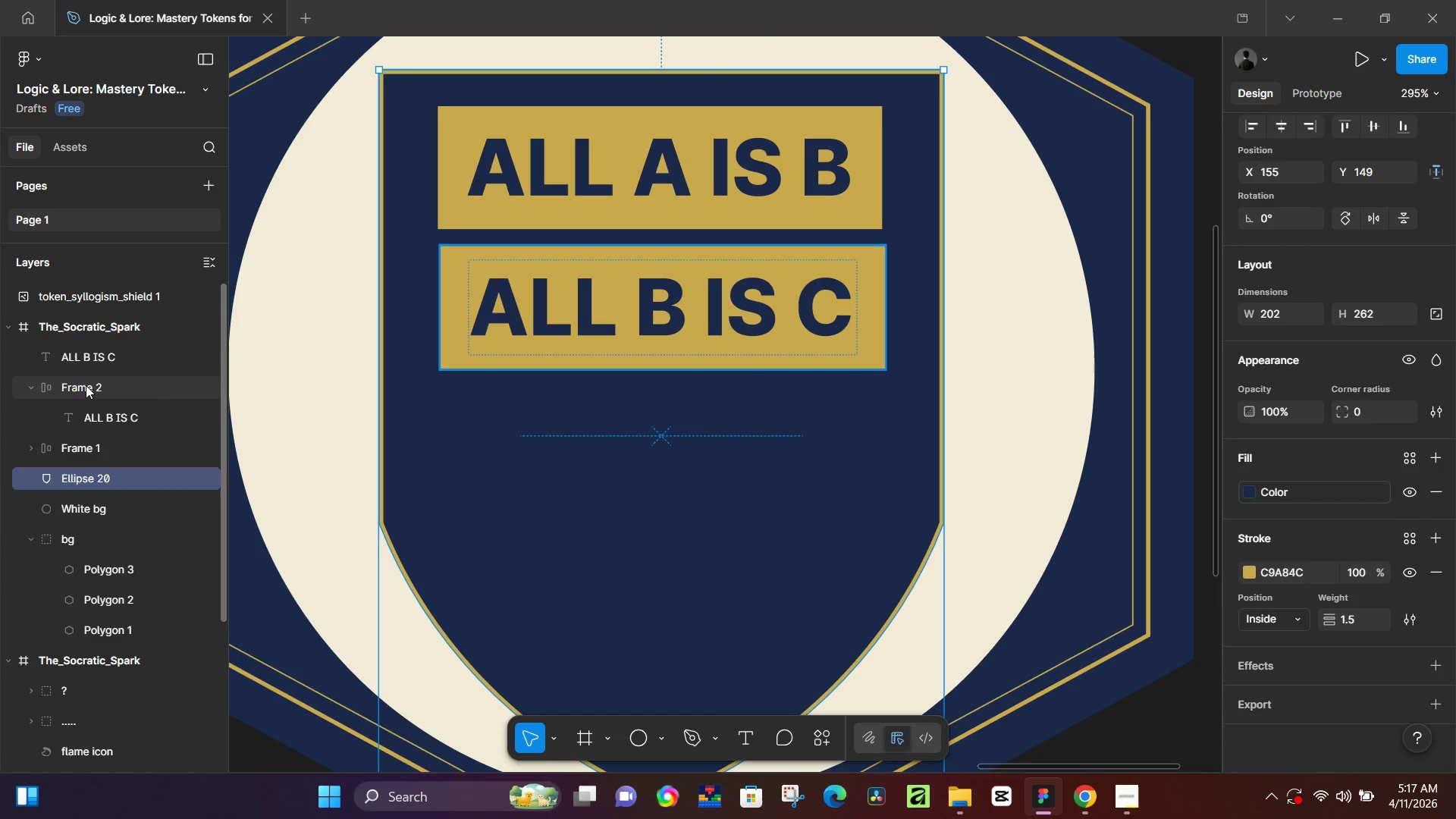 
left_click([96, 359])
 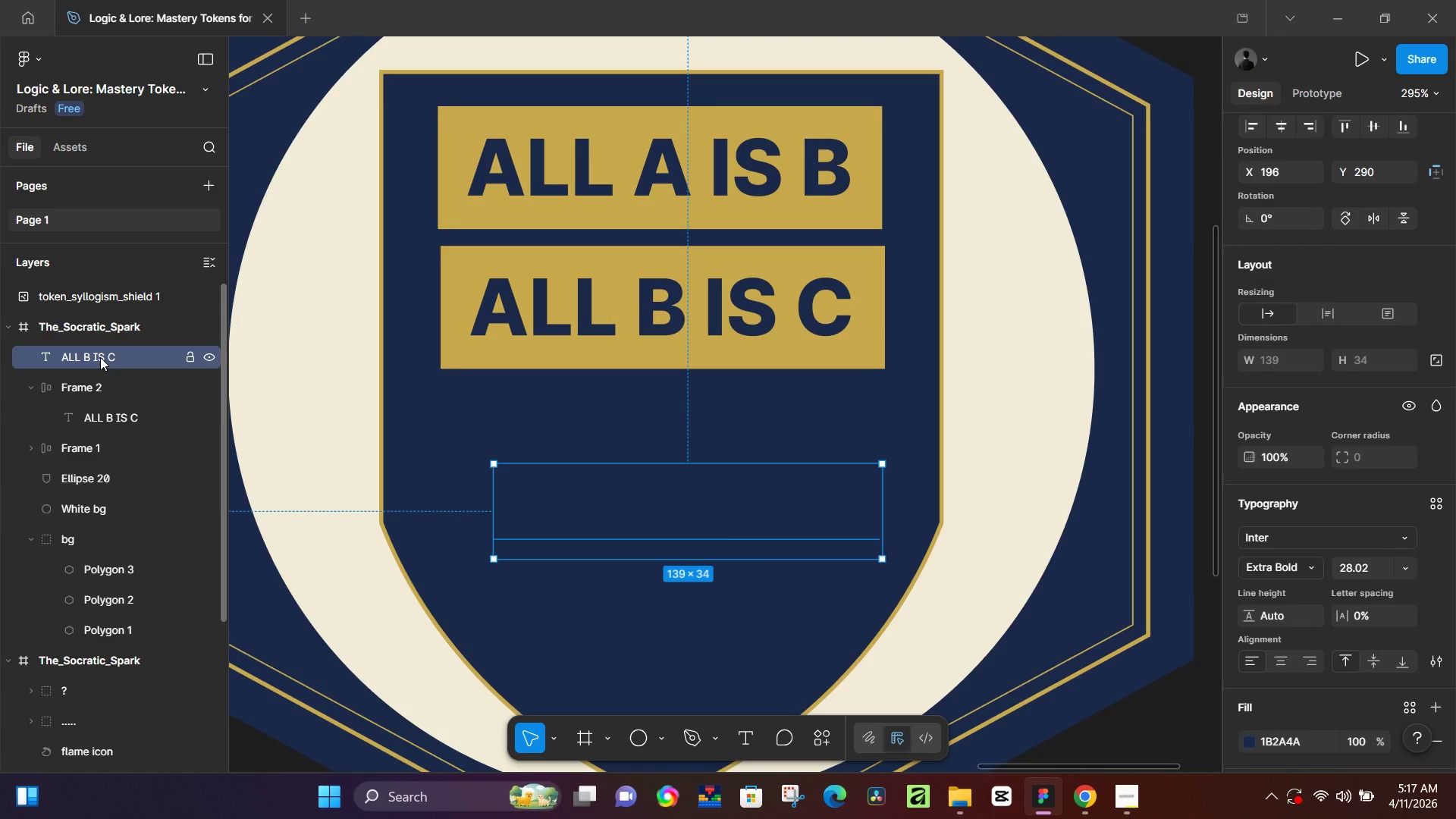 
left_click_drag(start_coordinate=[100, 357], to_coordinate=[123, 438])
 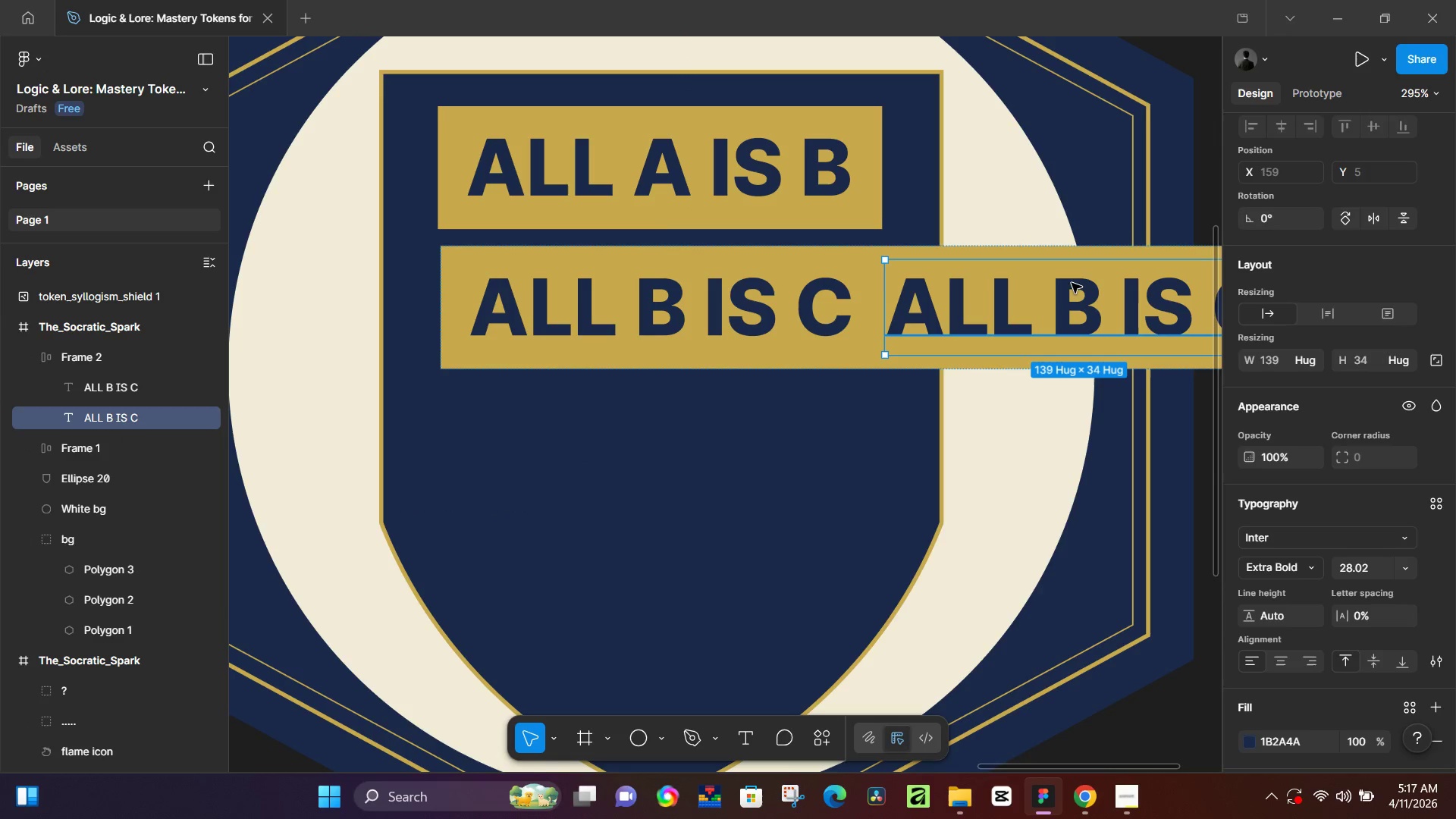 
left_click([1087, 274])
 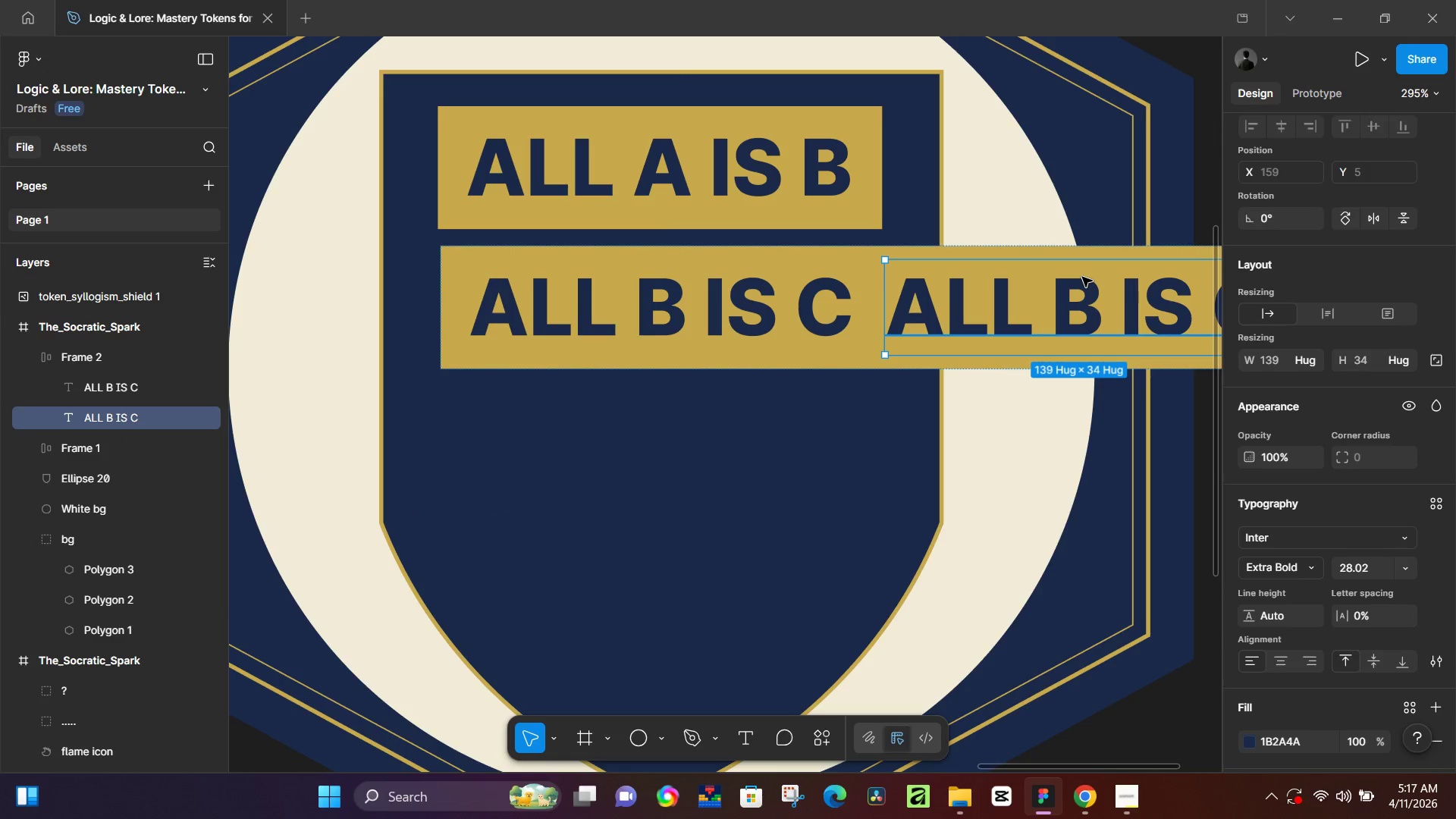 
key(Control+Z)
 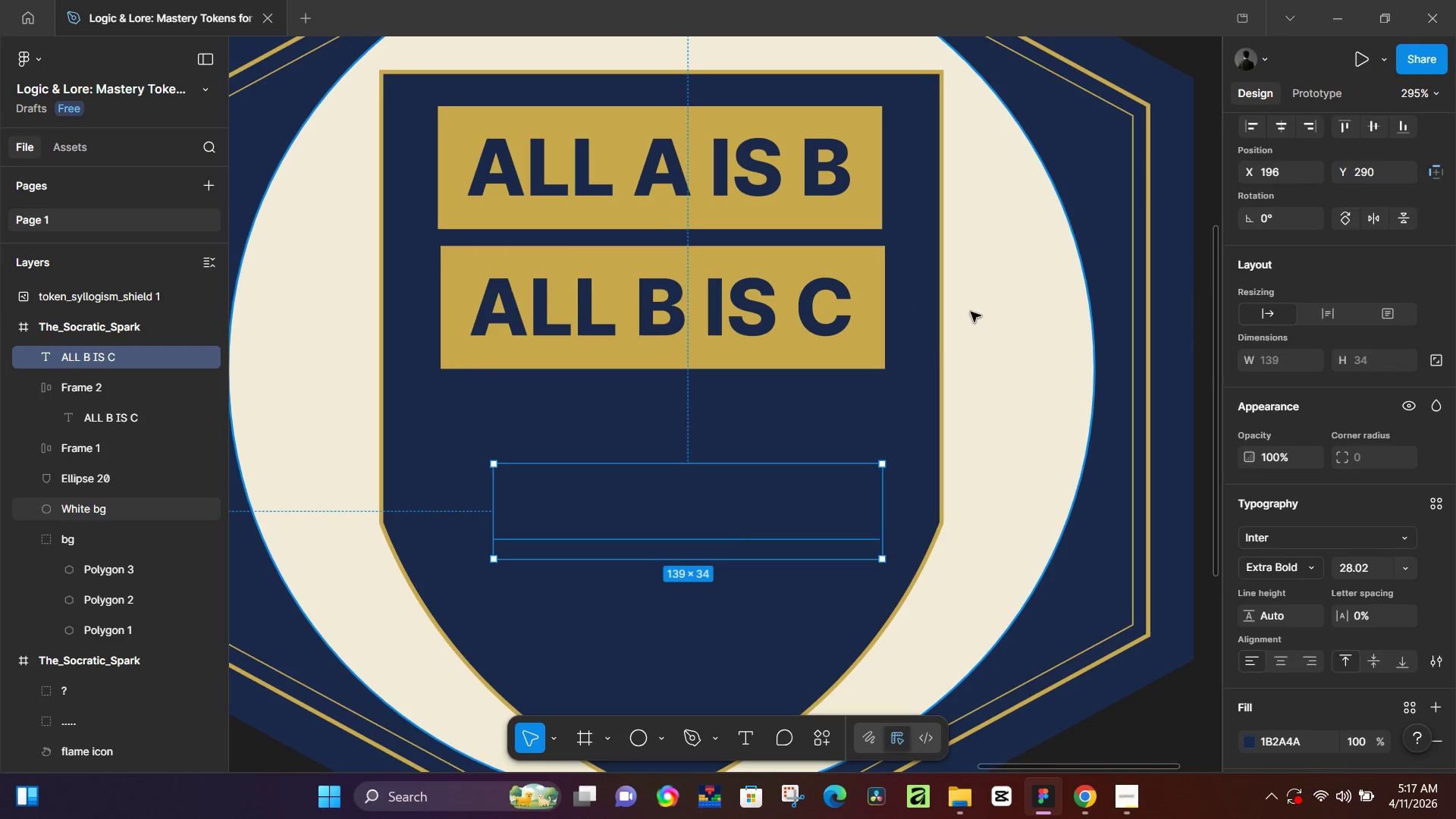 
key(Control+Z)
 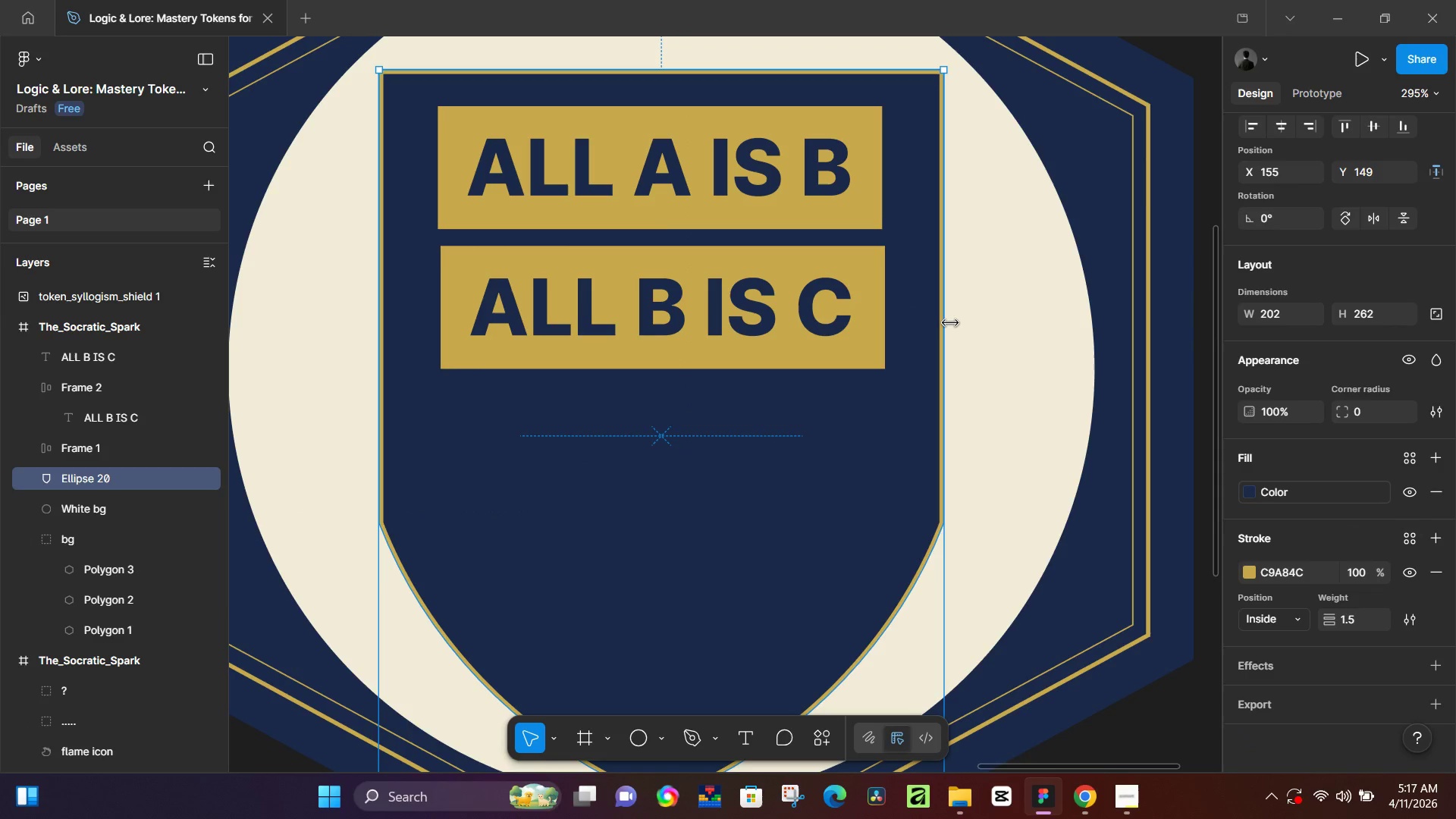 
key(Control+Z)
 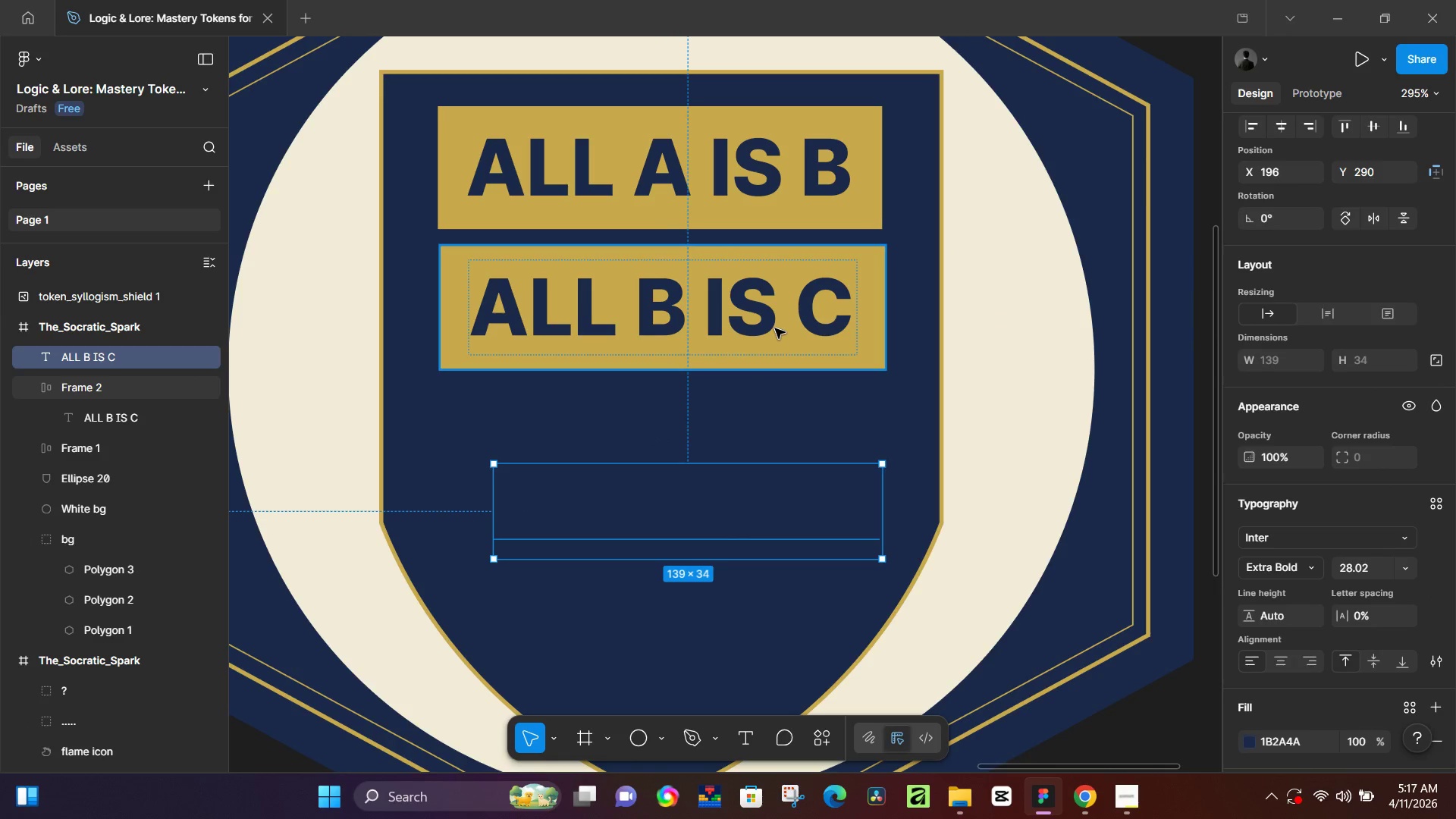 
key(Control+Z)
 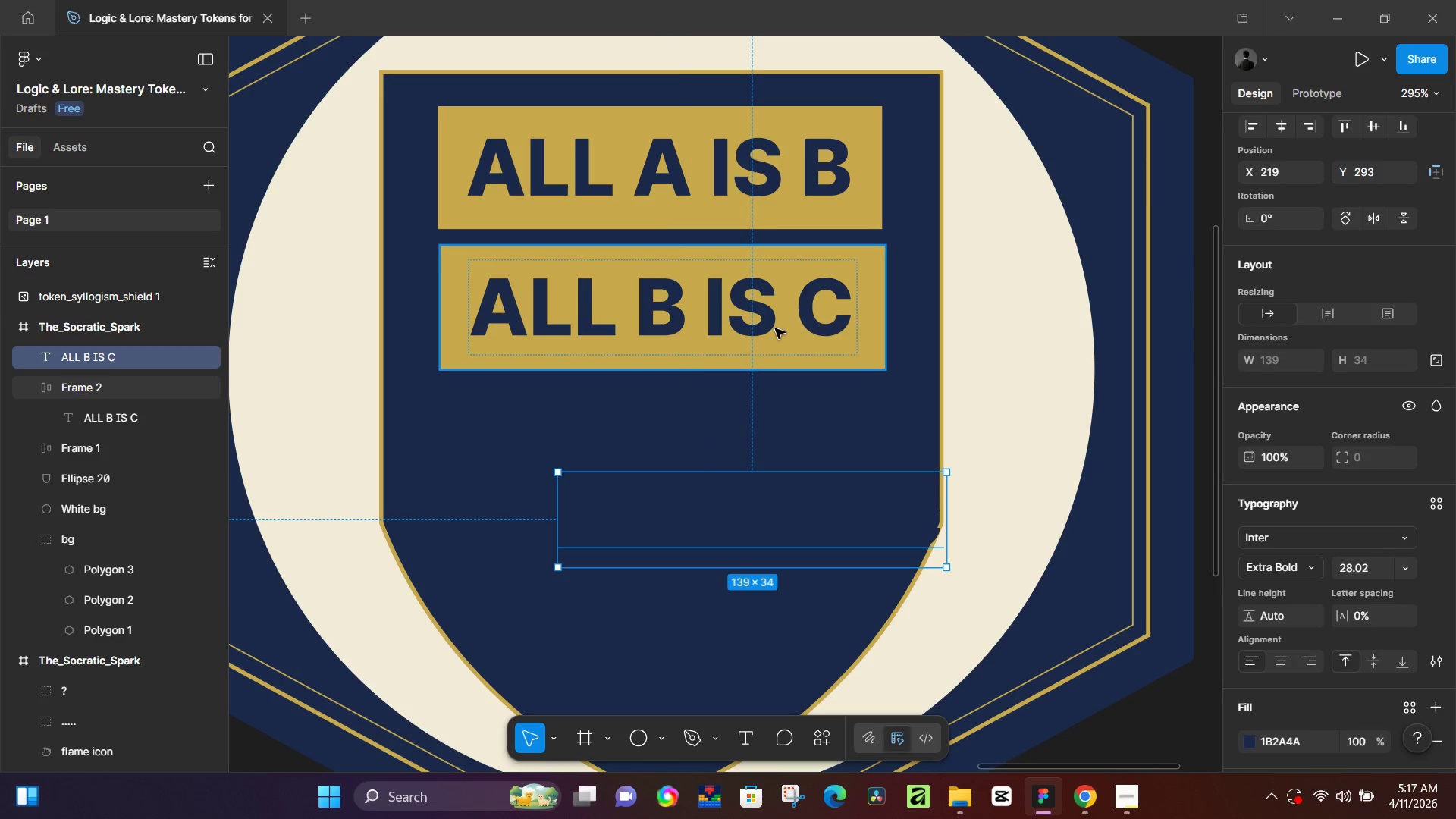 
key(Control+Z)
 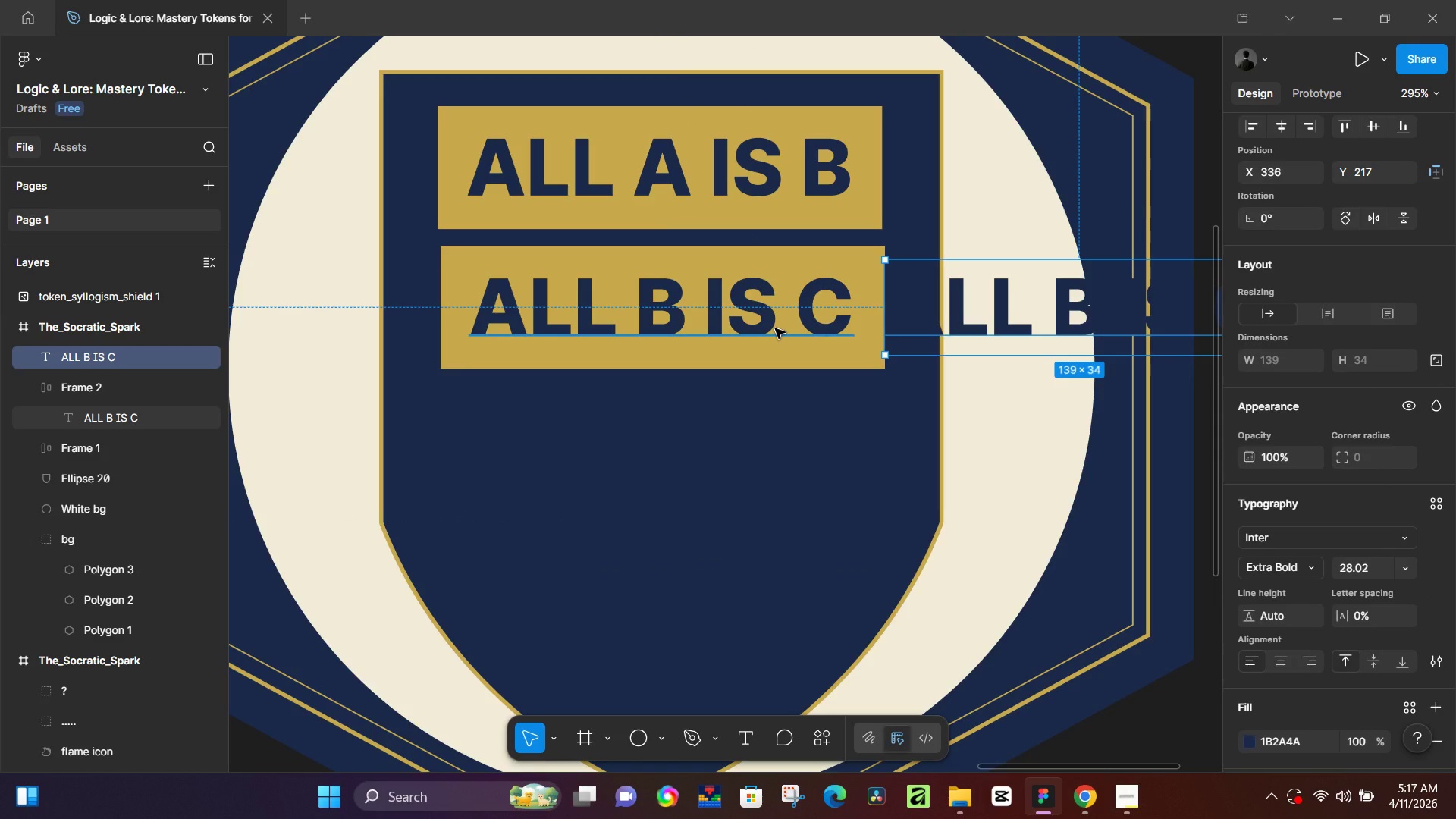 
key(Control+Z)
 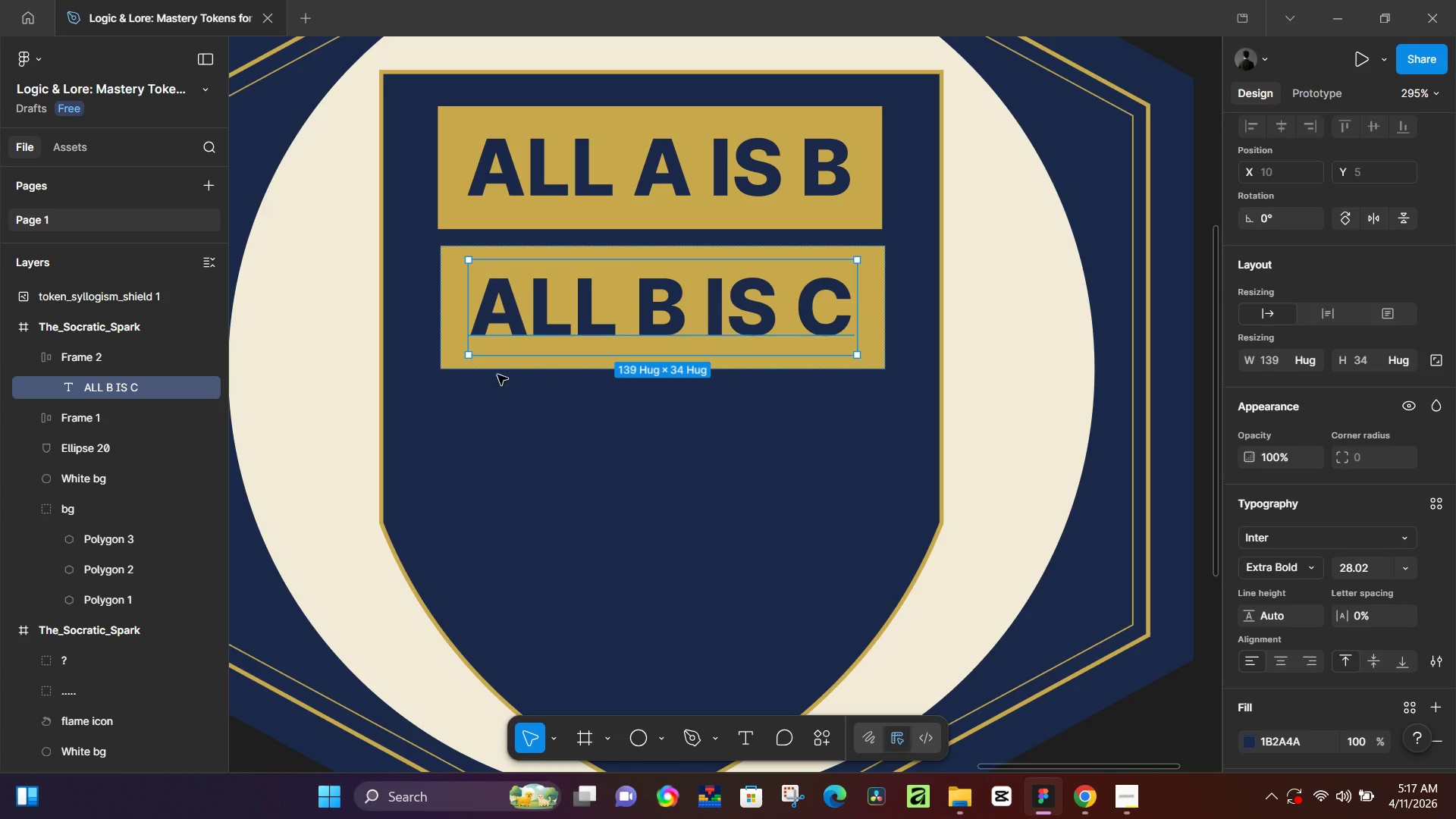 
left_click([354, 420])
 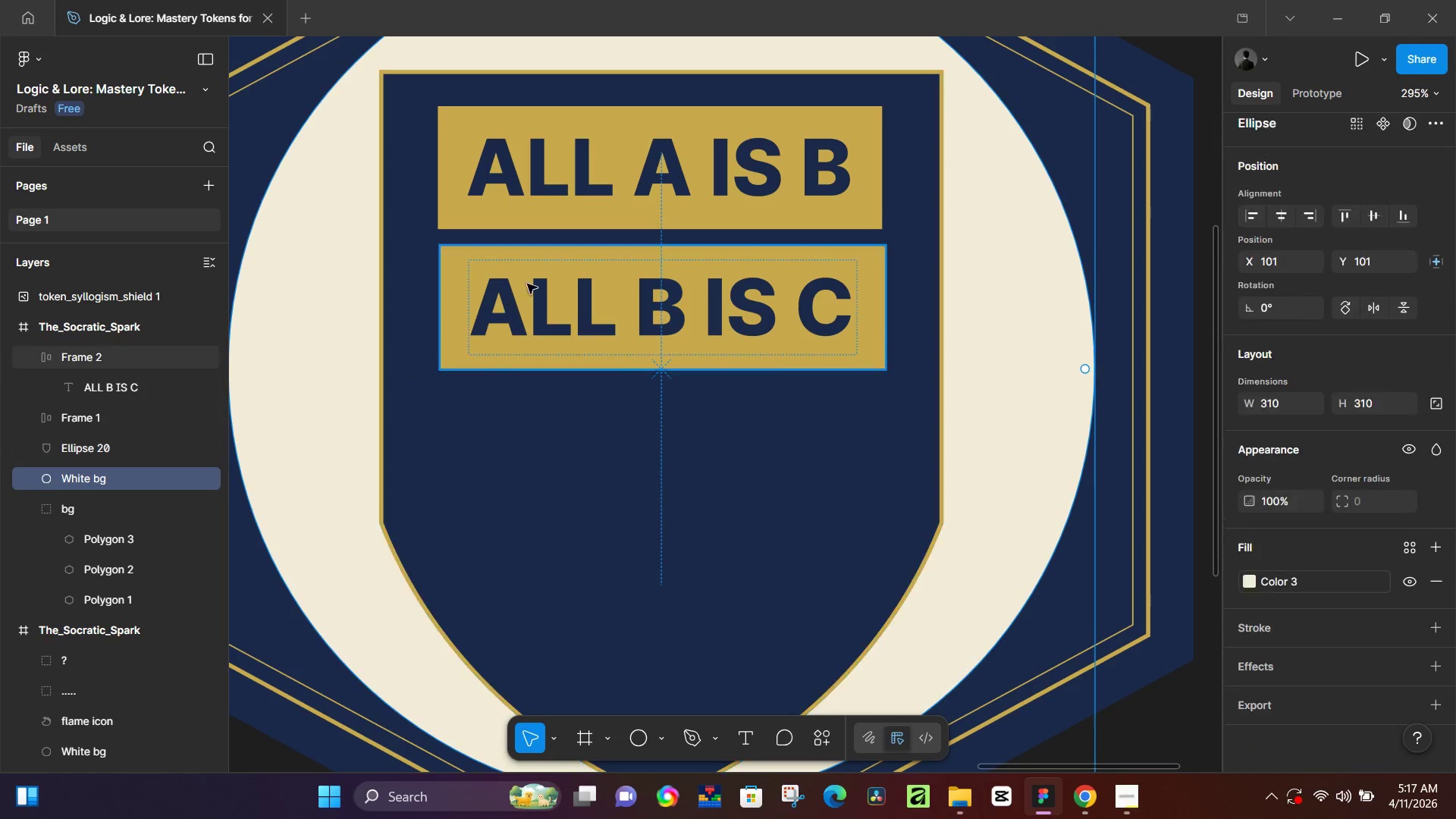 
left_click([527, 262])
 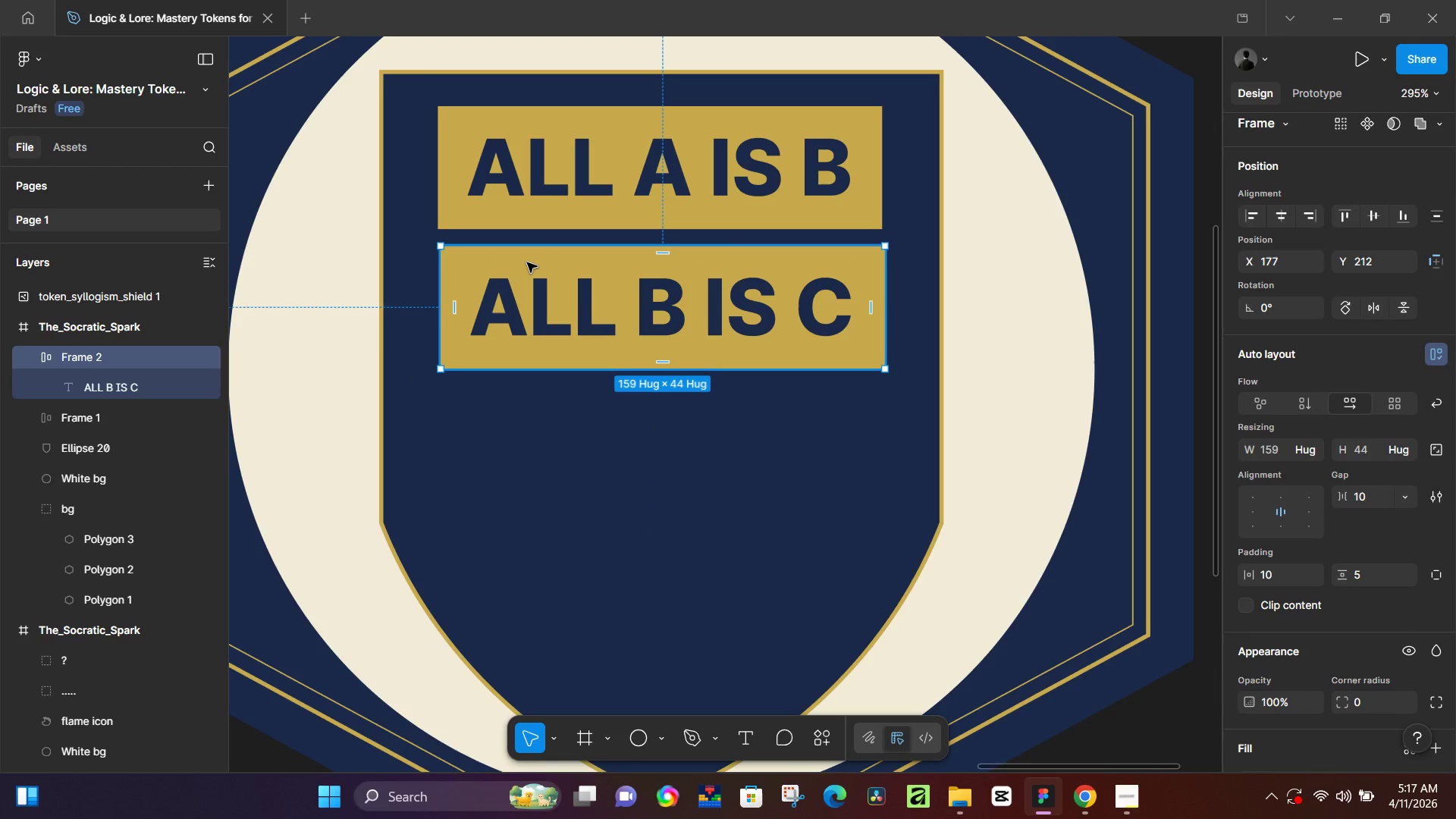 
key(Control+ControlLeft)
 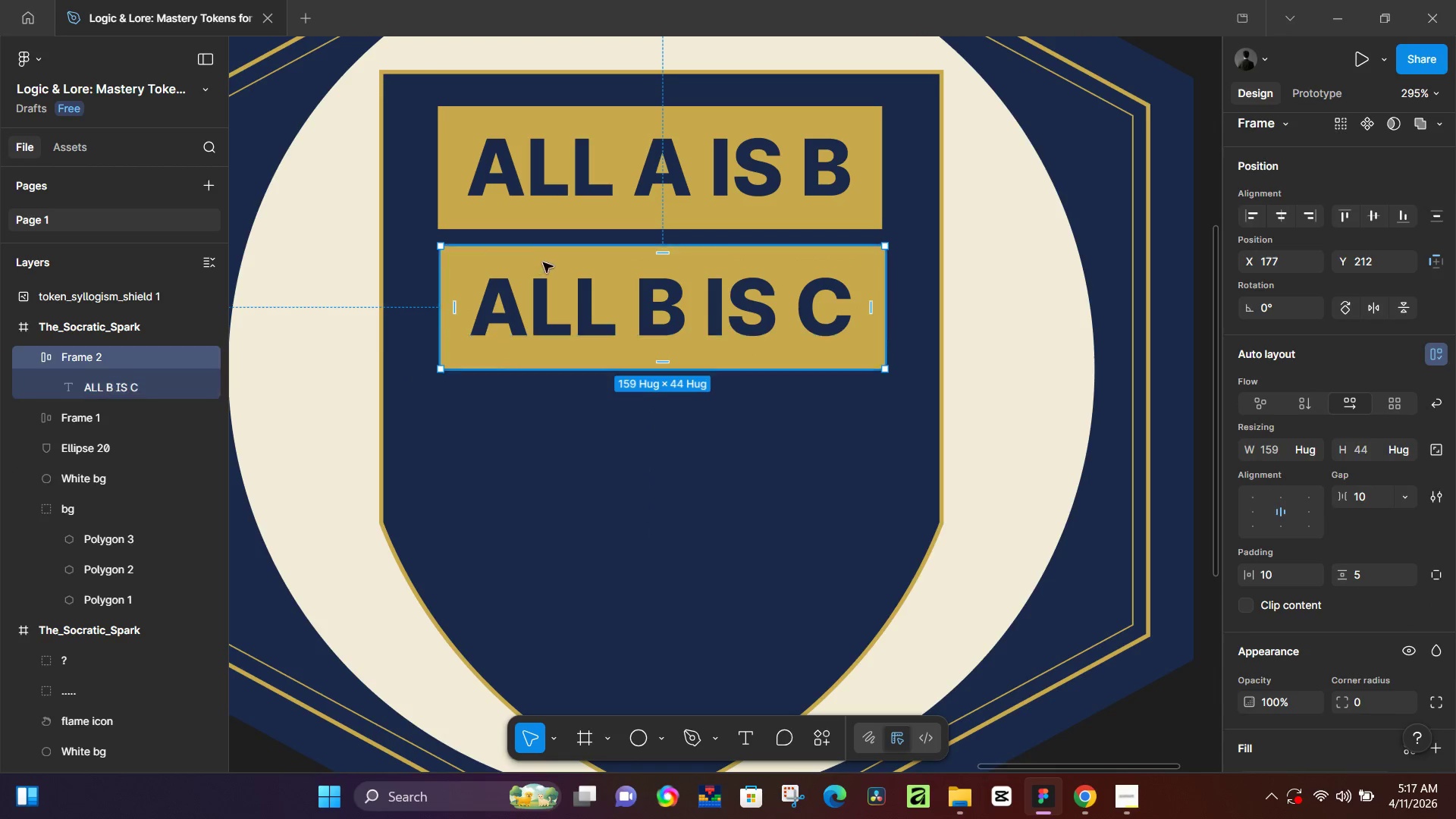 
hold_key(key=AltLeft, duration=1.51)
left_click_drag(start_coordinate=[557, 262], to_coordinate=[558, 400])
 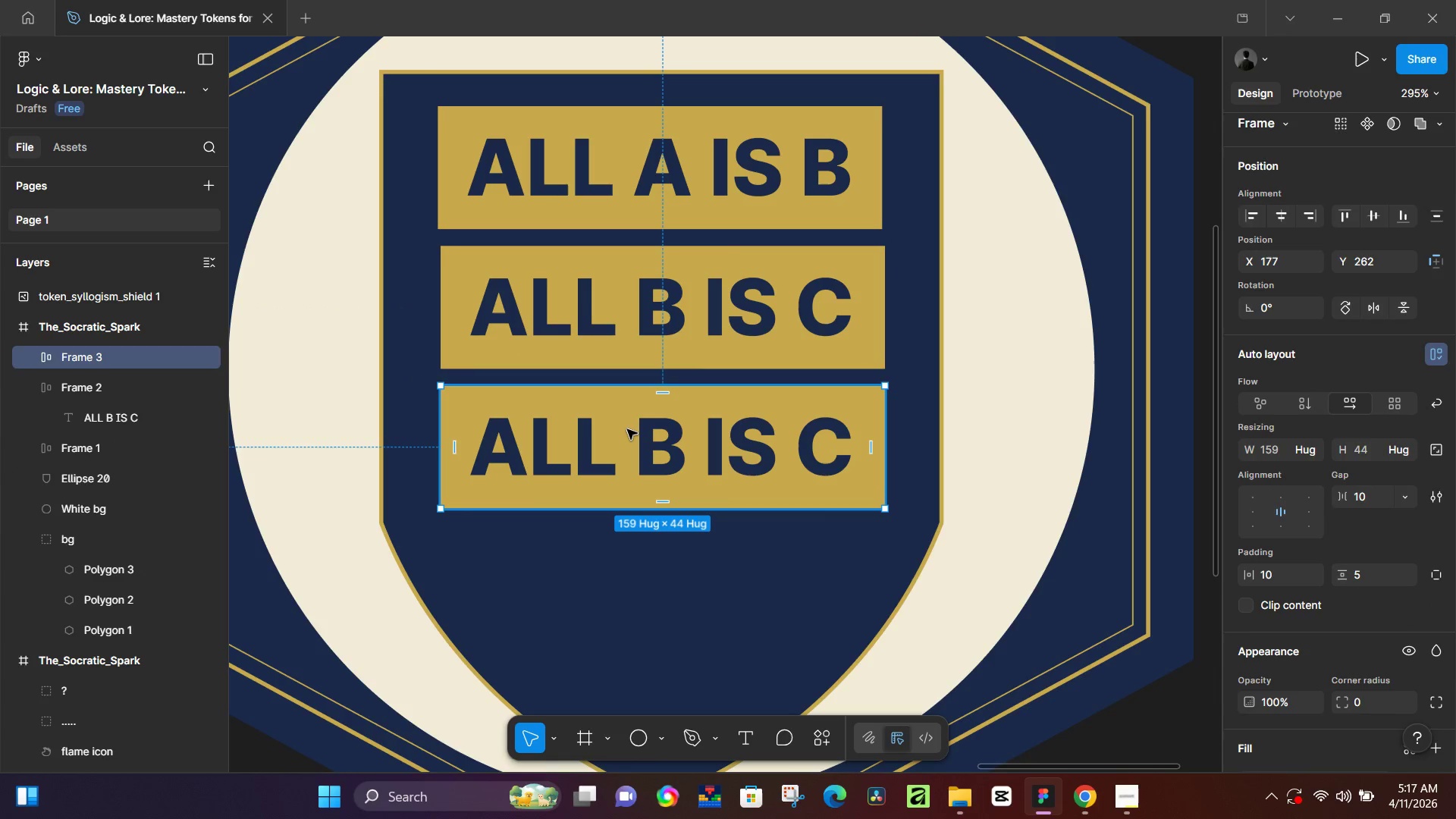 
hold_key(key=AltLeft, duration=1.0)
 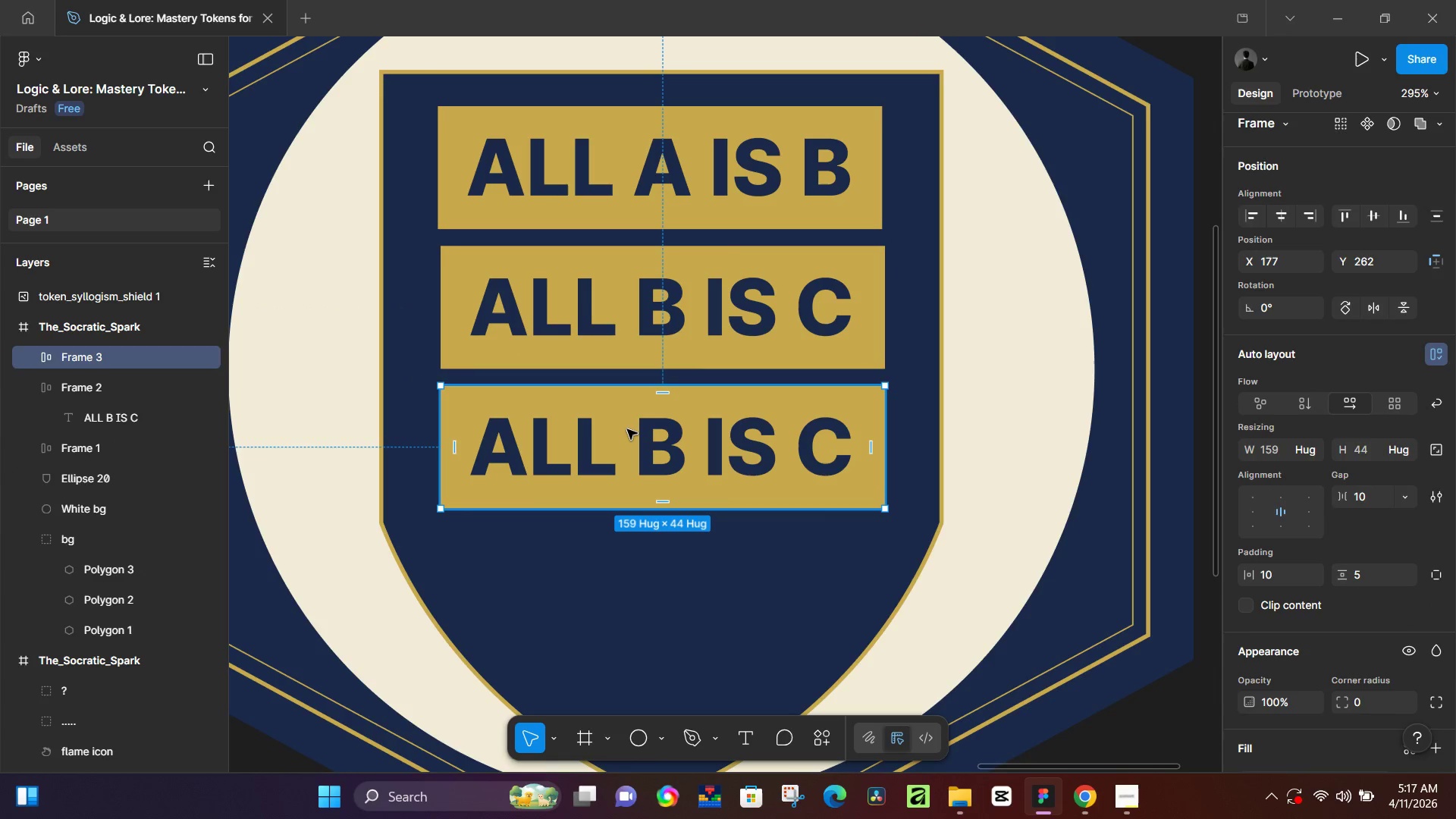 
double_click([627, 429])
 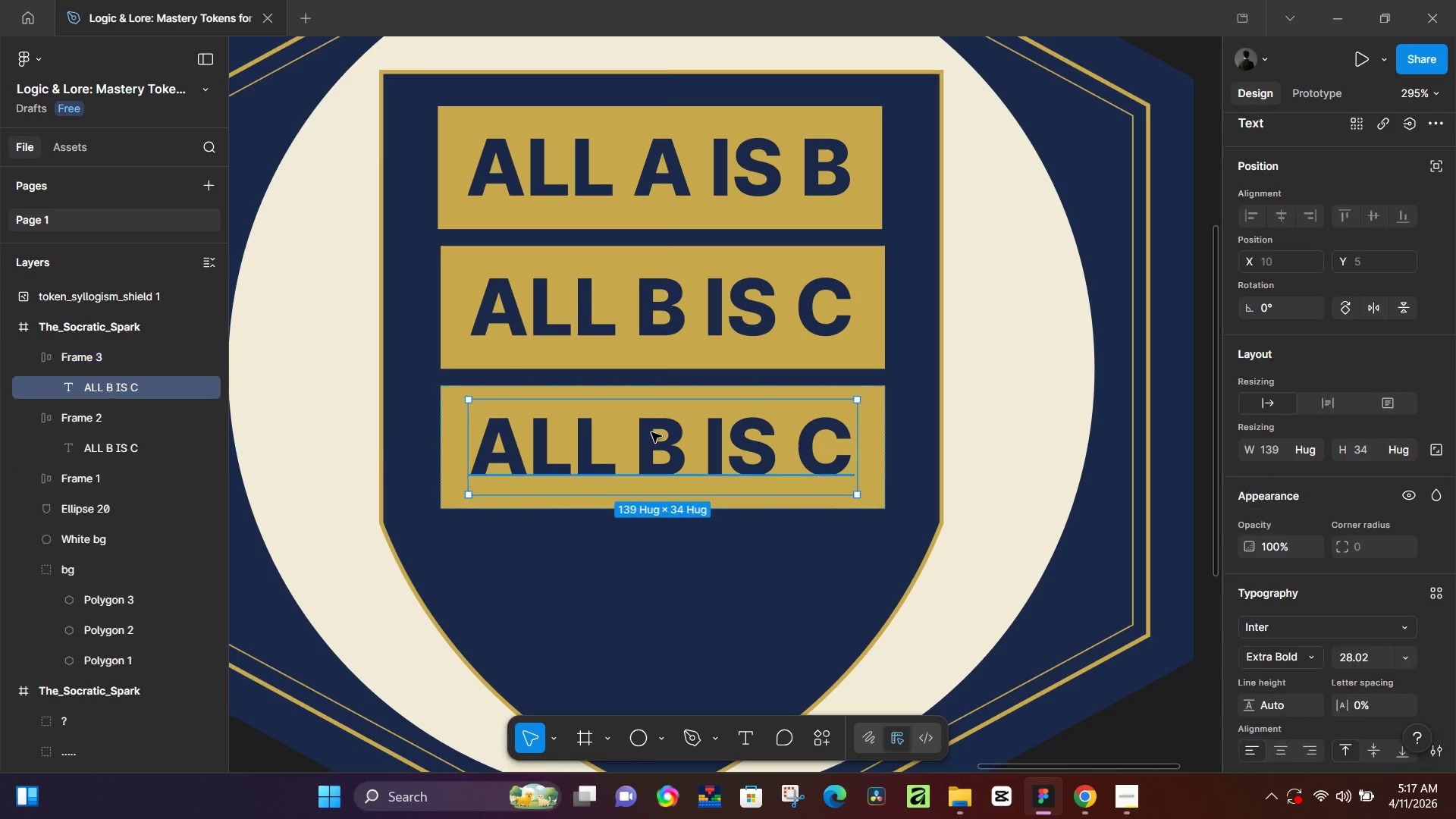 
triple_click([651, 432])
 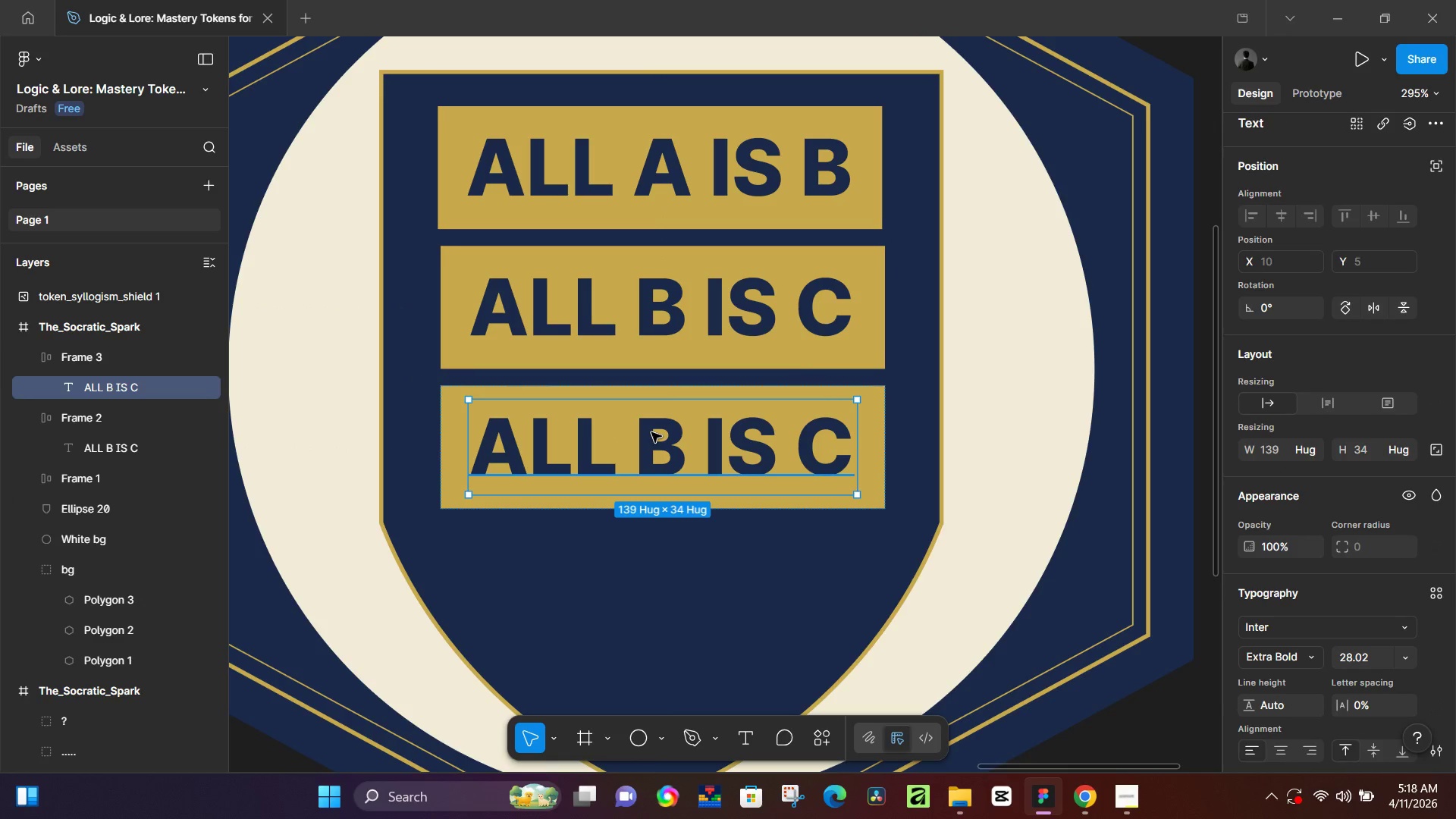 
key(Control+A)
 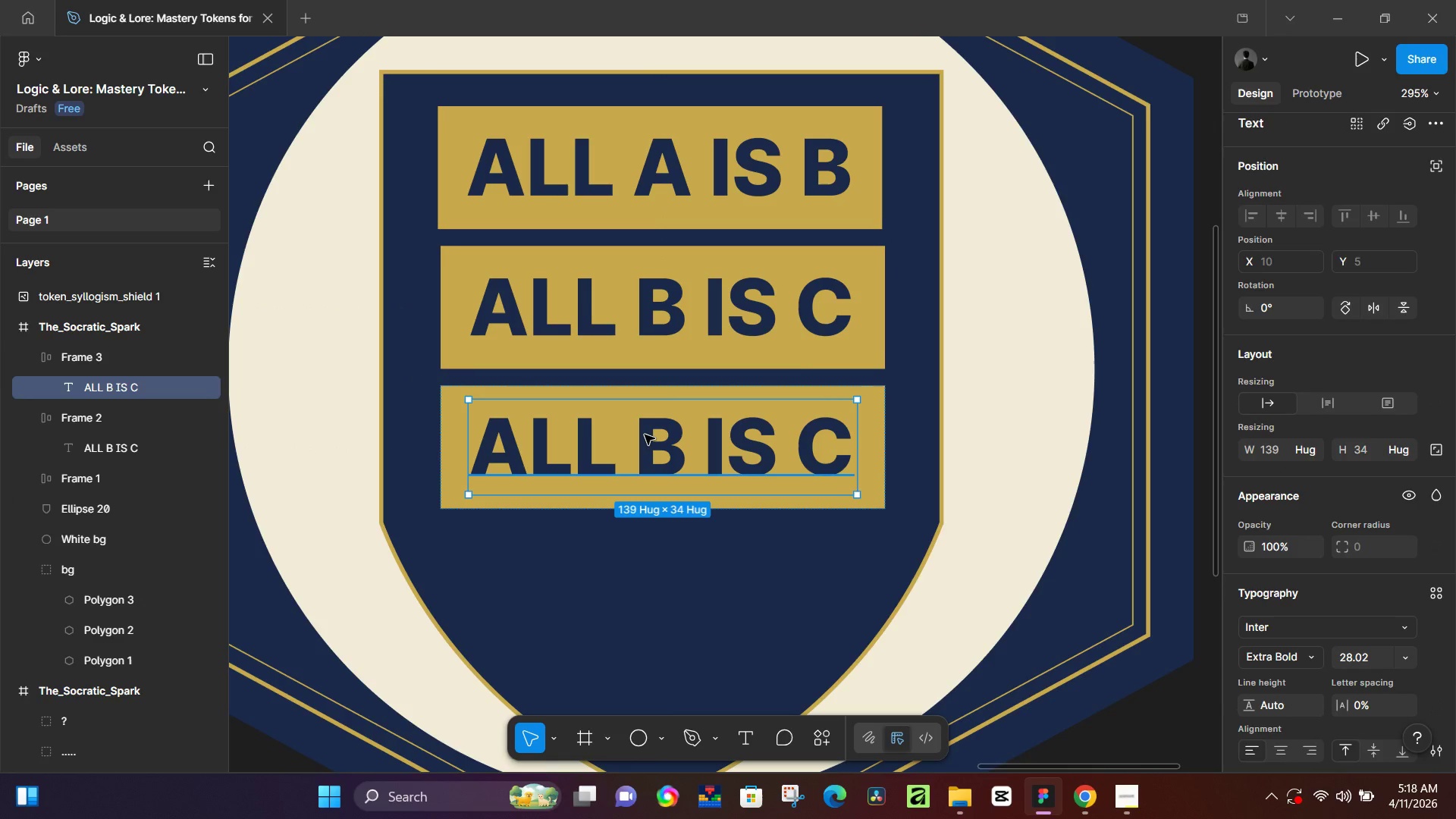 
double_click([645, 435])
 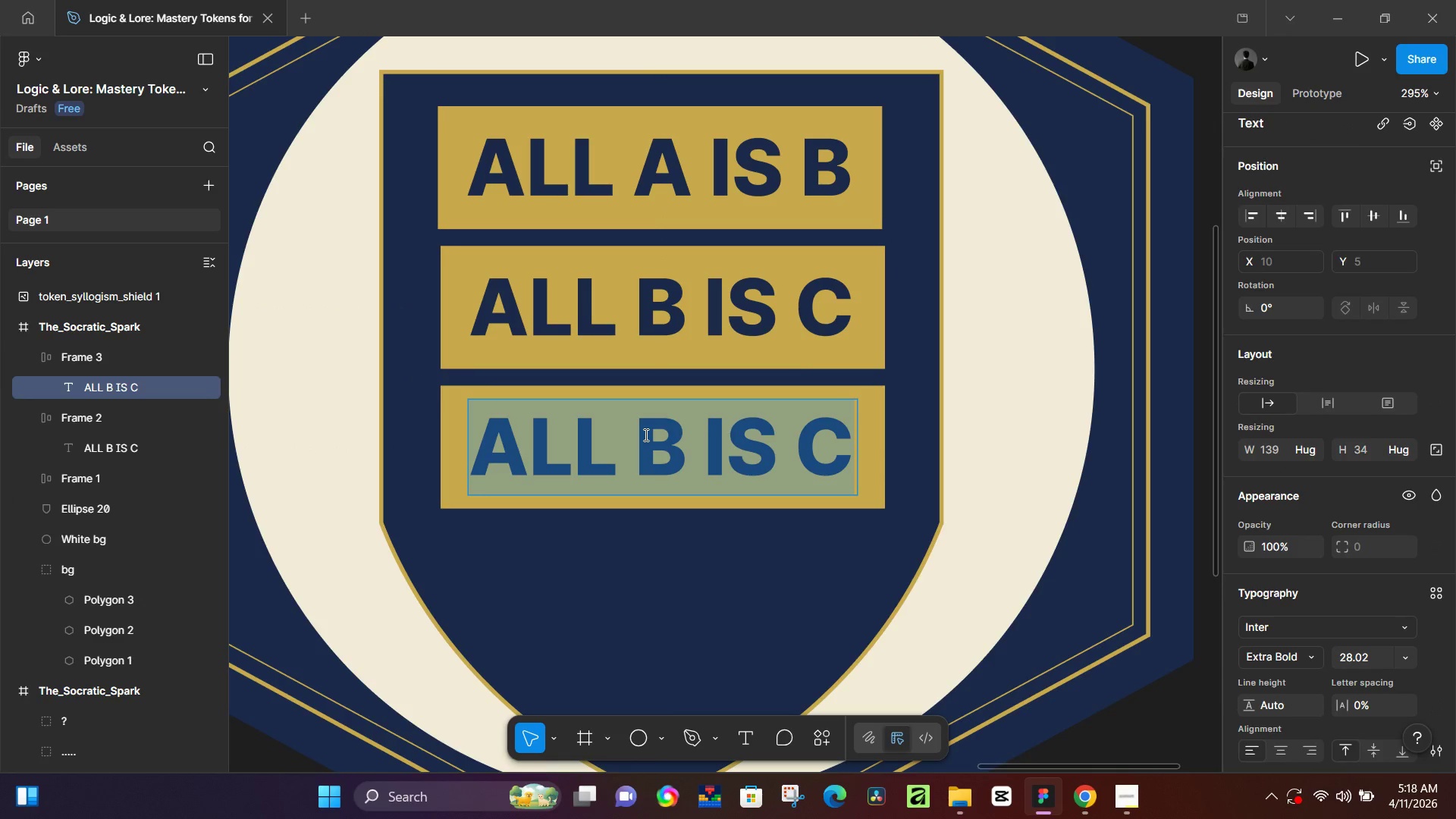 
type())
key(Backspace)
type(+)
key(Backspace)
type(=C is )
key(Backspace)
type([NumLock][NumLock][NumLock])
key(Backspace)
key(Backspace)
key(Backspace)
type( IS A)
 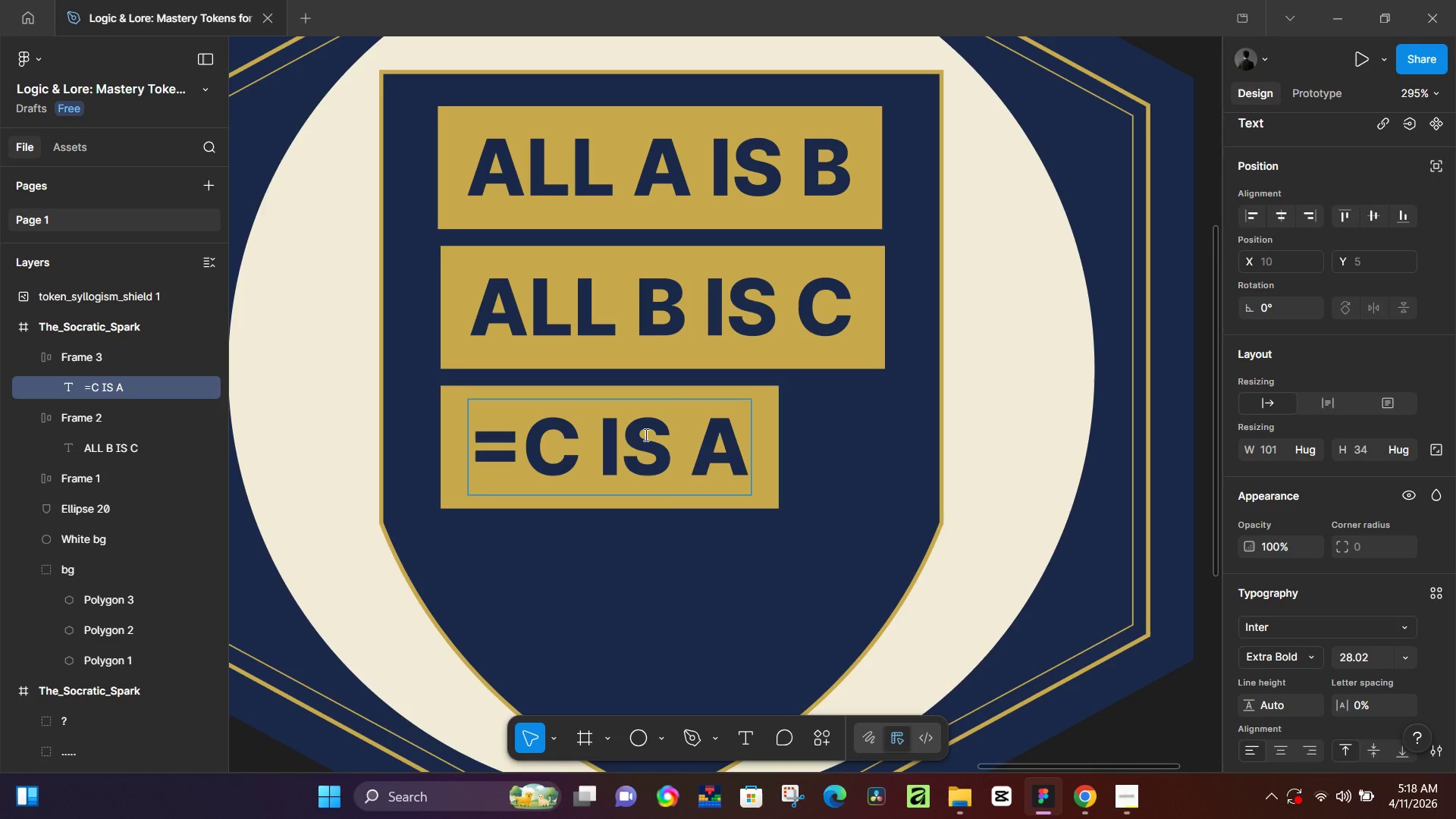 
left_click([1081, 785])
 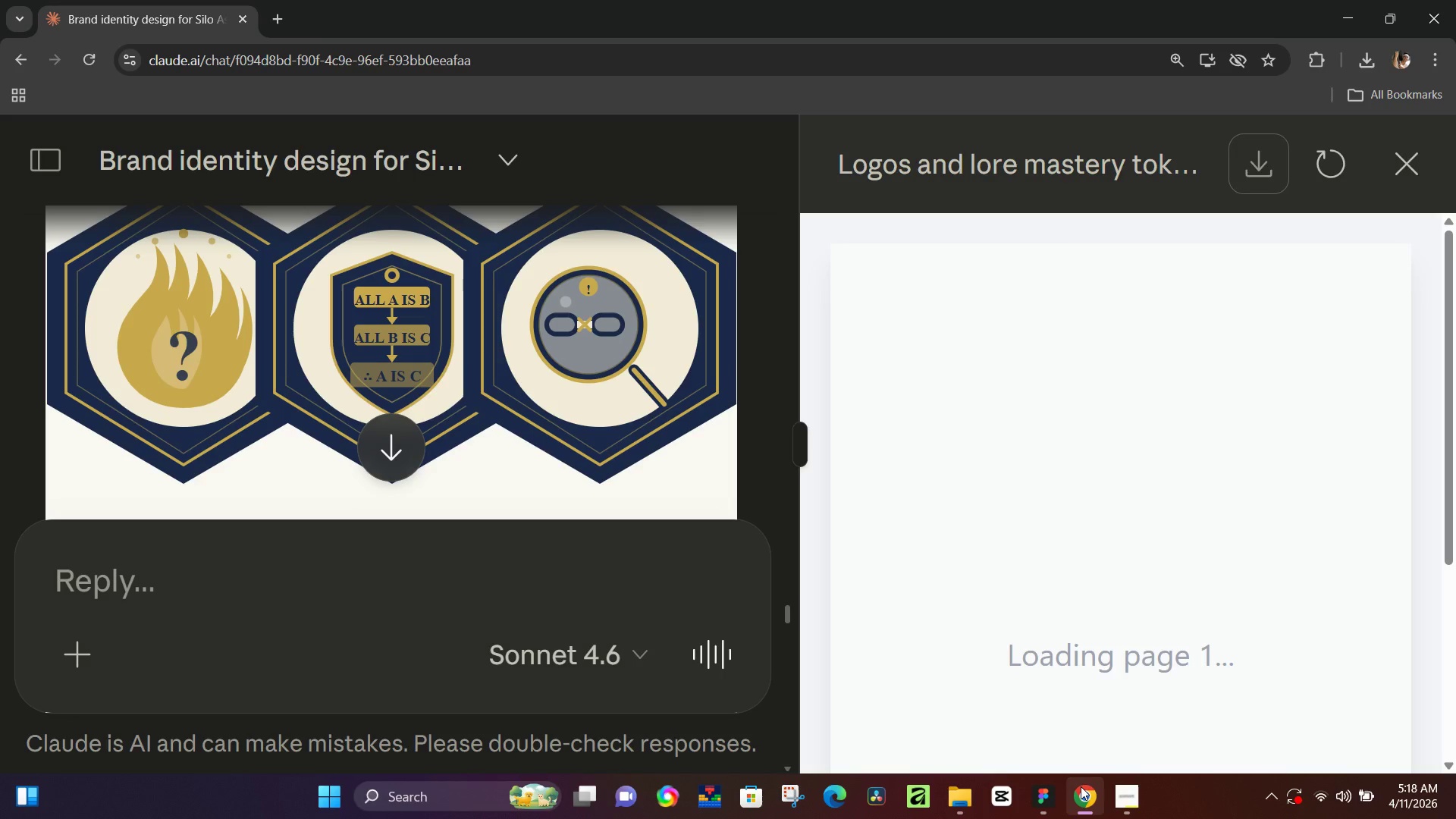 
left_click([1081, 787])
 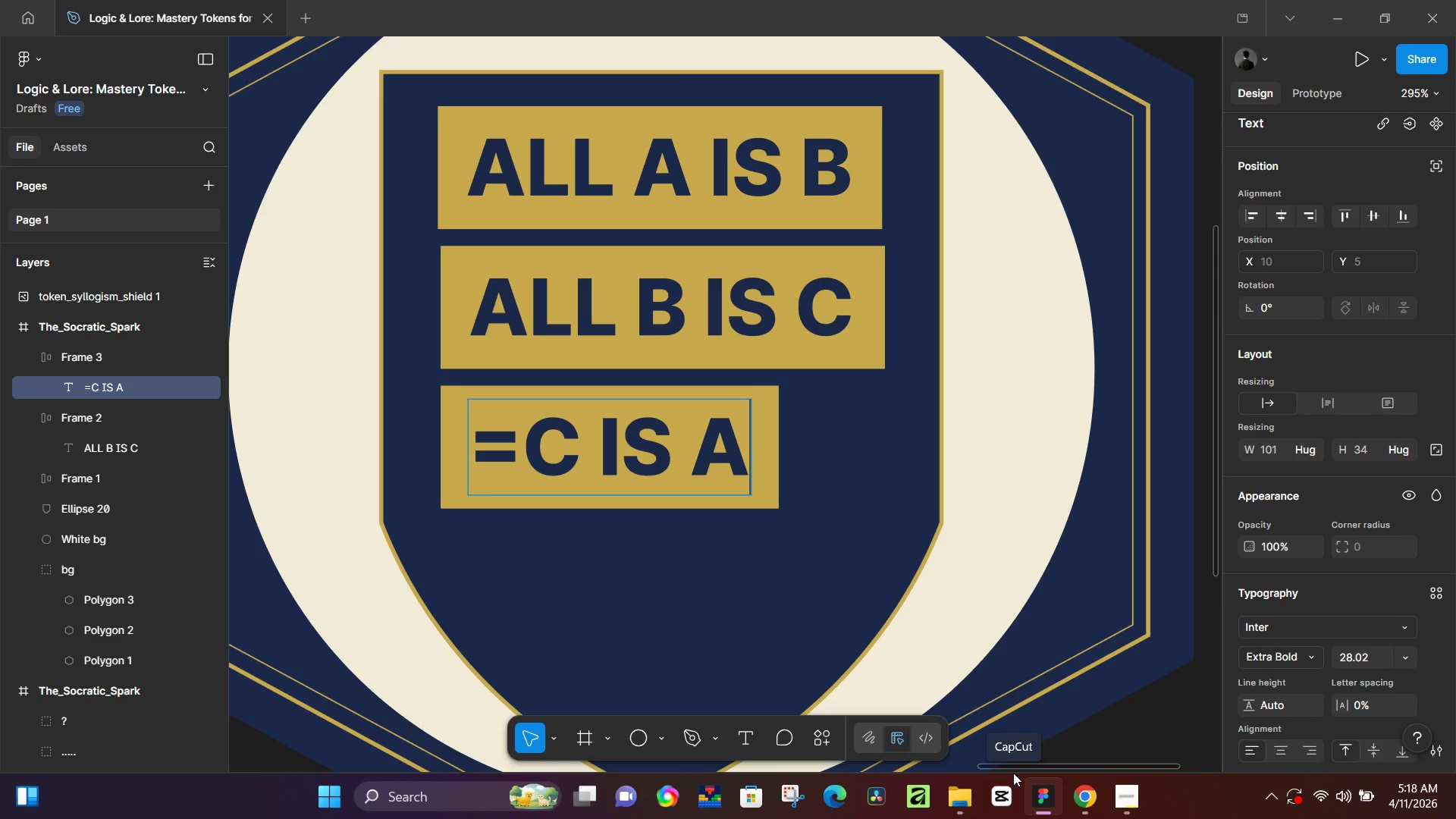 
wait(18.59)
 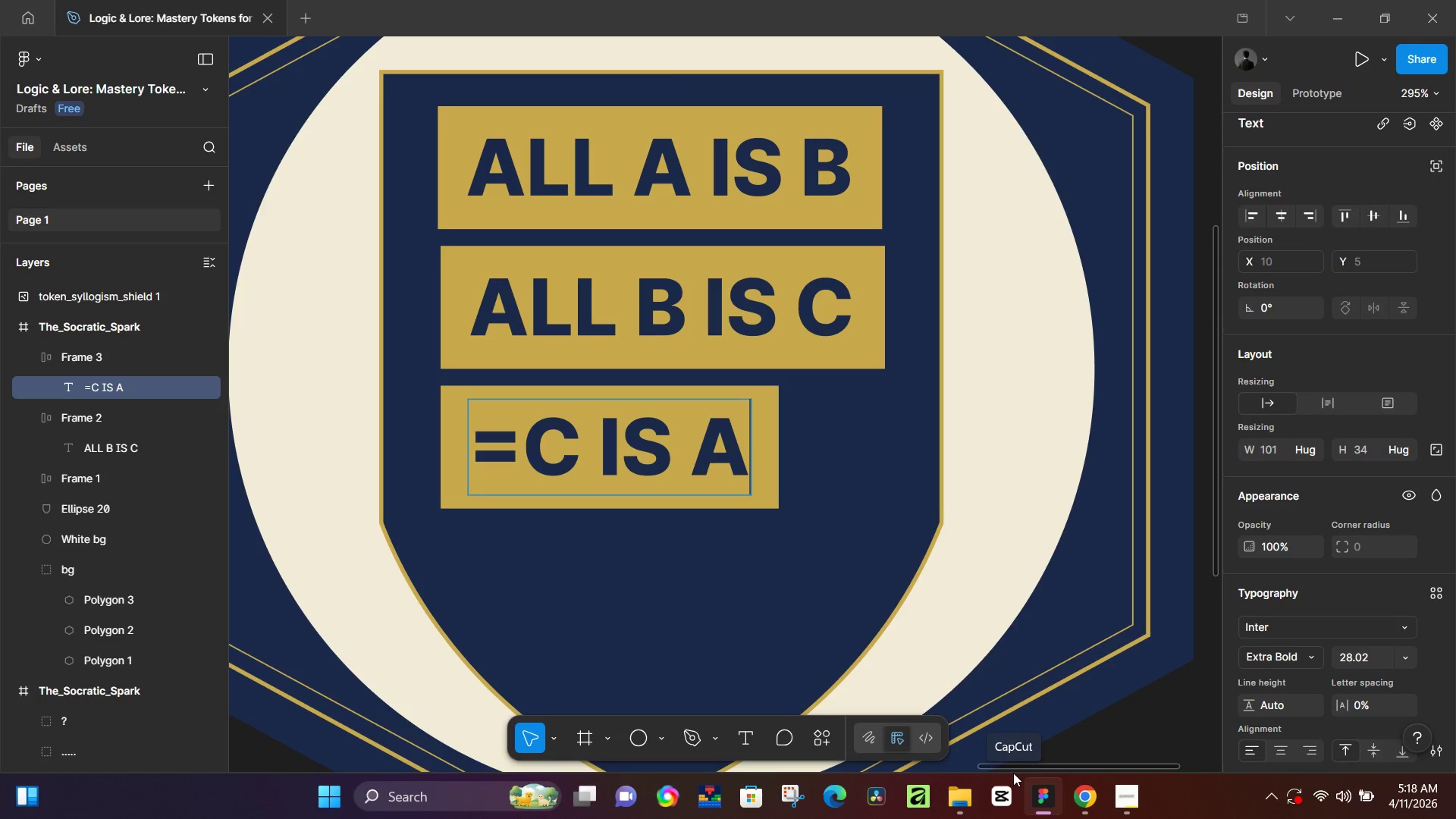 
left_click([689, 570])
 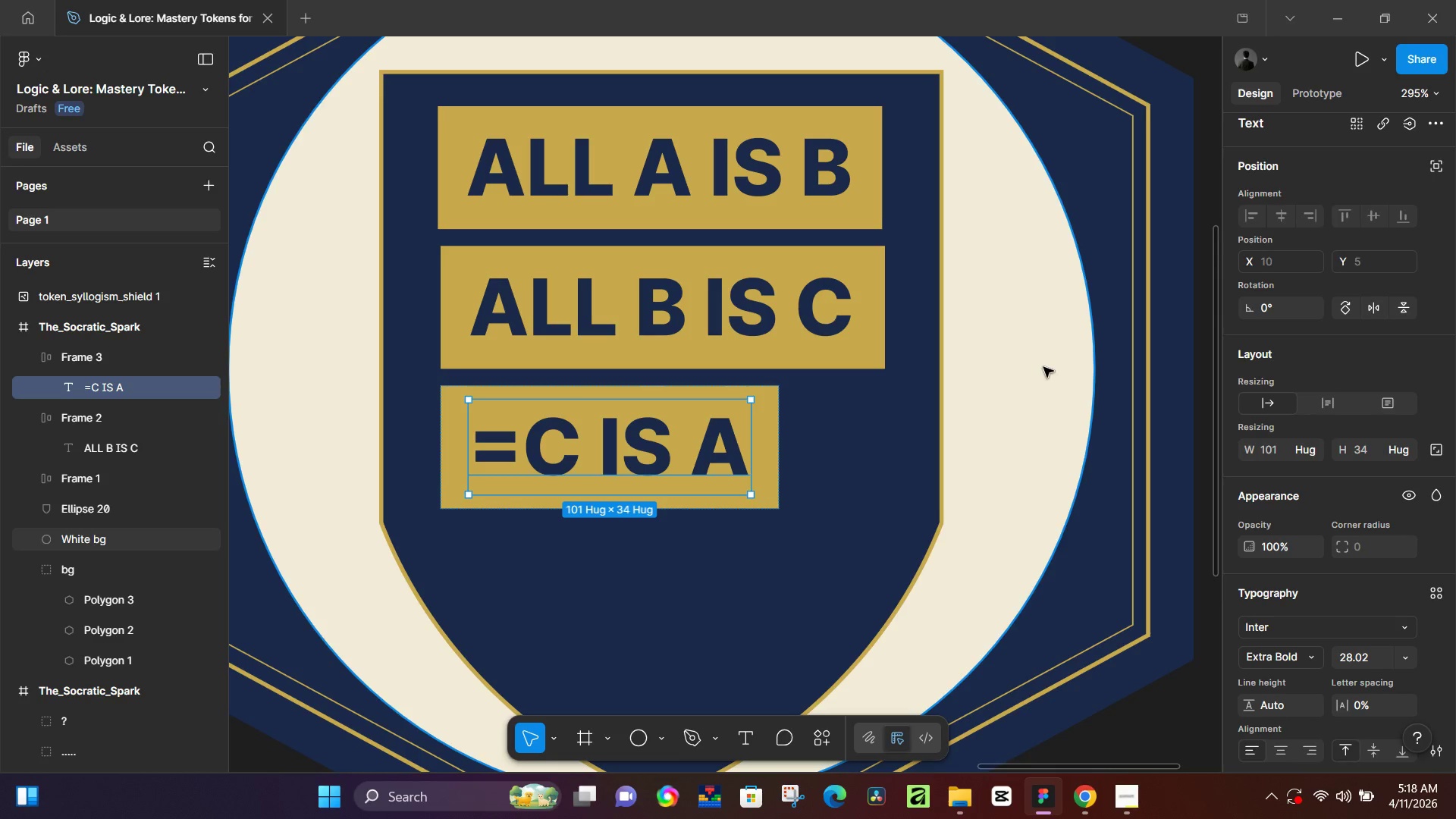 
wait(7.74)
 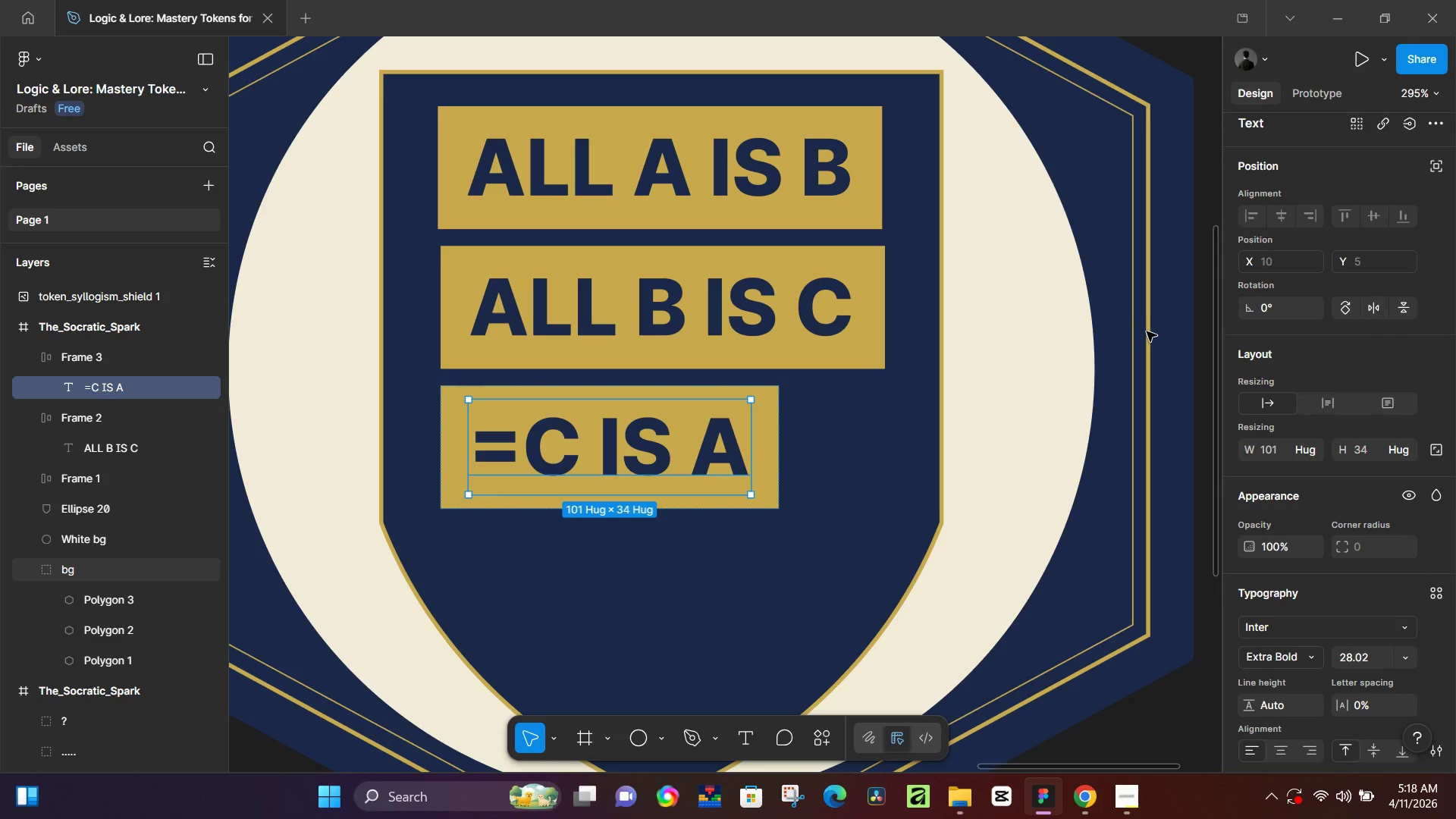 
left_click_drag(start_coordinate=[666, 435], to_coordinate=[717, 435])
 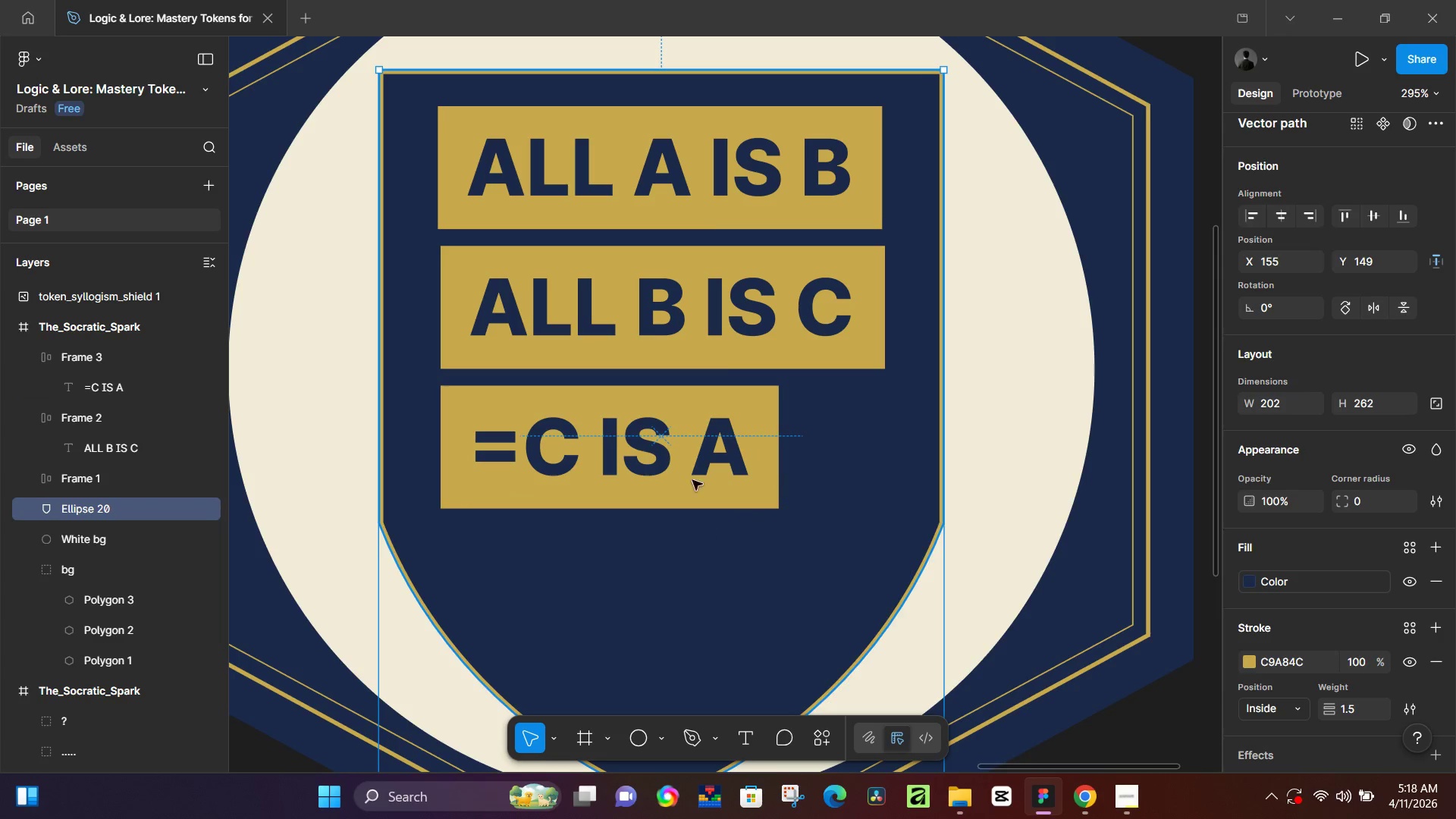 
left_click([674, 457])
 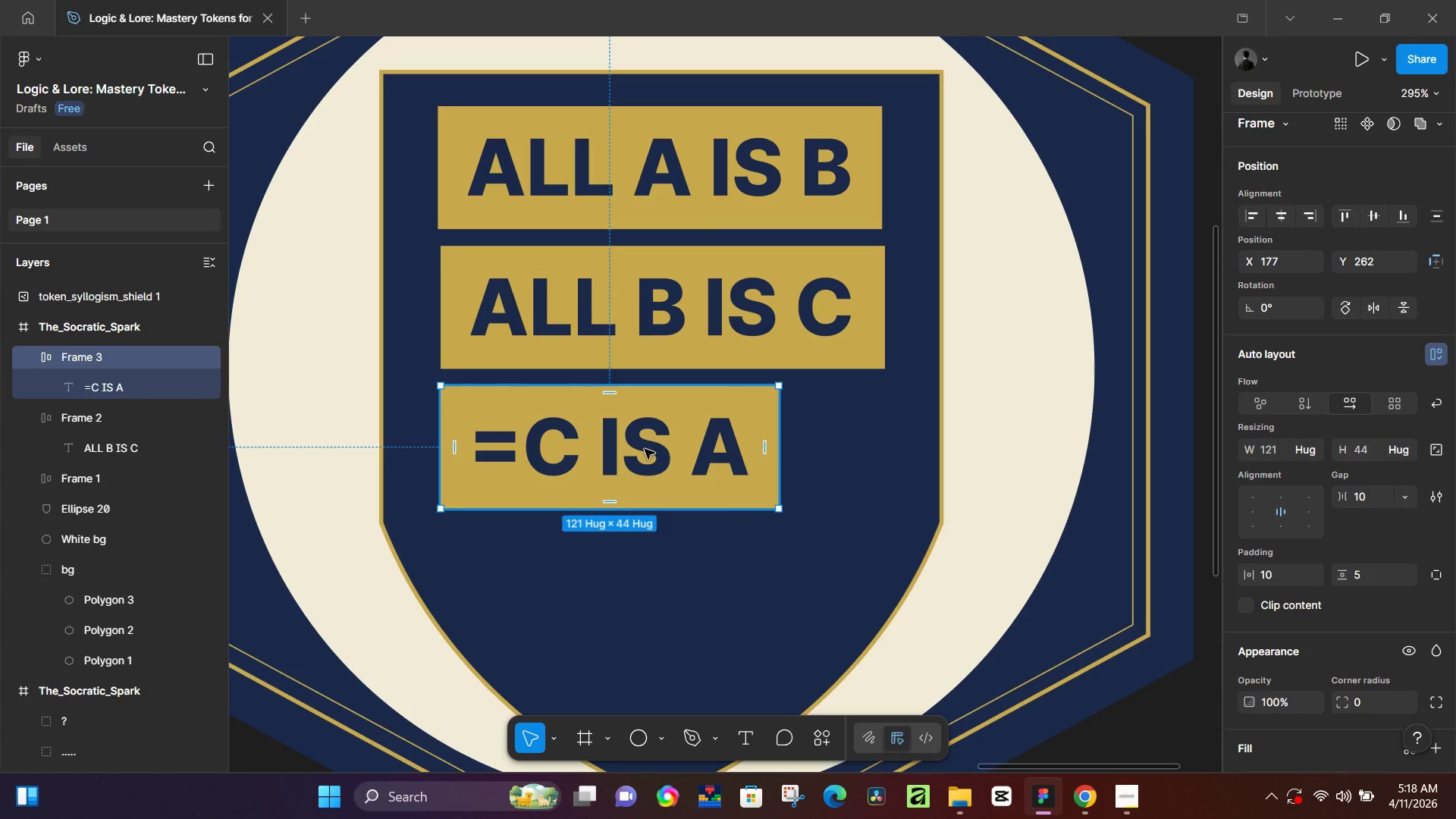 
left_click_drag(start_coordinate=[642, 449], to_coordinate=[695, 448])
 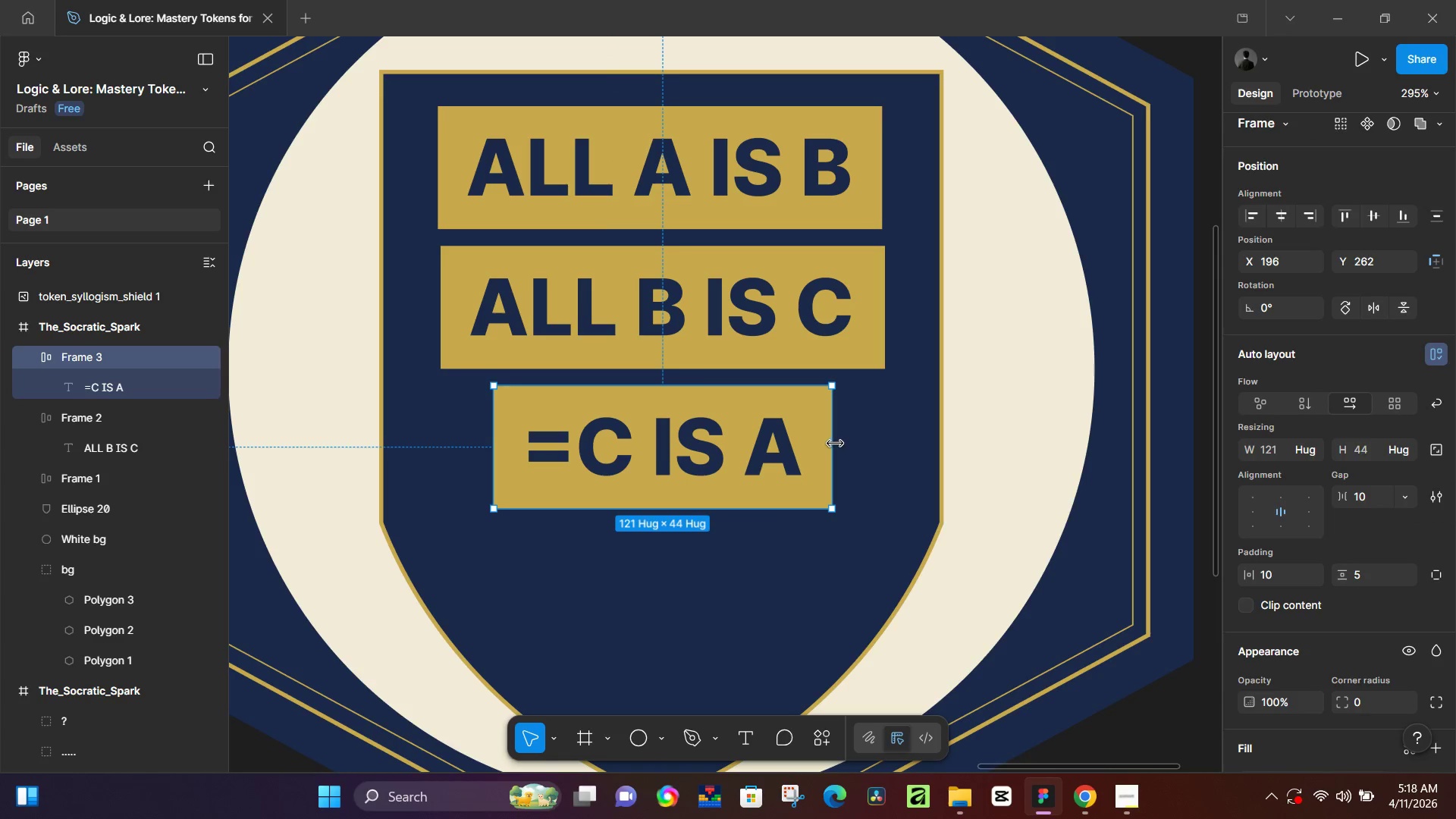 
left_click_drag(start_coordinate=[833, 444], to_coordinate=[885, 441])
 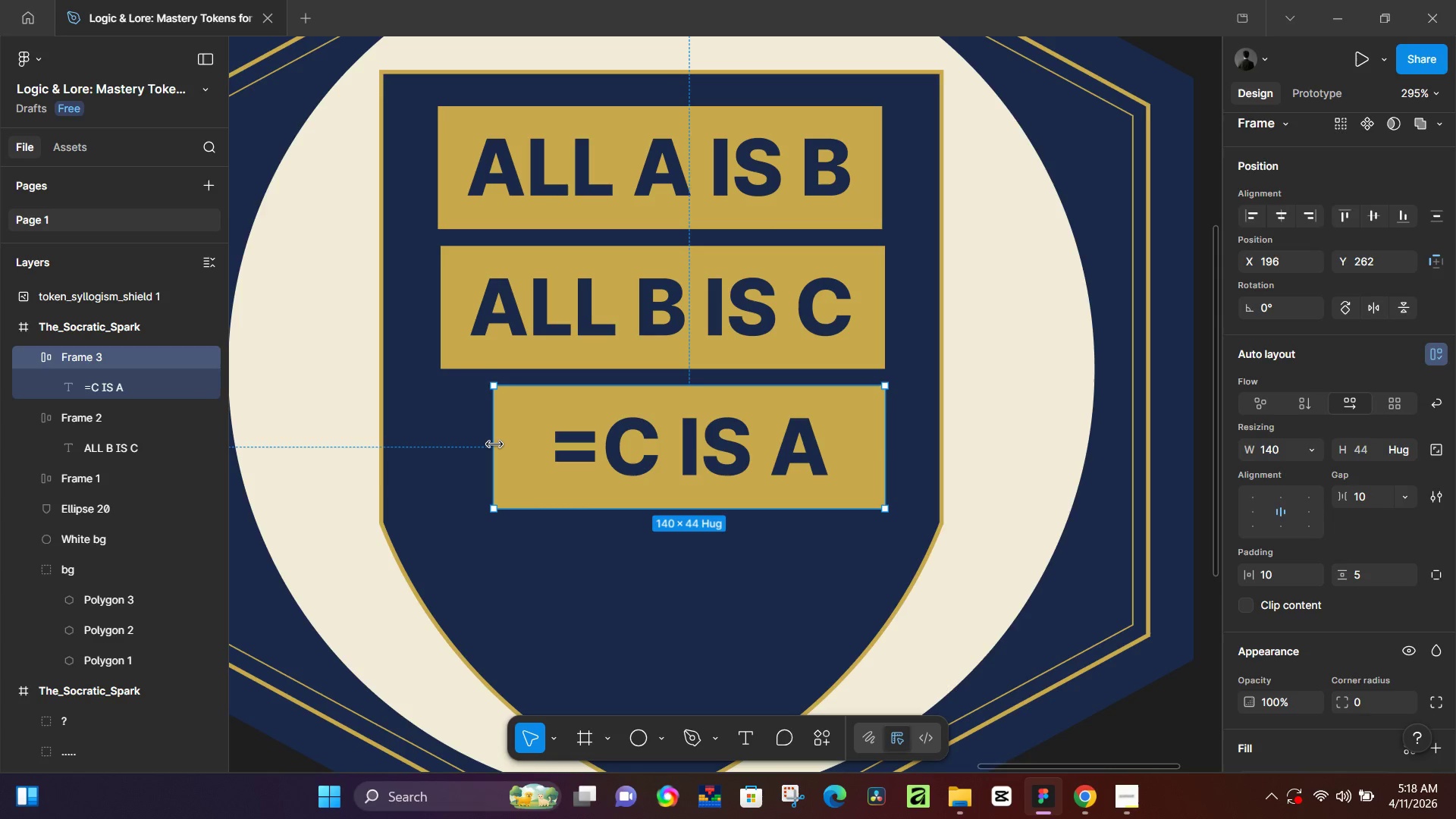 
left_click_drag(start_coordinate=[494, 444], to_coordinate=[444, 445])
 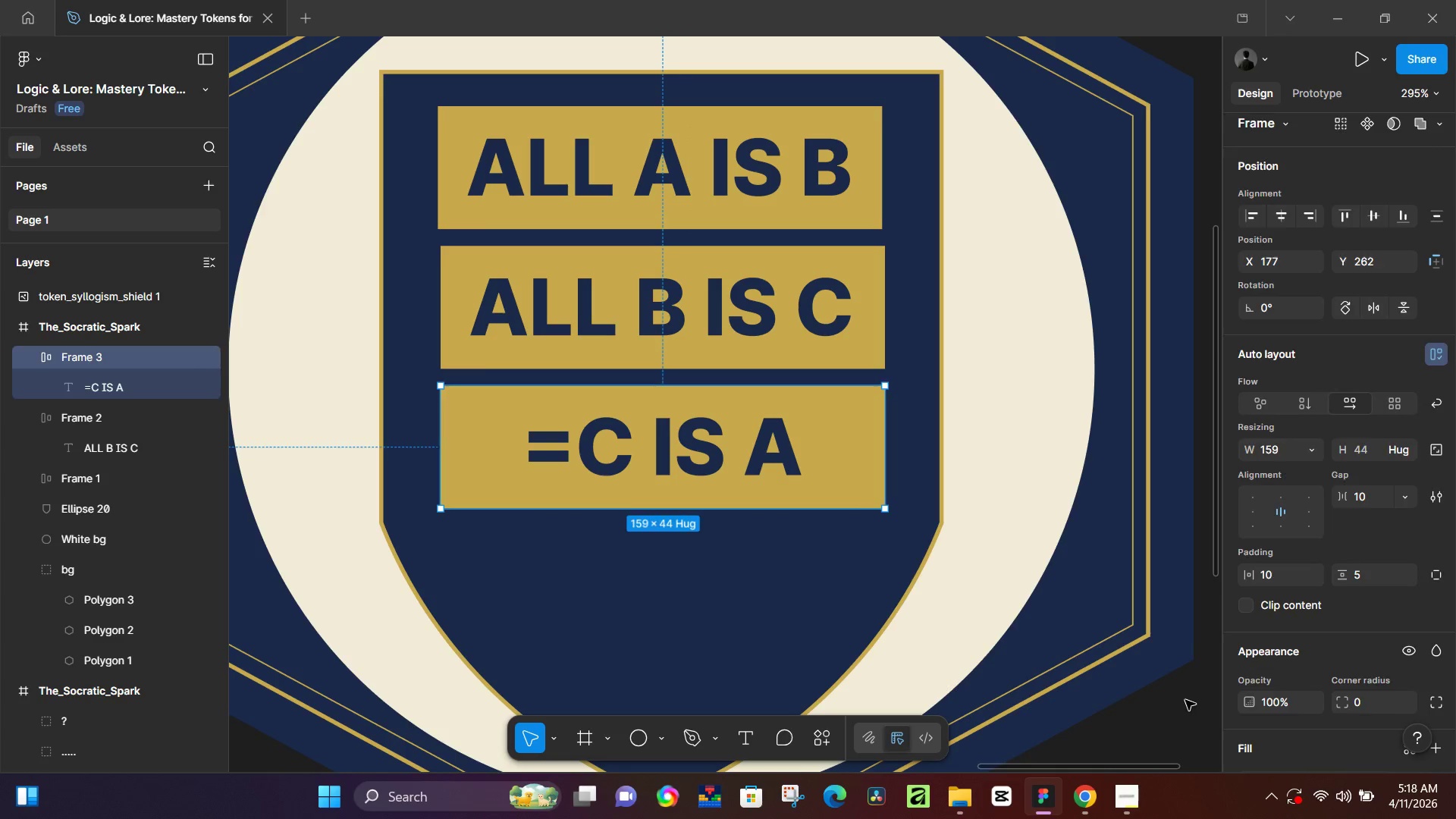 
hold_key(key=ControlLeft, duration=1.05)
scroll: coordinate [774, 471], scroll_direction: down, amount: 7.0
 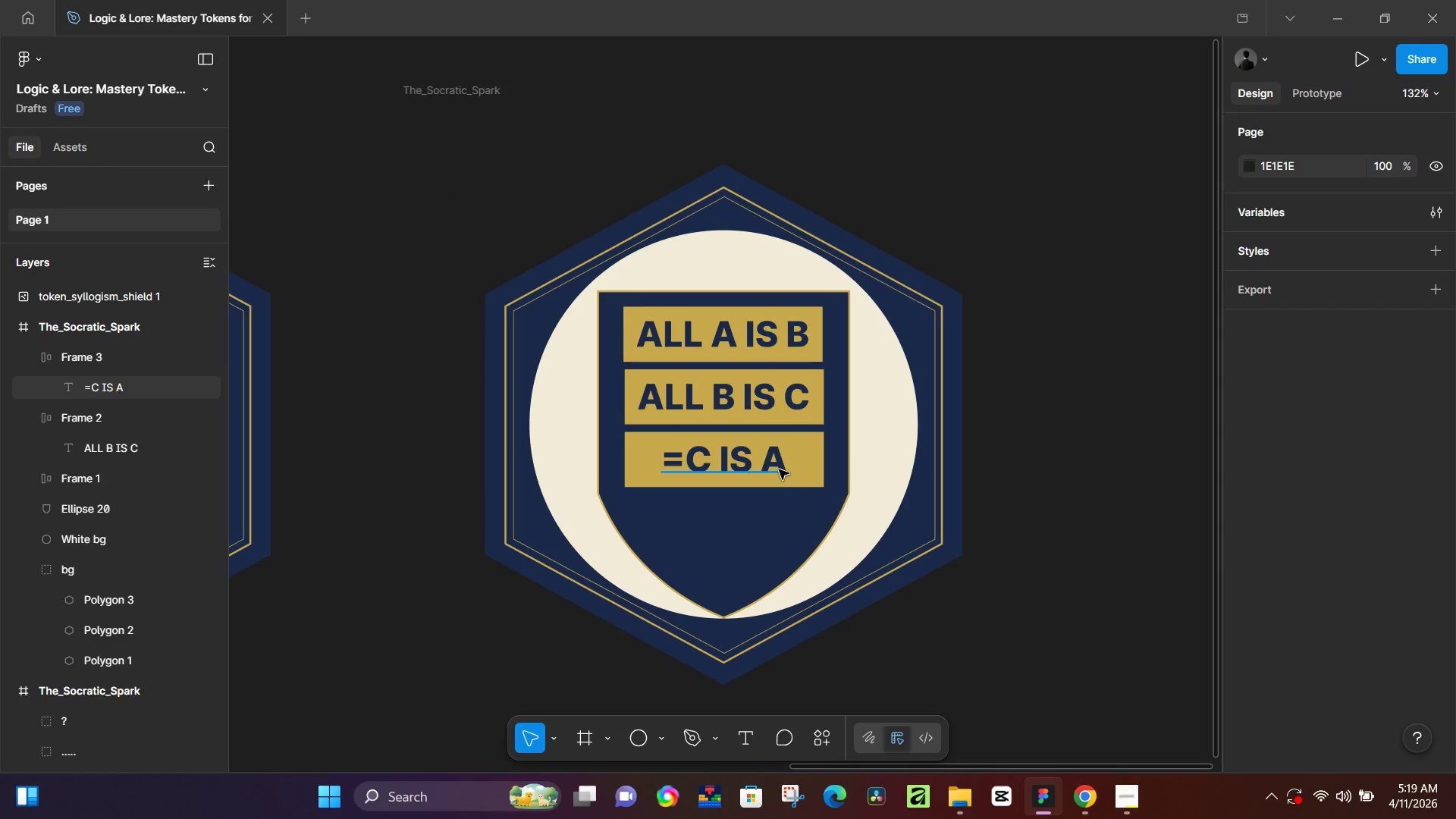 
hold_key(key=ControlLeft, duration=11.08)
left_click([748, 468])
 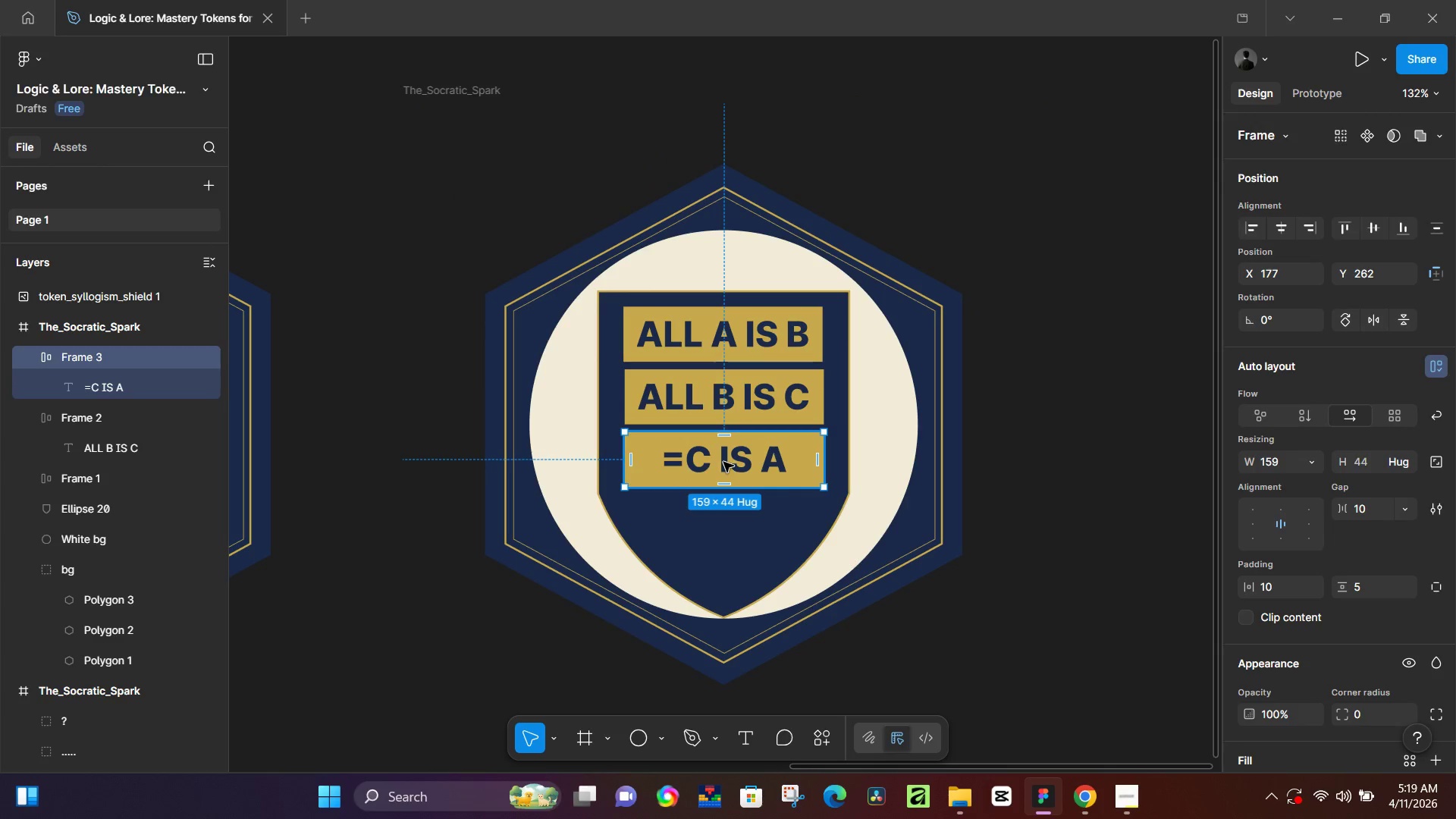 
double_click([723, 462])
 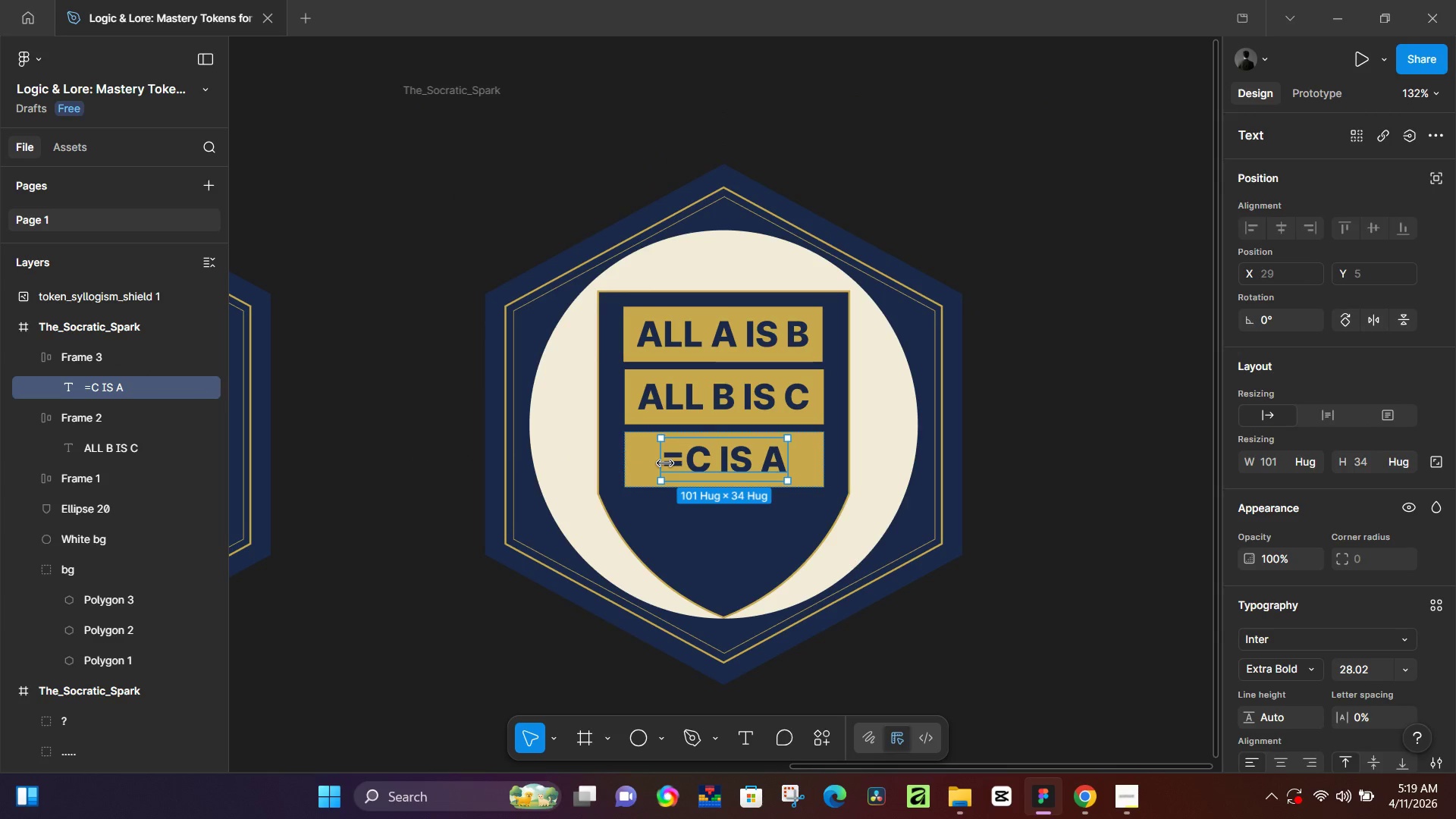 
left_click_drag(start_coordinate=[665, 463], to_coordinate=[592, 472])
 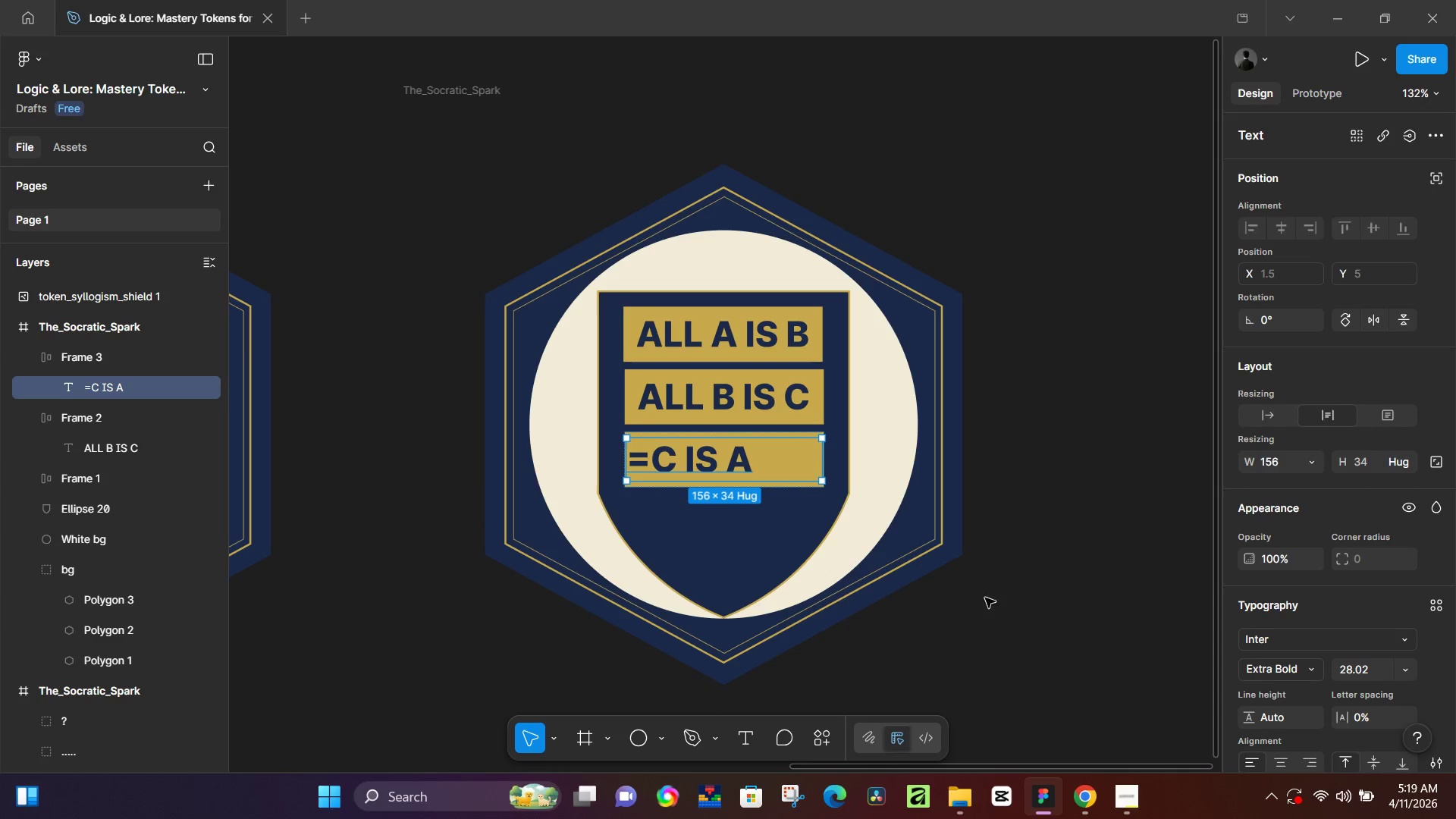 
left_click([1034, 612])
 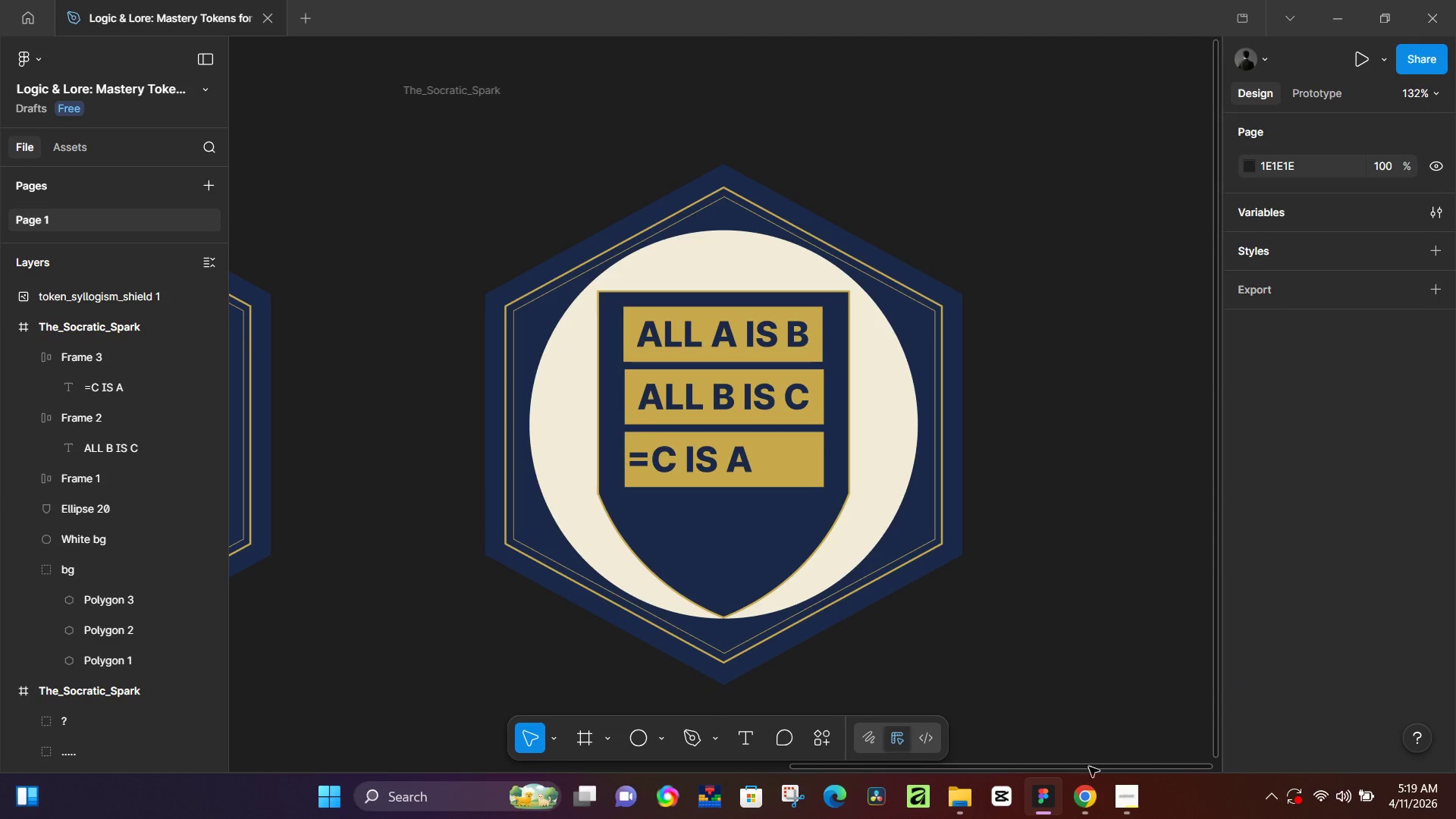 
left_click([1082, 785])
 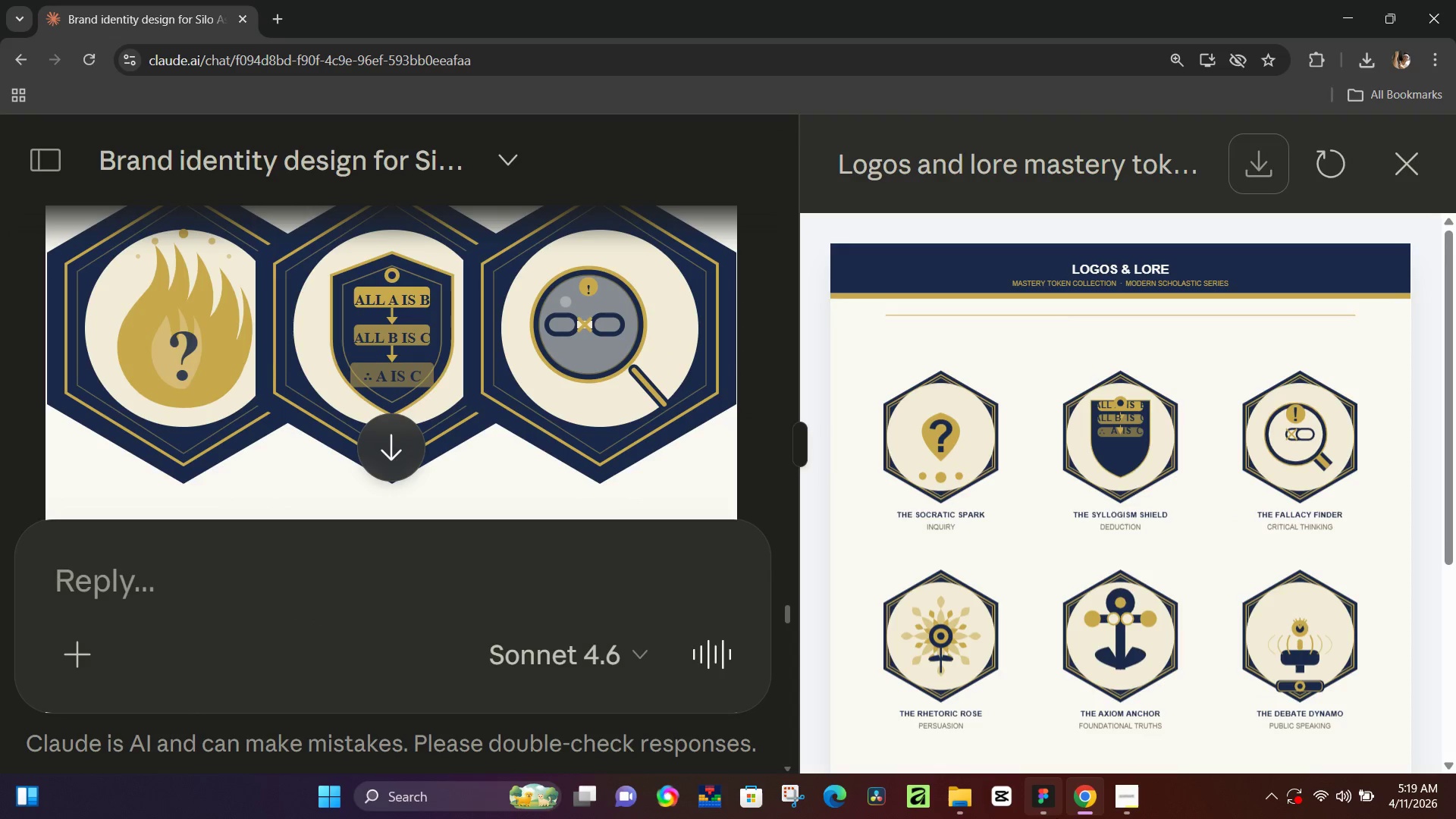 
left_click([1042, 808])
 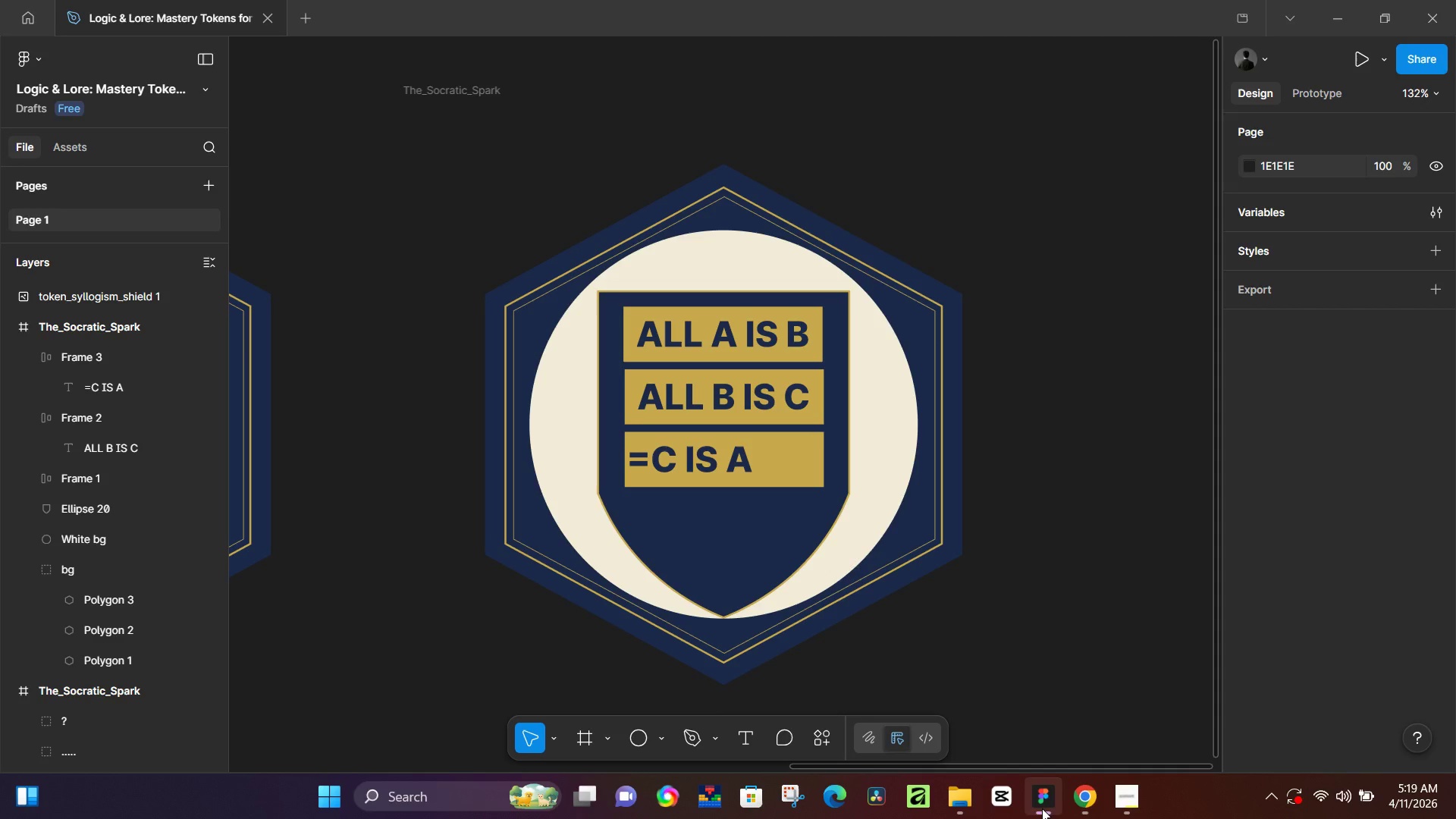 
key(Control+Z)
 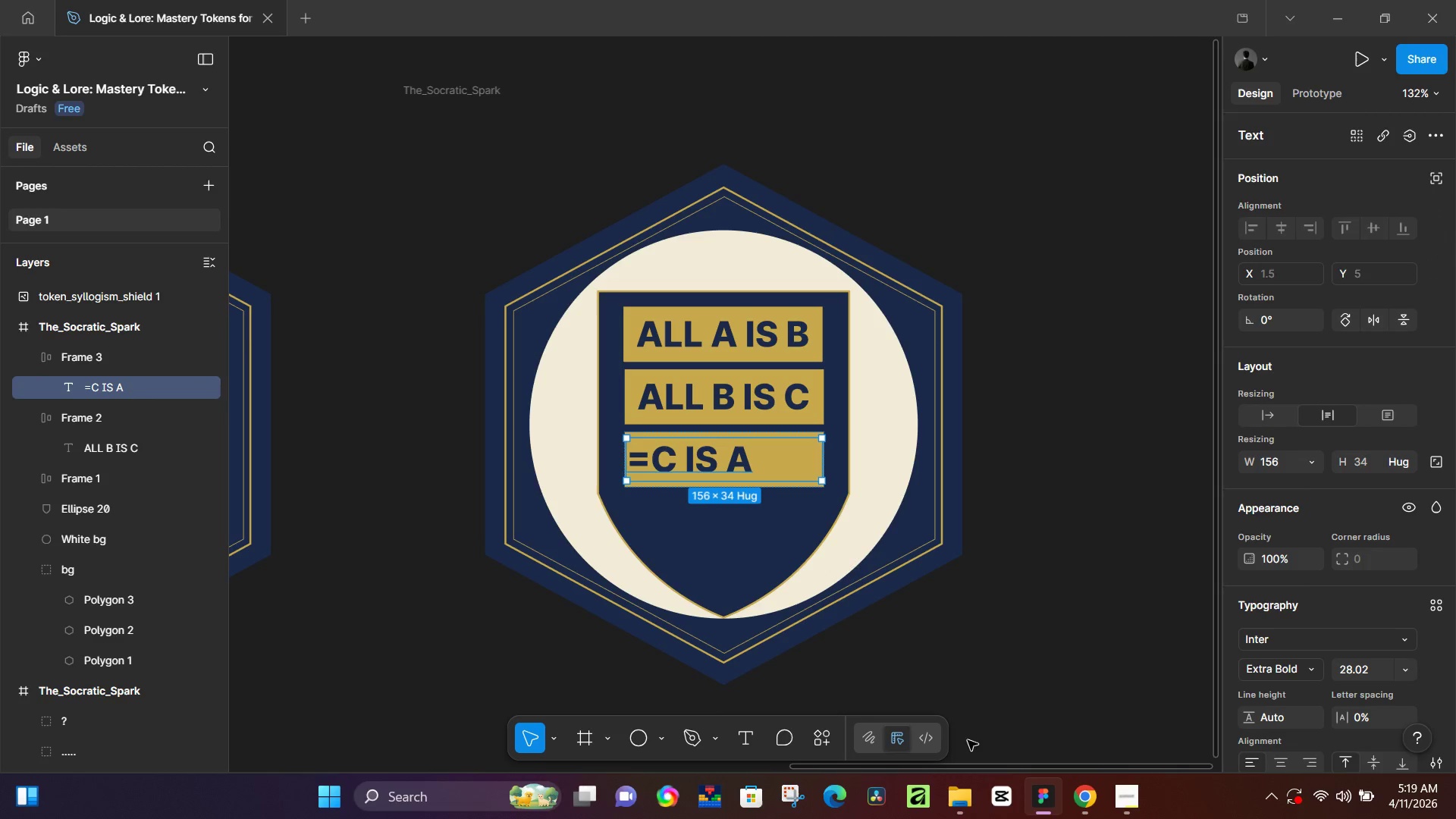 
key(Control+Z)
 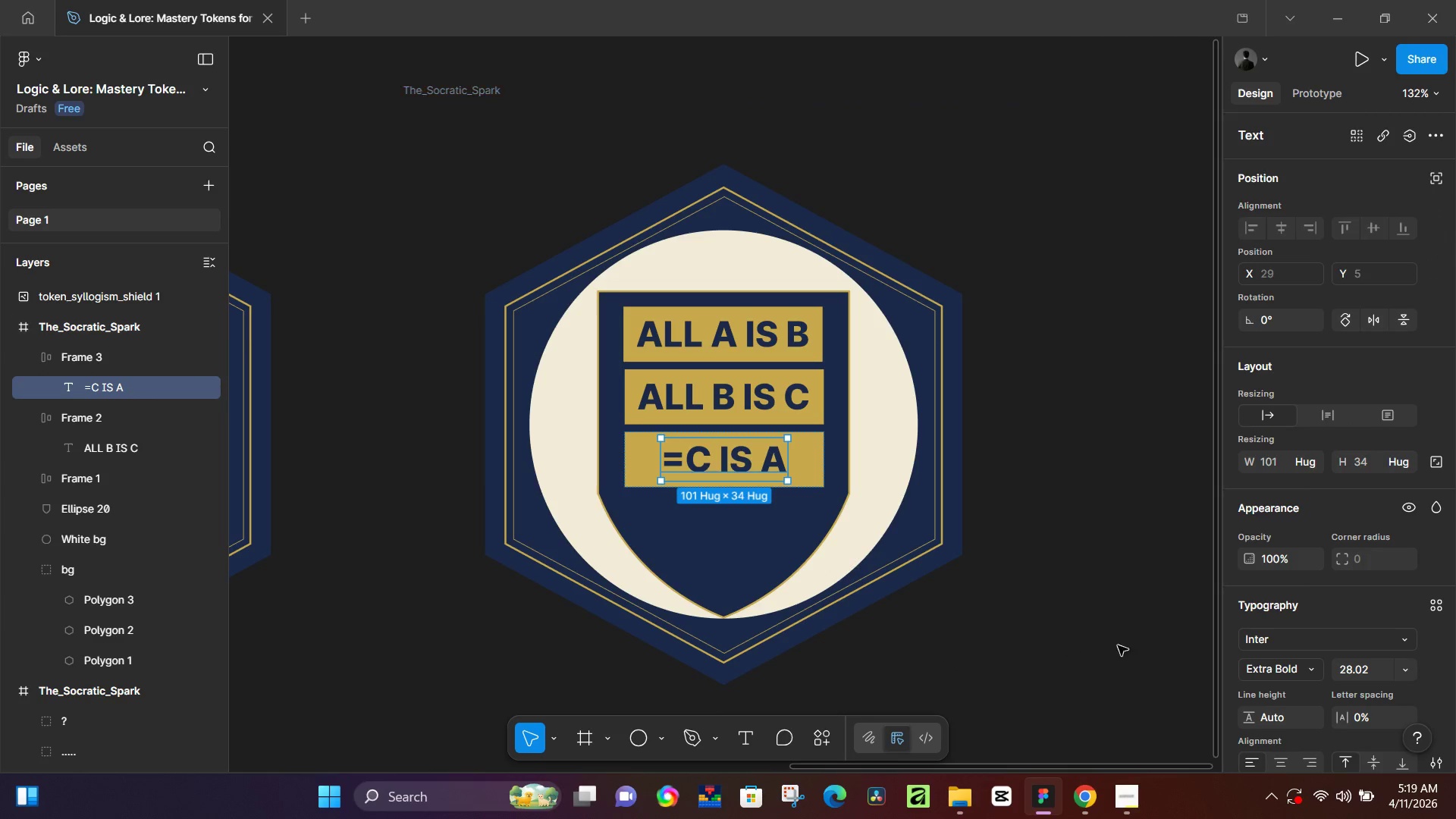 
left_click([1145, 642])
 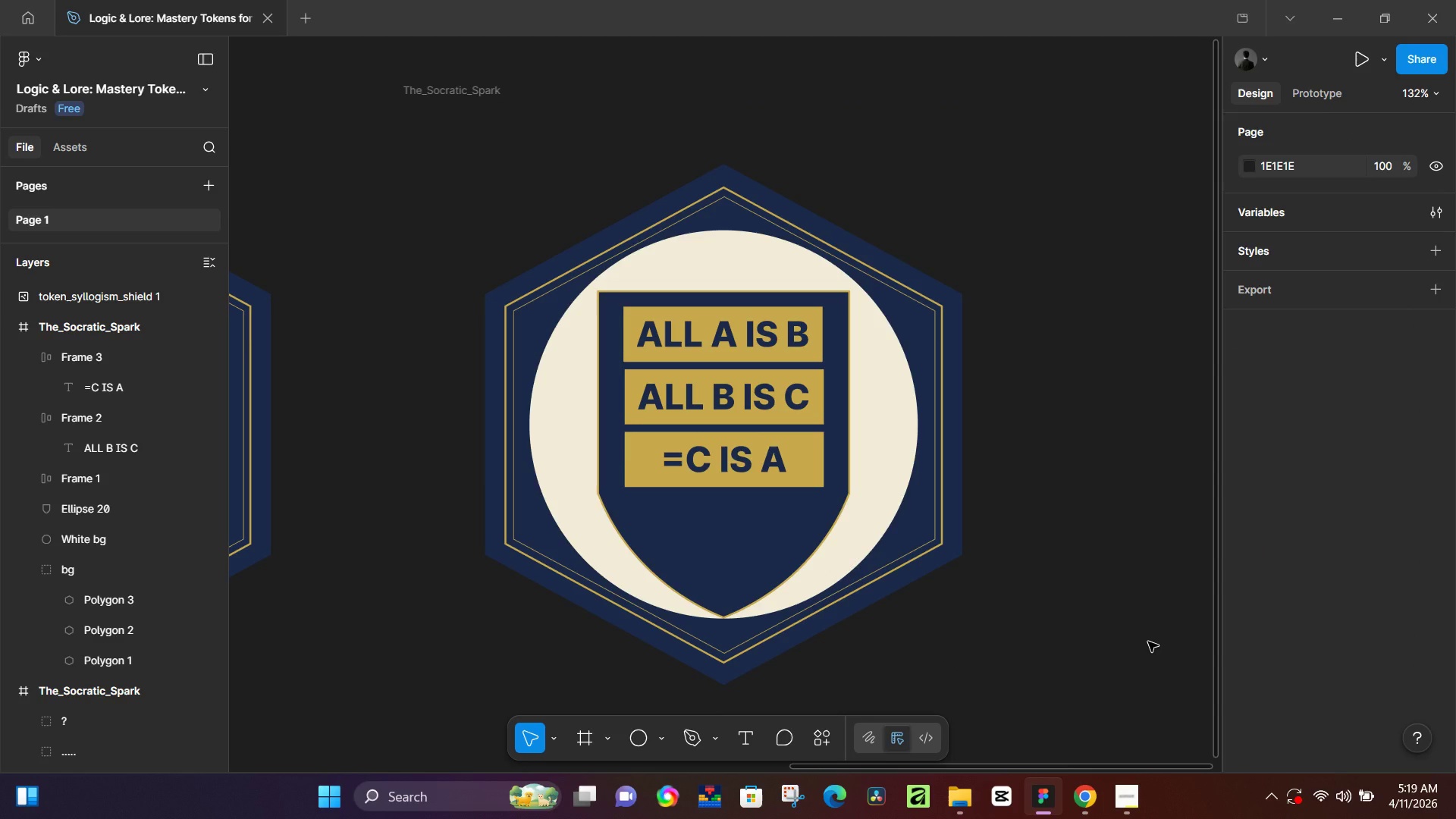 
wait(9.69)
 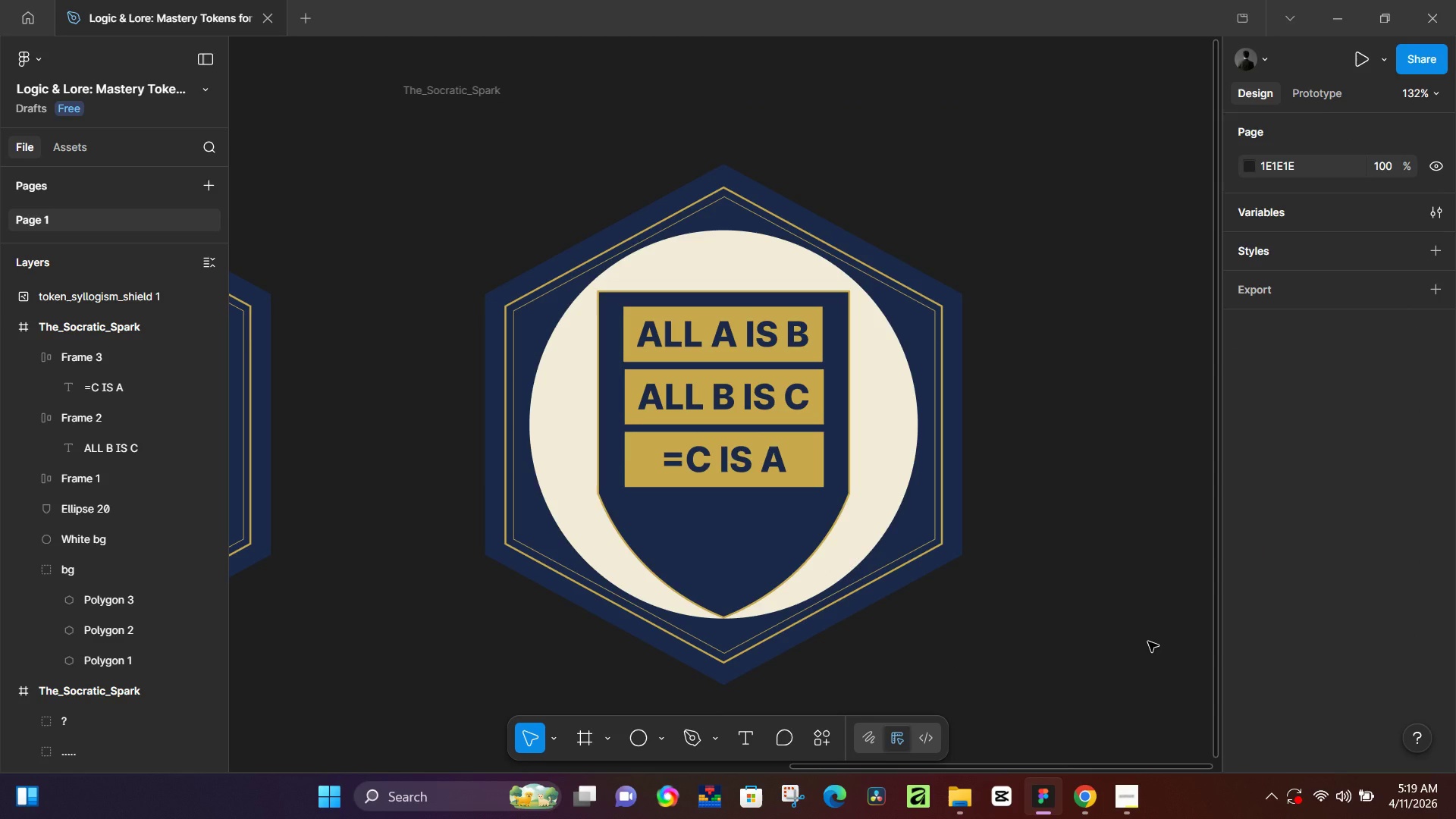 
left_click([1080, 797])
 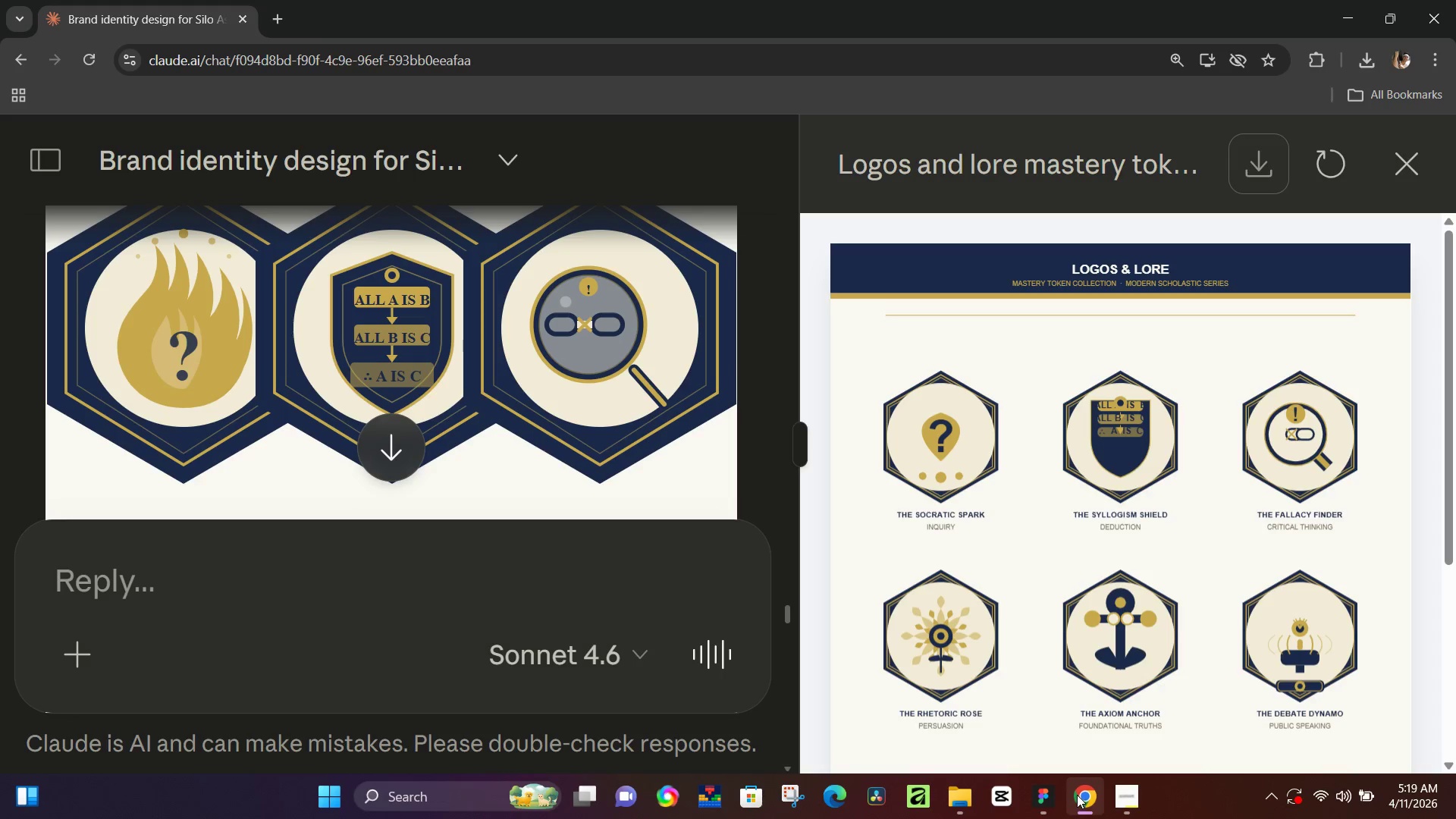 
left_click([1078, 795])
 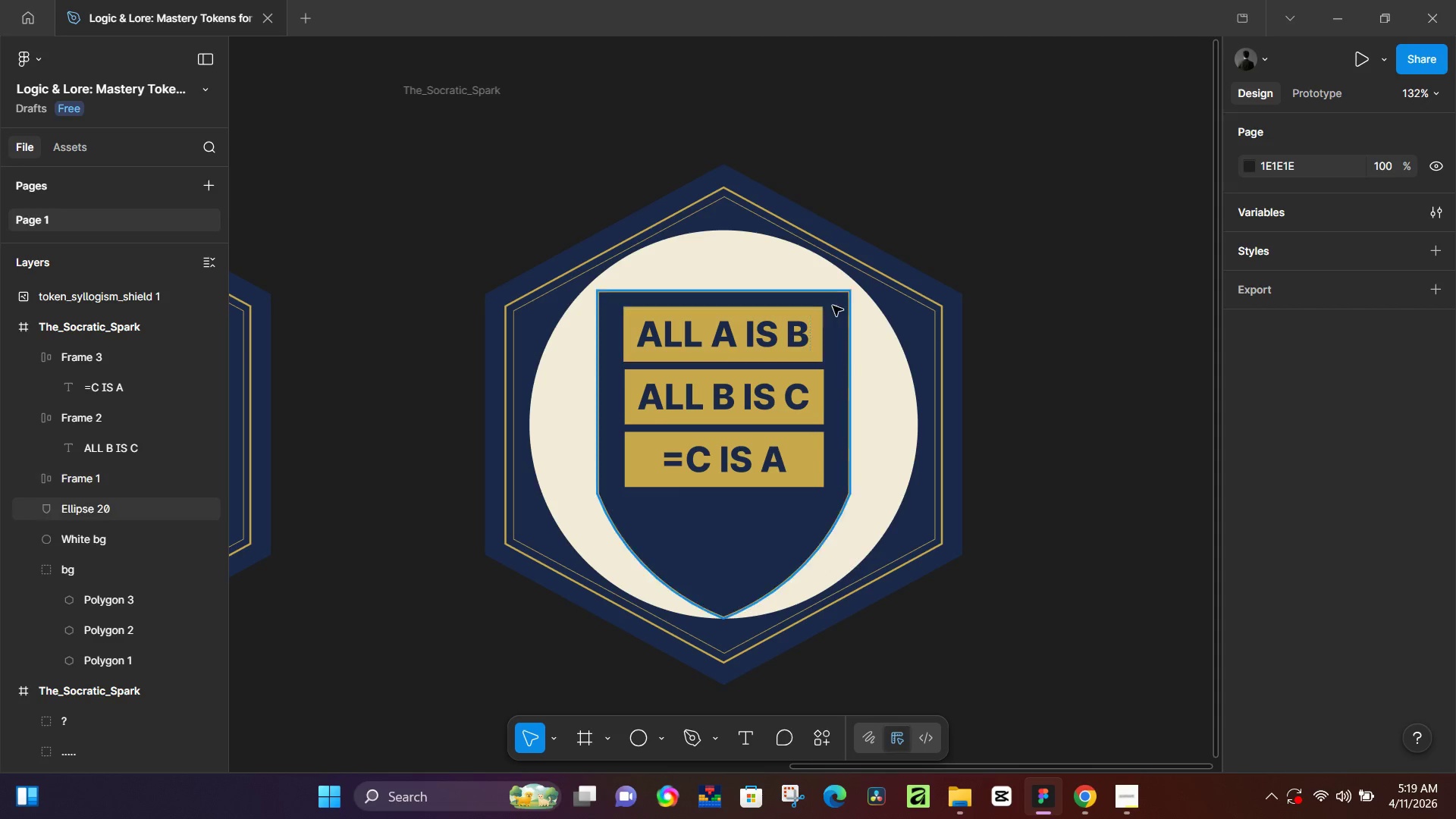 
left_click([849, 295])
 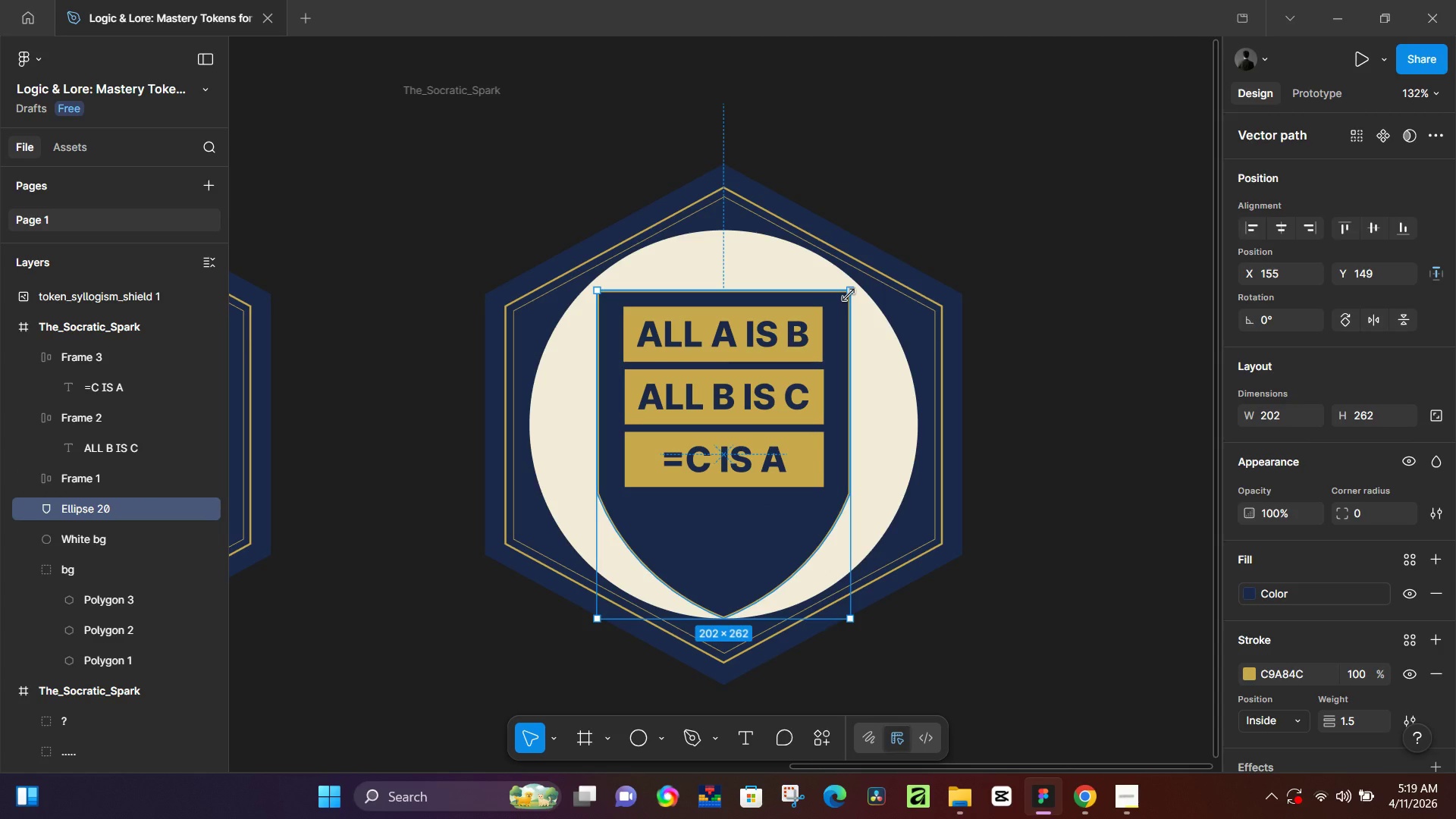 
hold_key(key=ControlLeft, duration=1.51)
 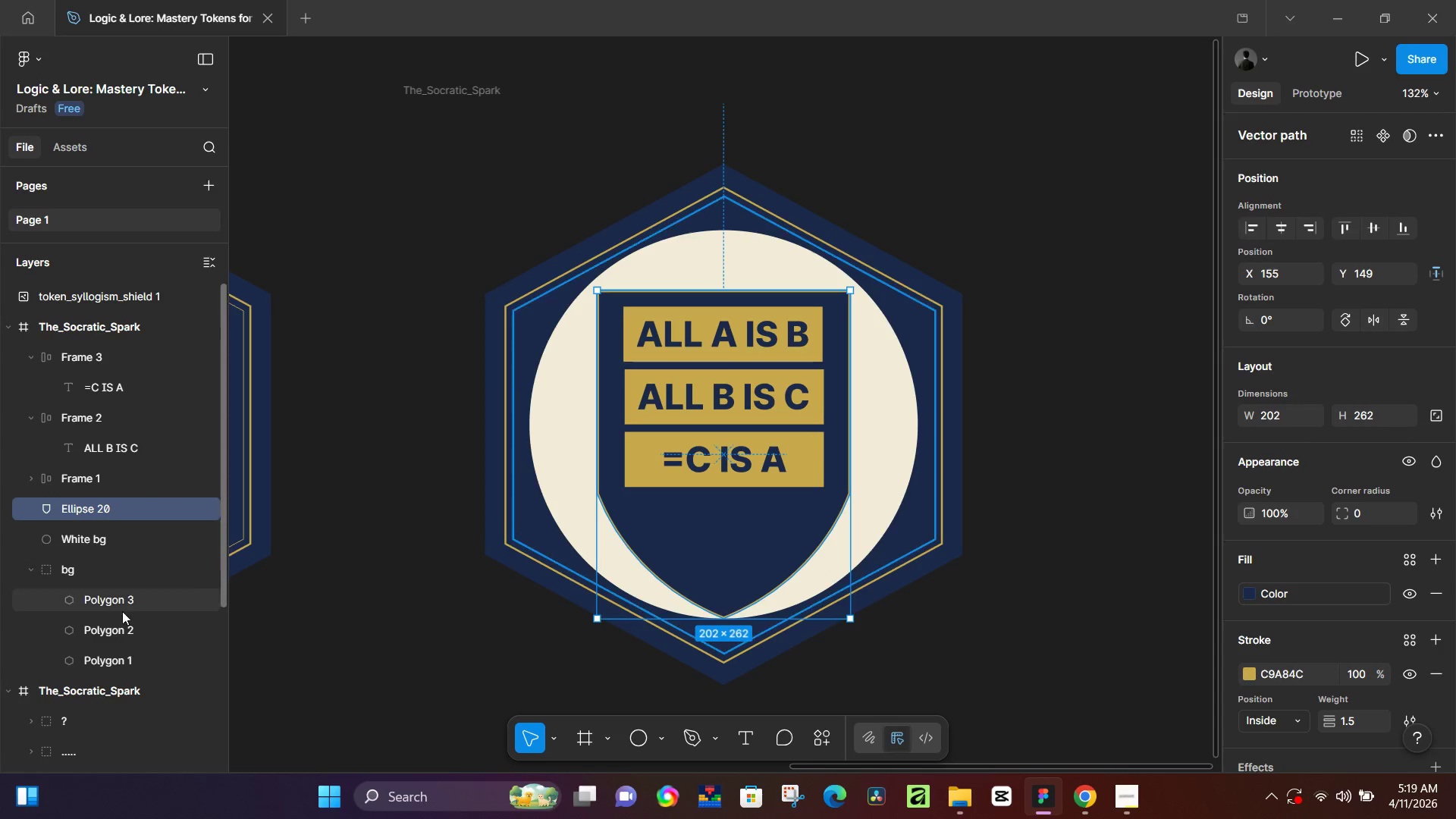 
hold_key(key=ControlLeft, duration=0.39)
 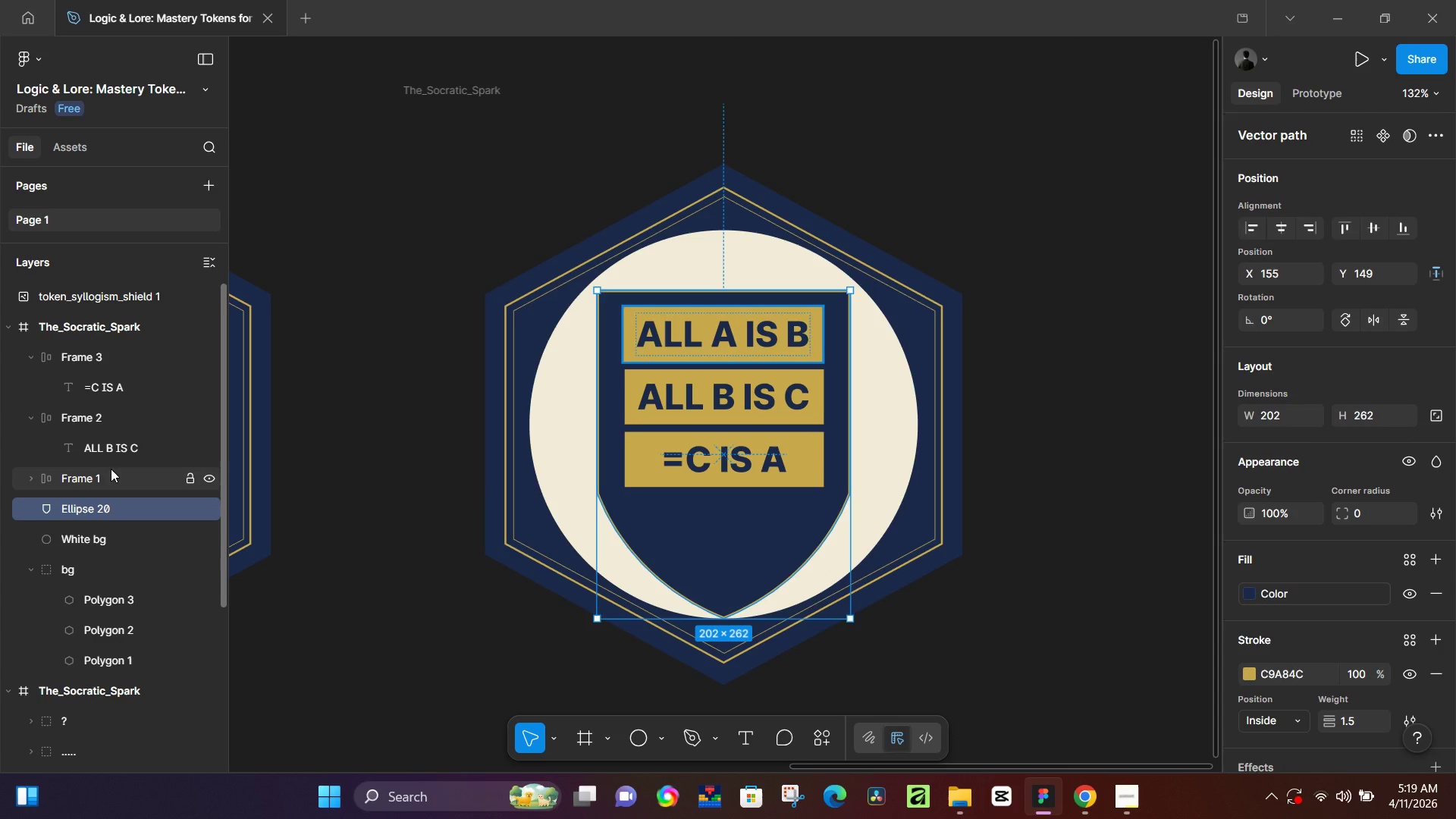 
hold_key(key=ControlLeft, duration=0.42)
 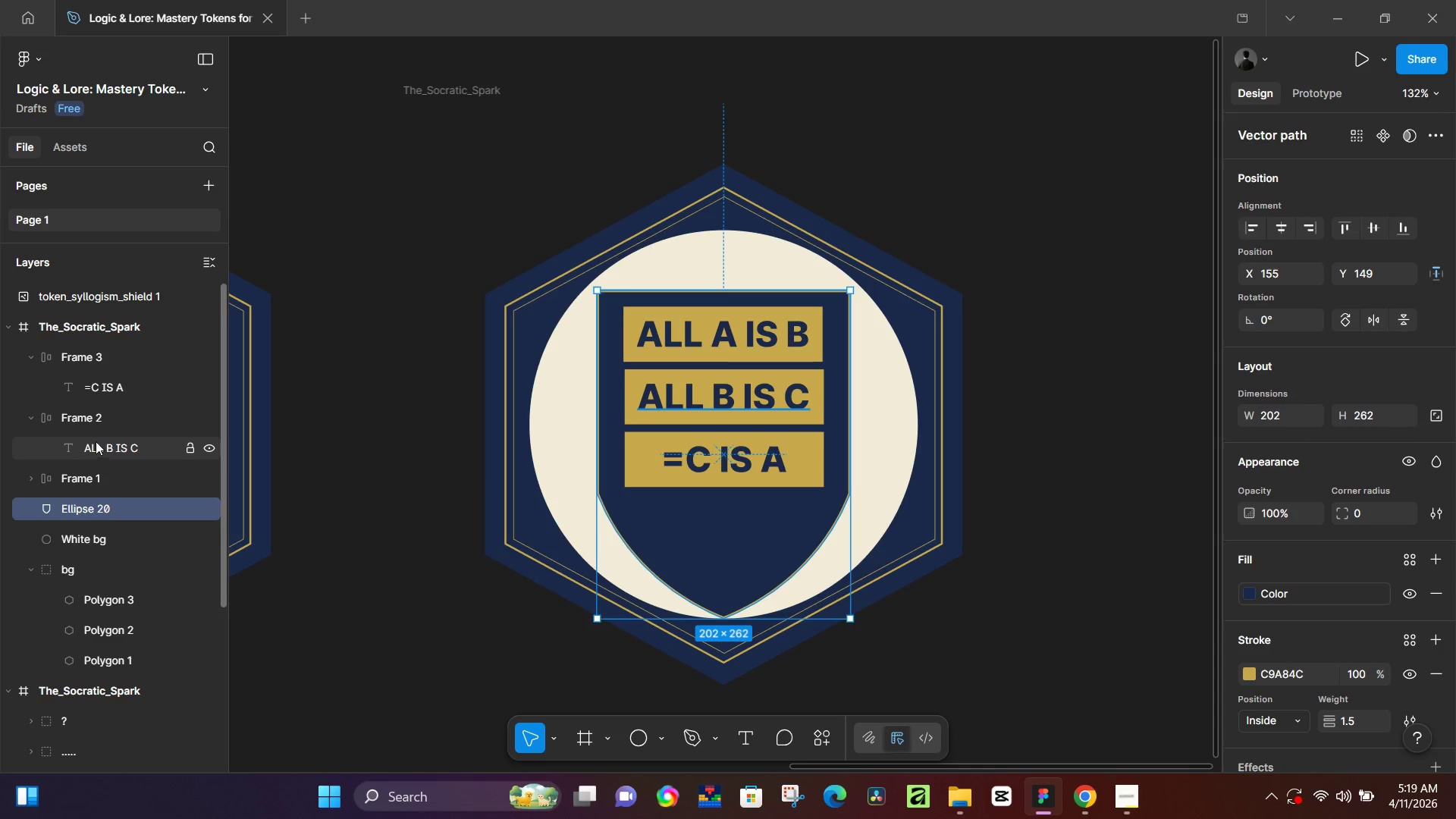 
left_click([40, 419])
 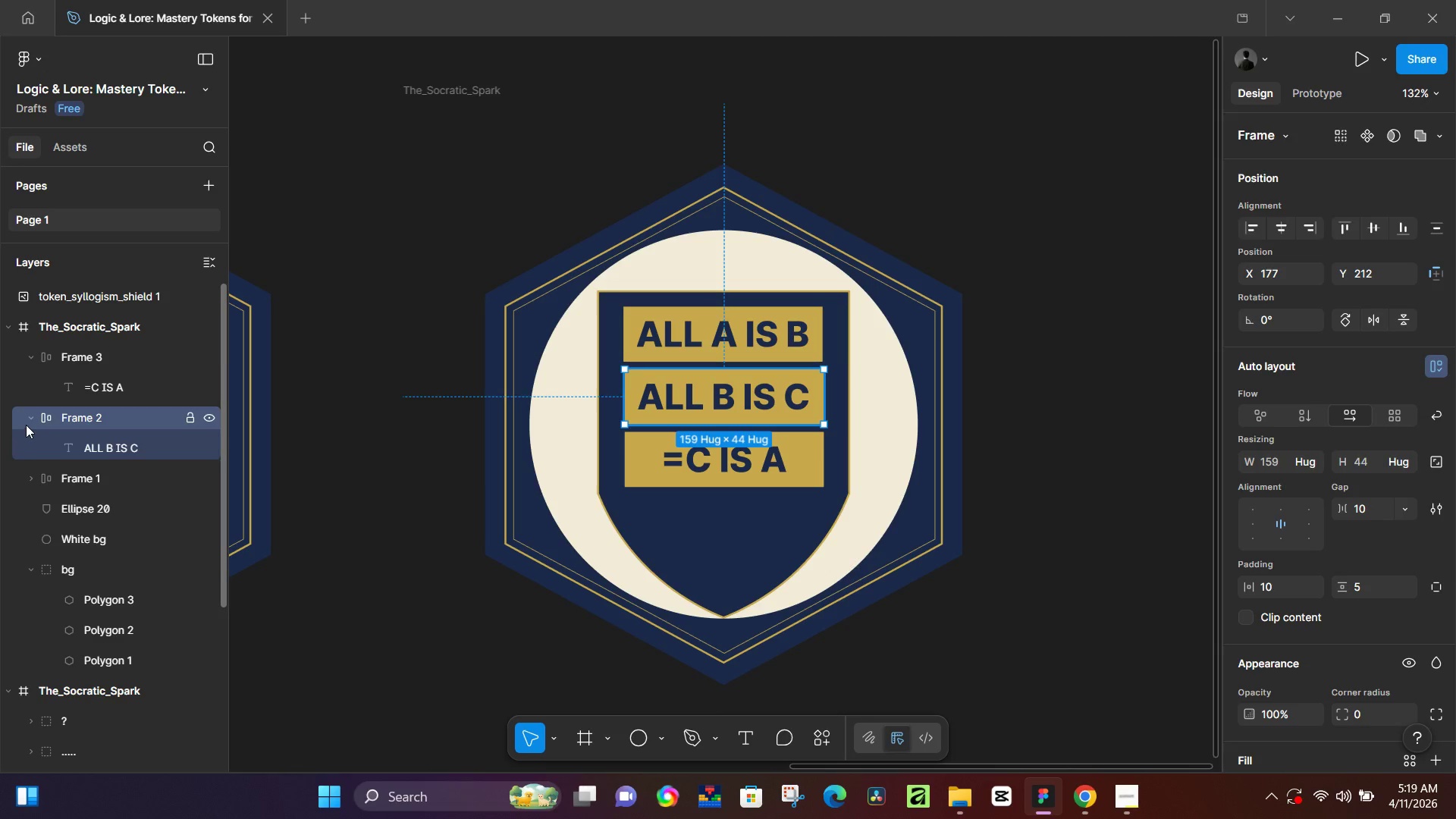 
left_click([28, 414])
 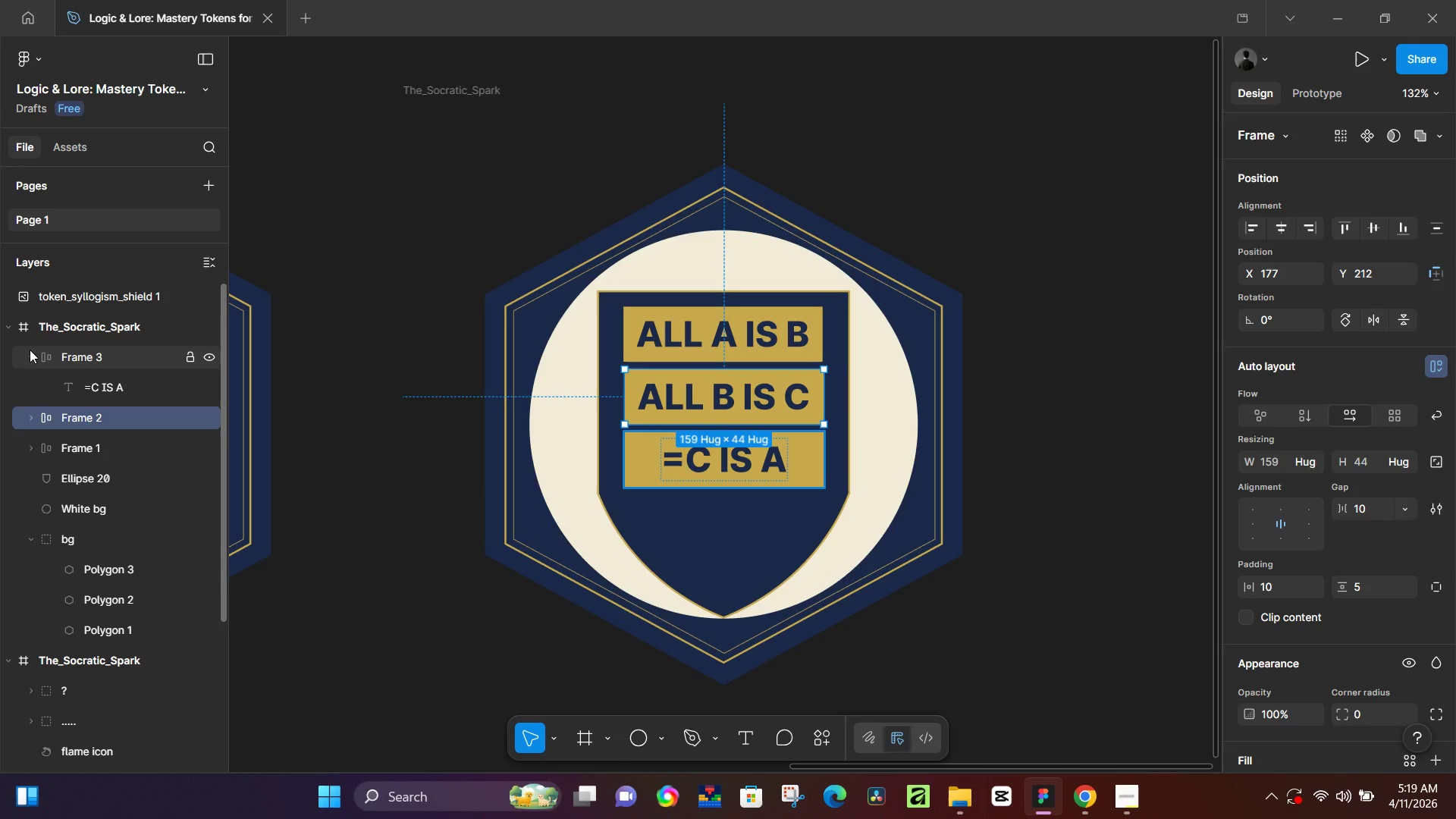 
left_click([30, 353])
 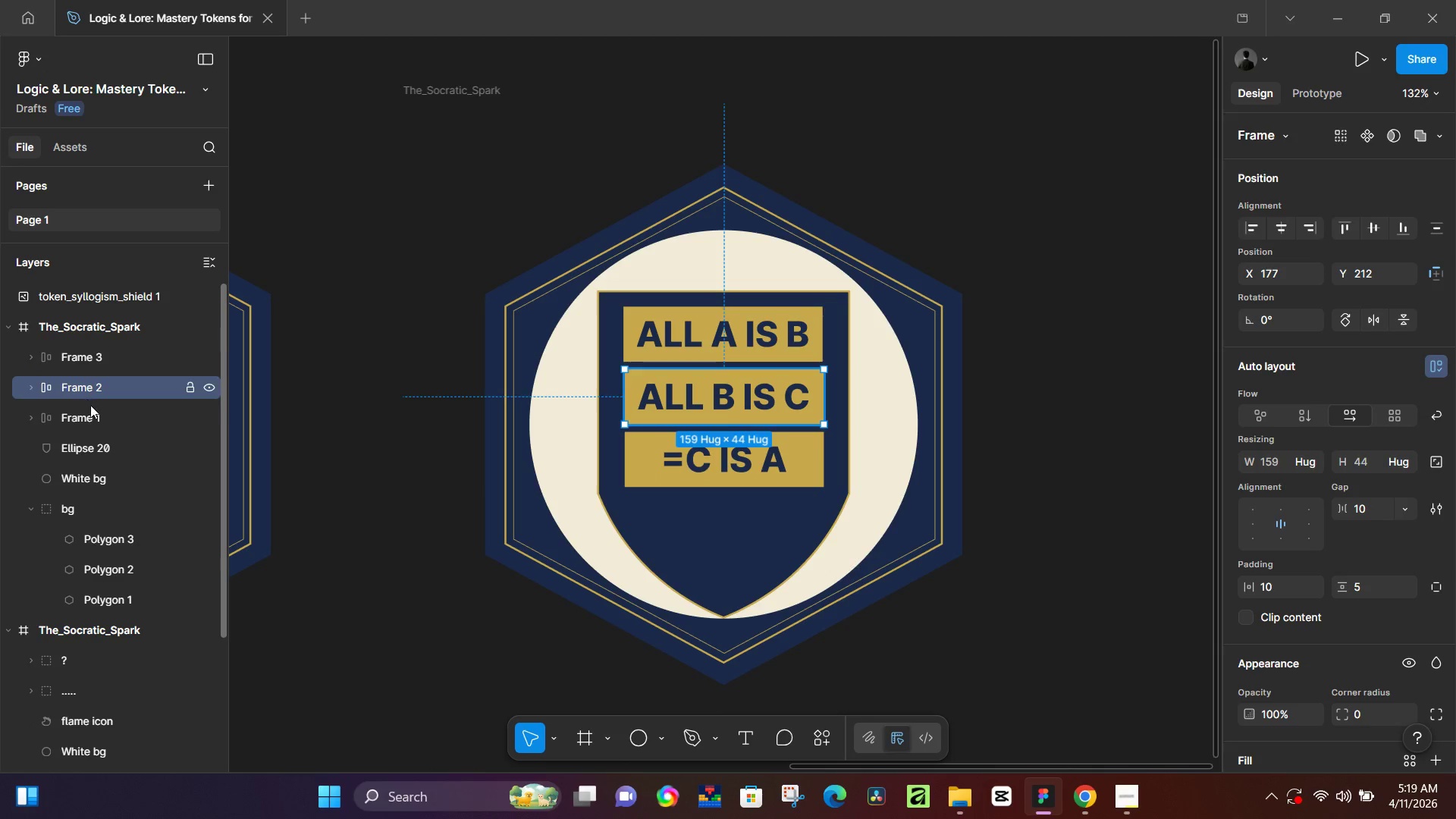 
left_click([93, 413])
 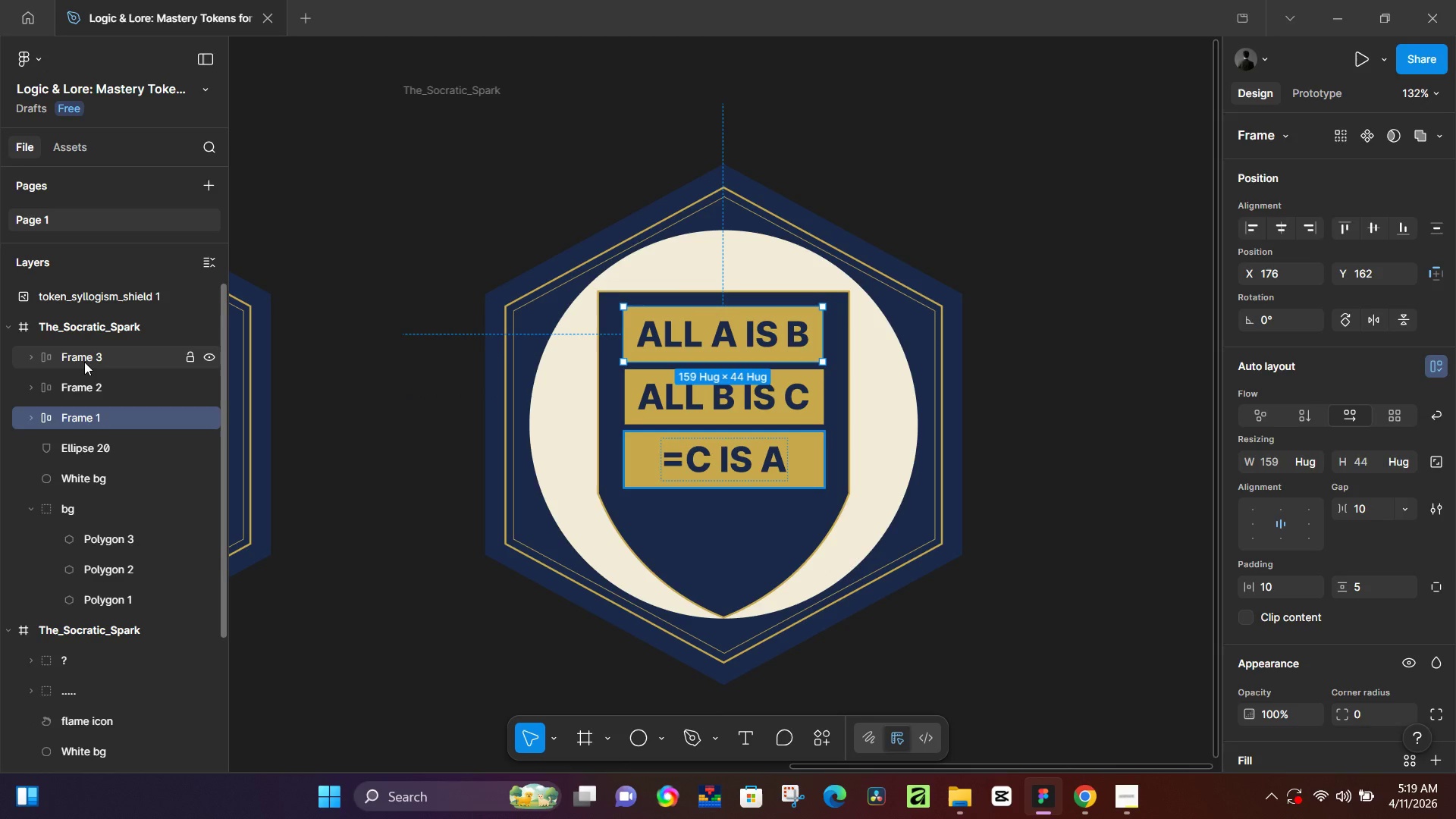 
hold_key(key=ShiftLeft, duration=0.53)
left_click([84, 362])
 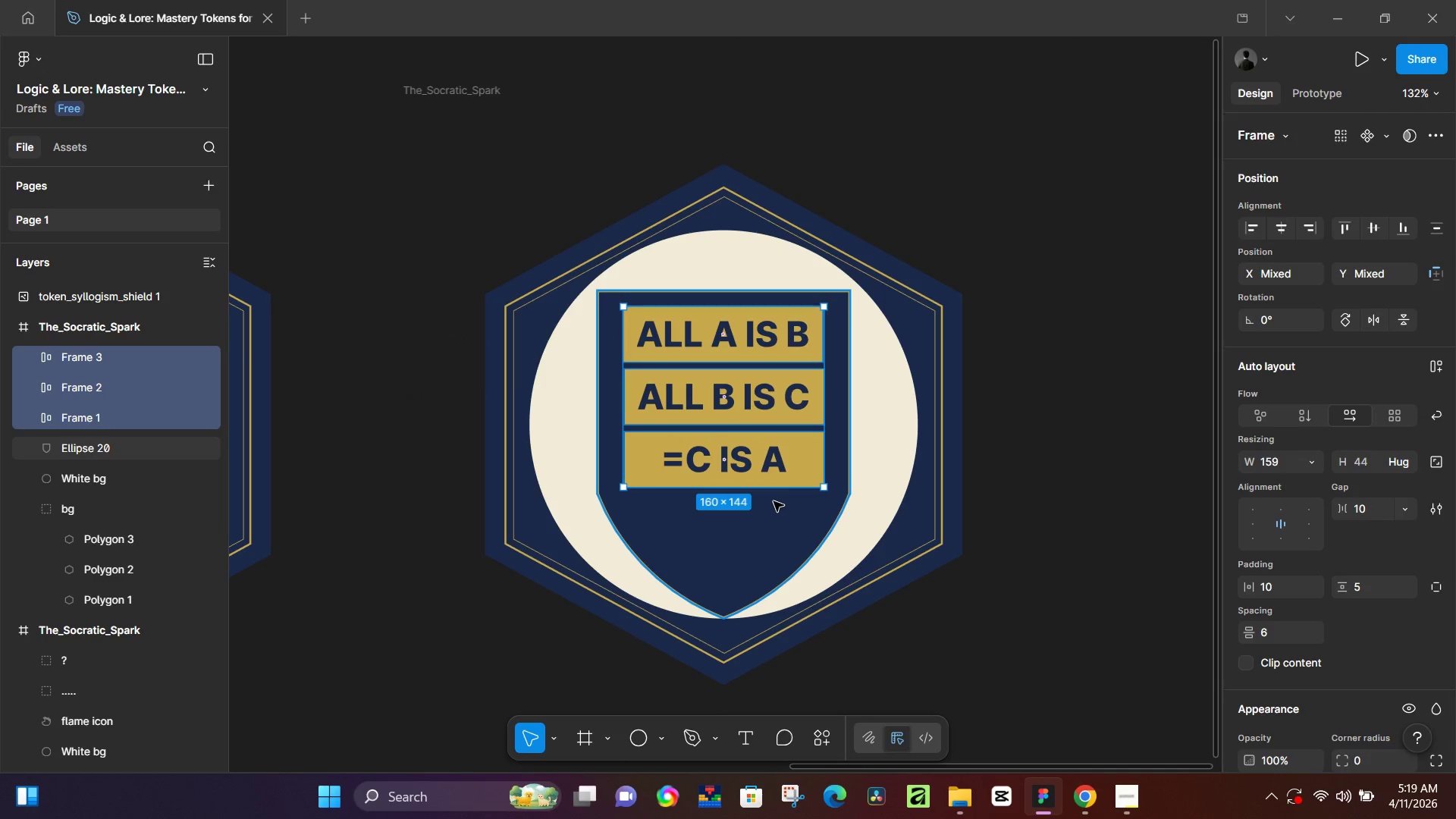 
left_click([1039, 542])
 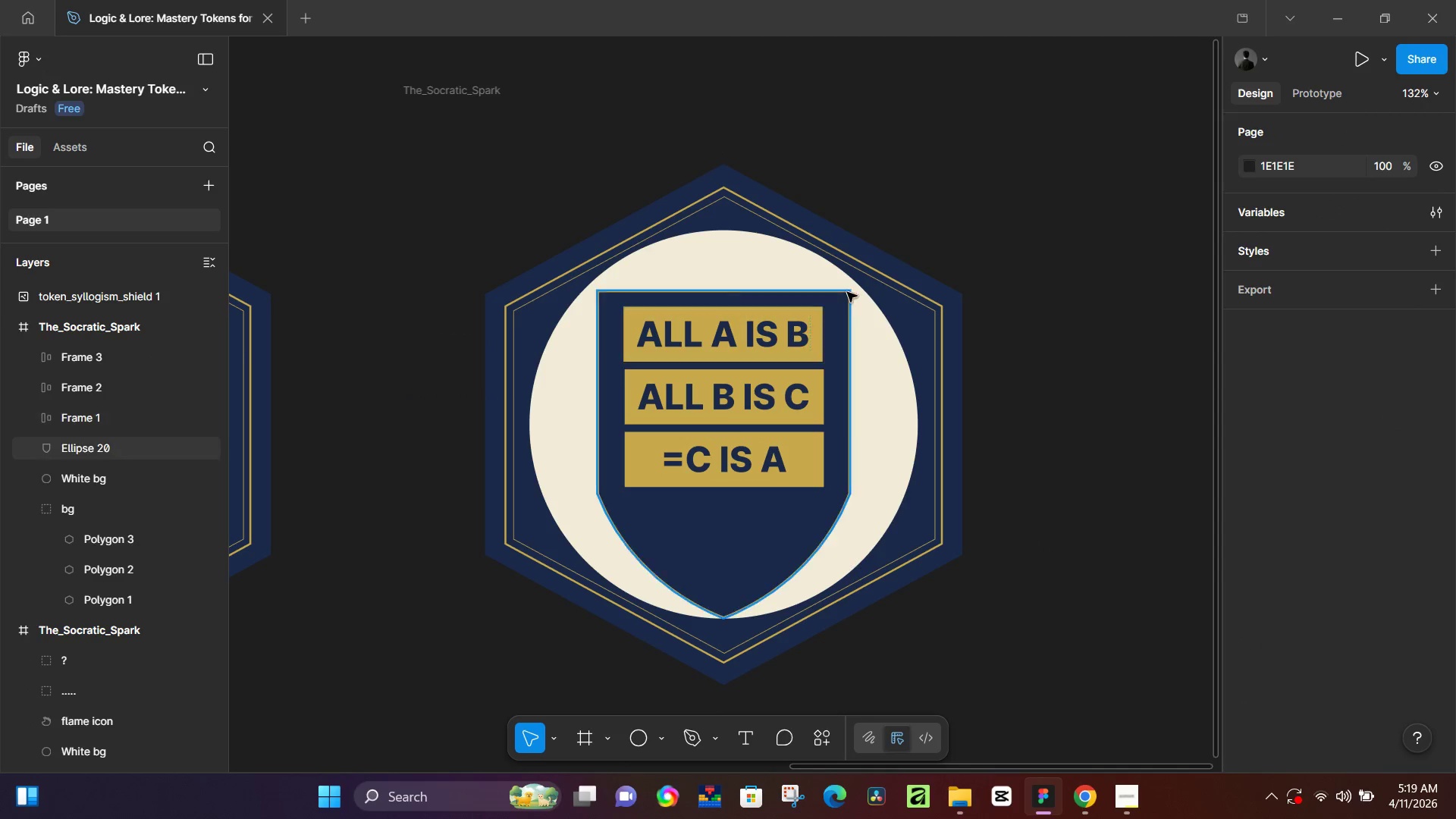 
left_click([849, 292])
 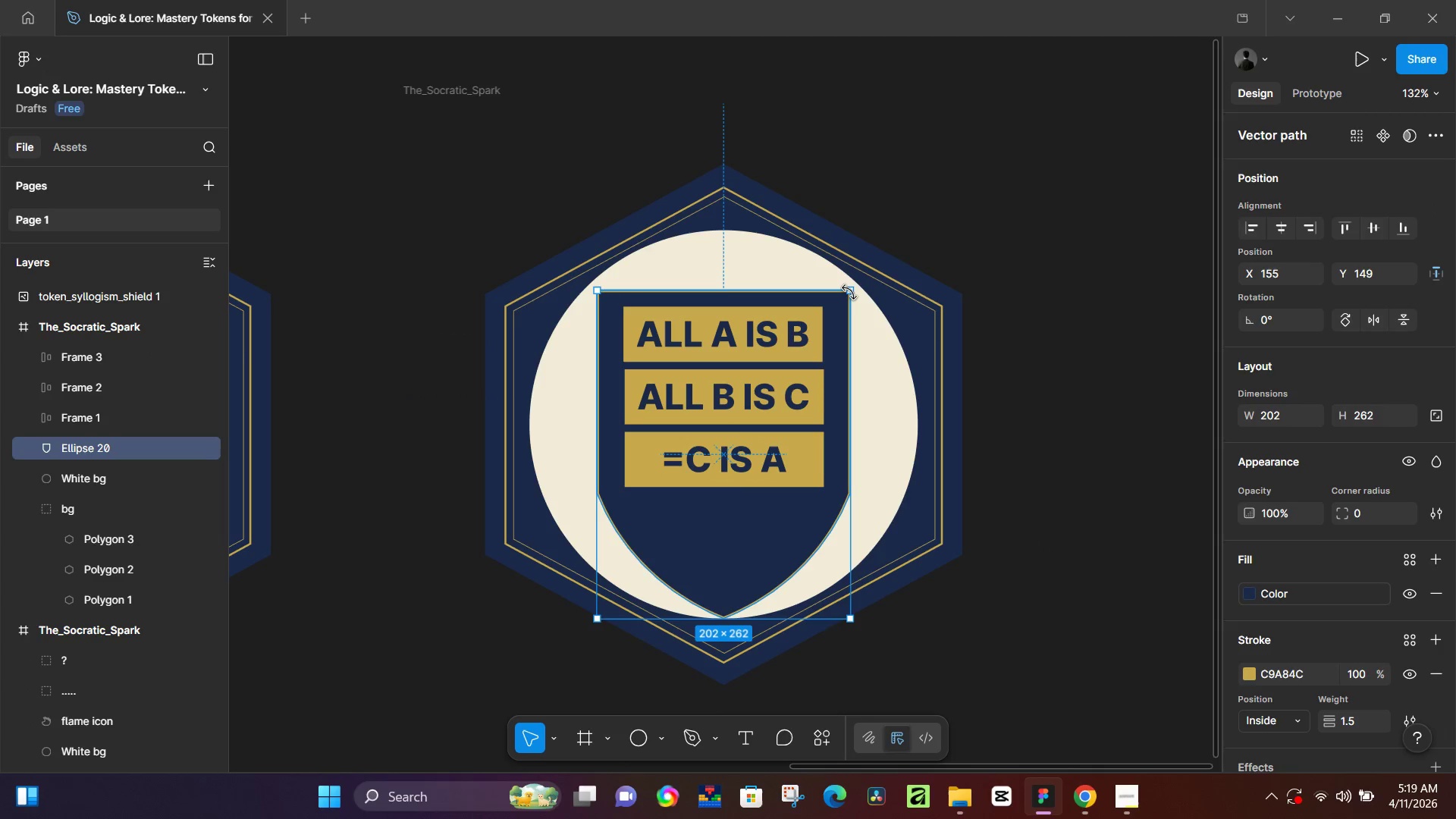 
key(Control+ControlLeft)
 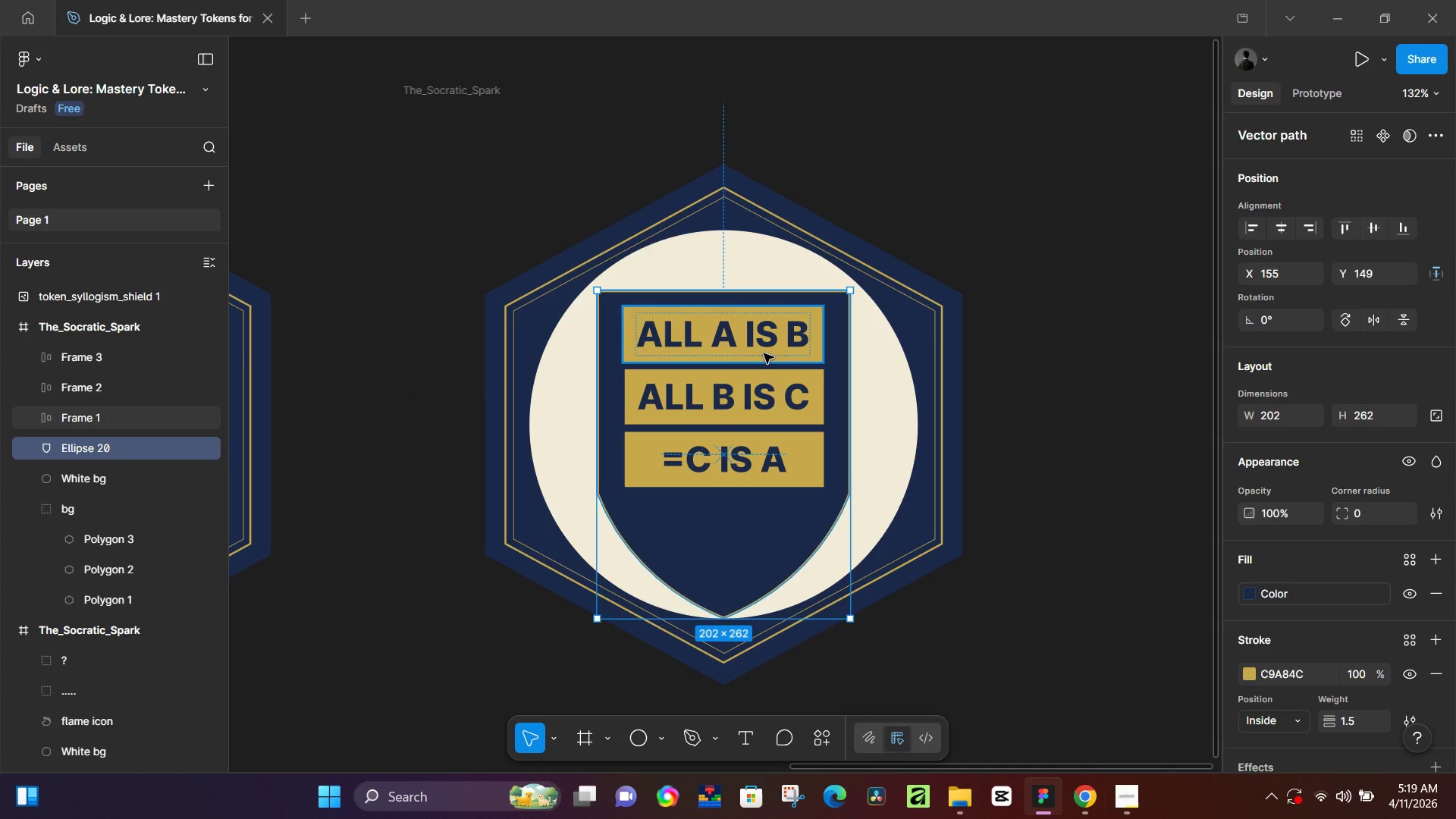 
left_click([764, 353])
 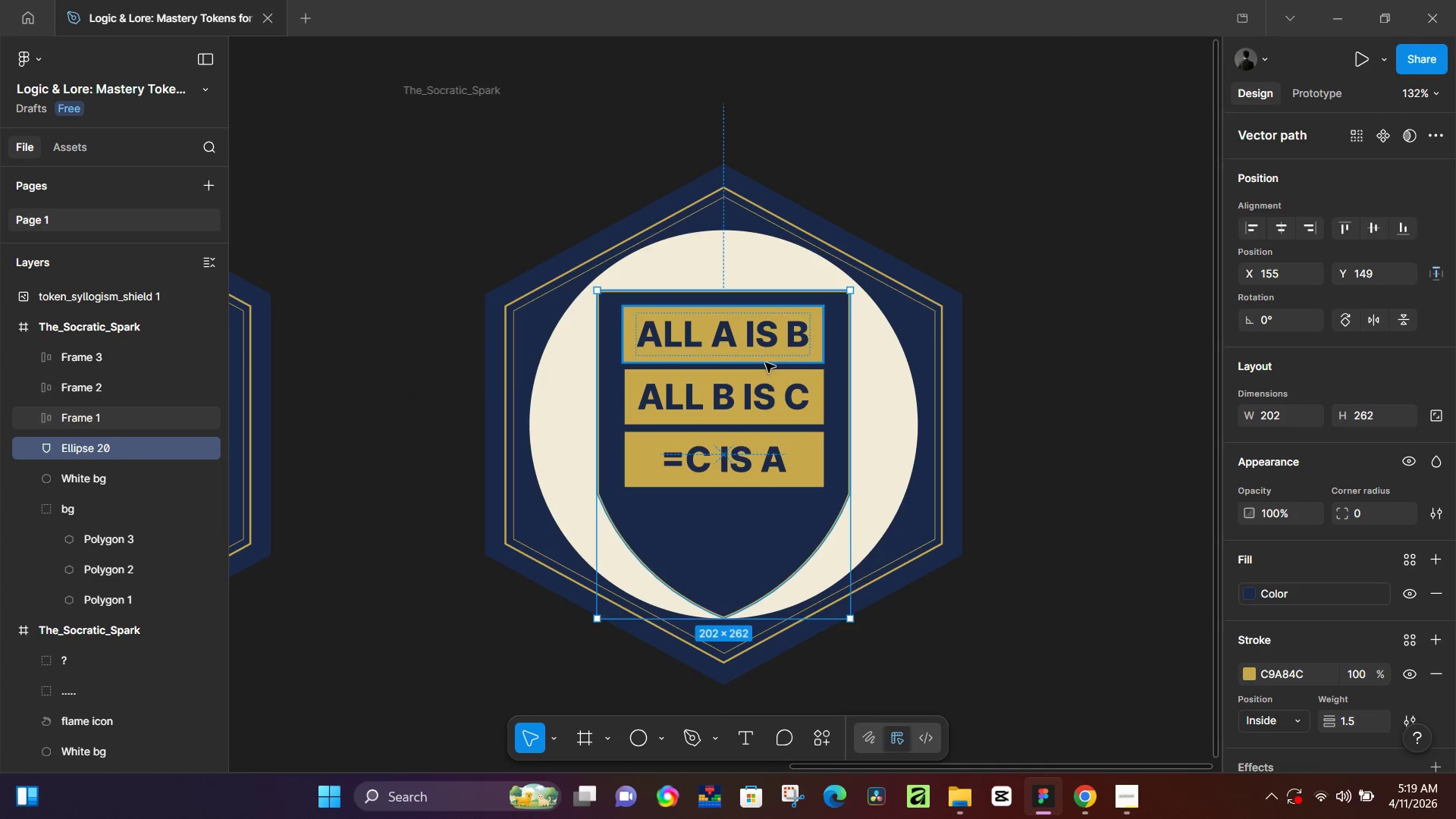 
hold_key(key=ShiftLeft, duration=1.26)
double_click([770, 384])
 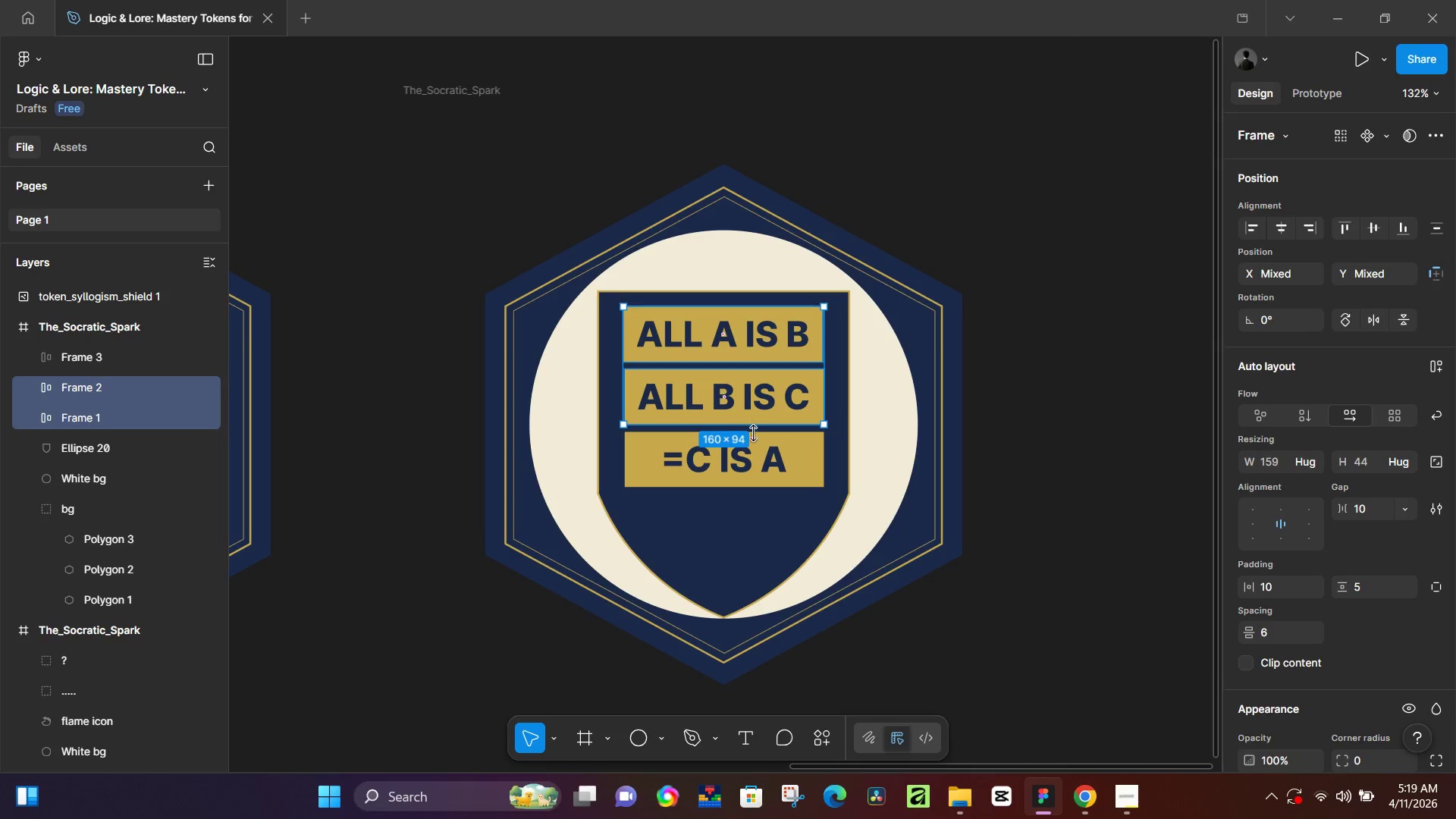 
left_click([752, 440])
 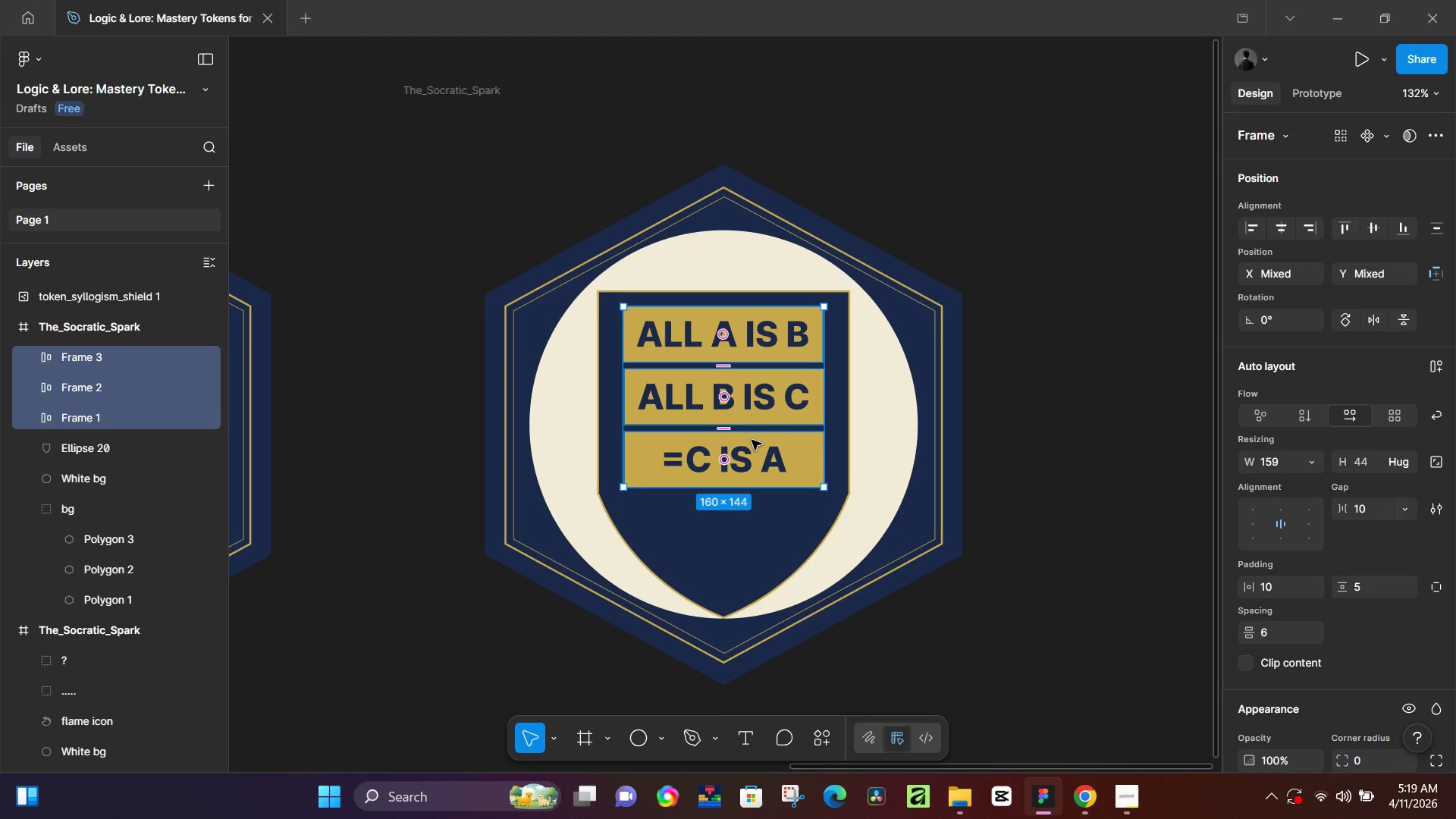 
key(ArrowDown)
 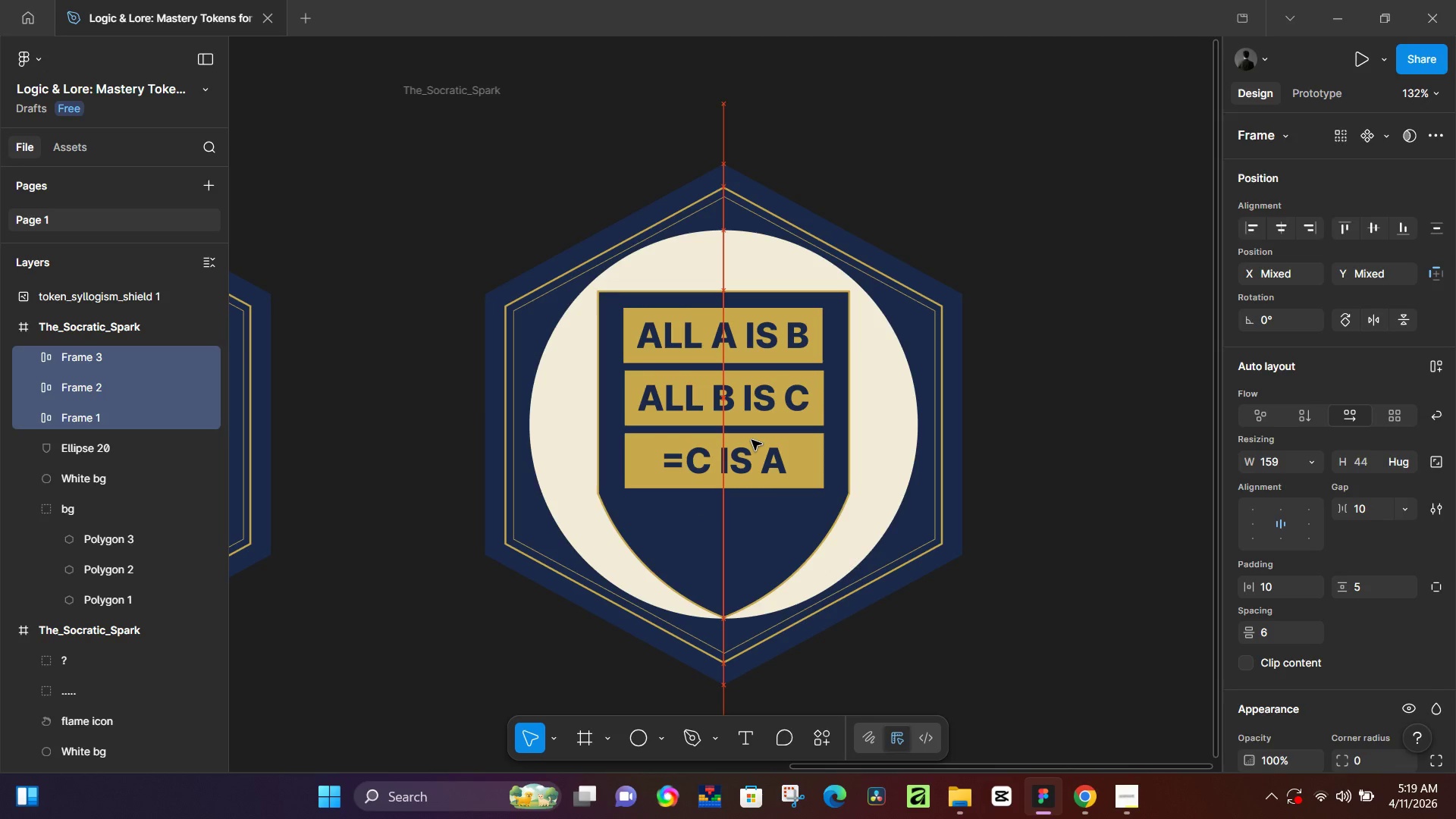 
key(ArrowDown)
 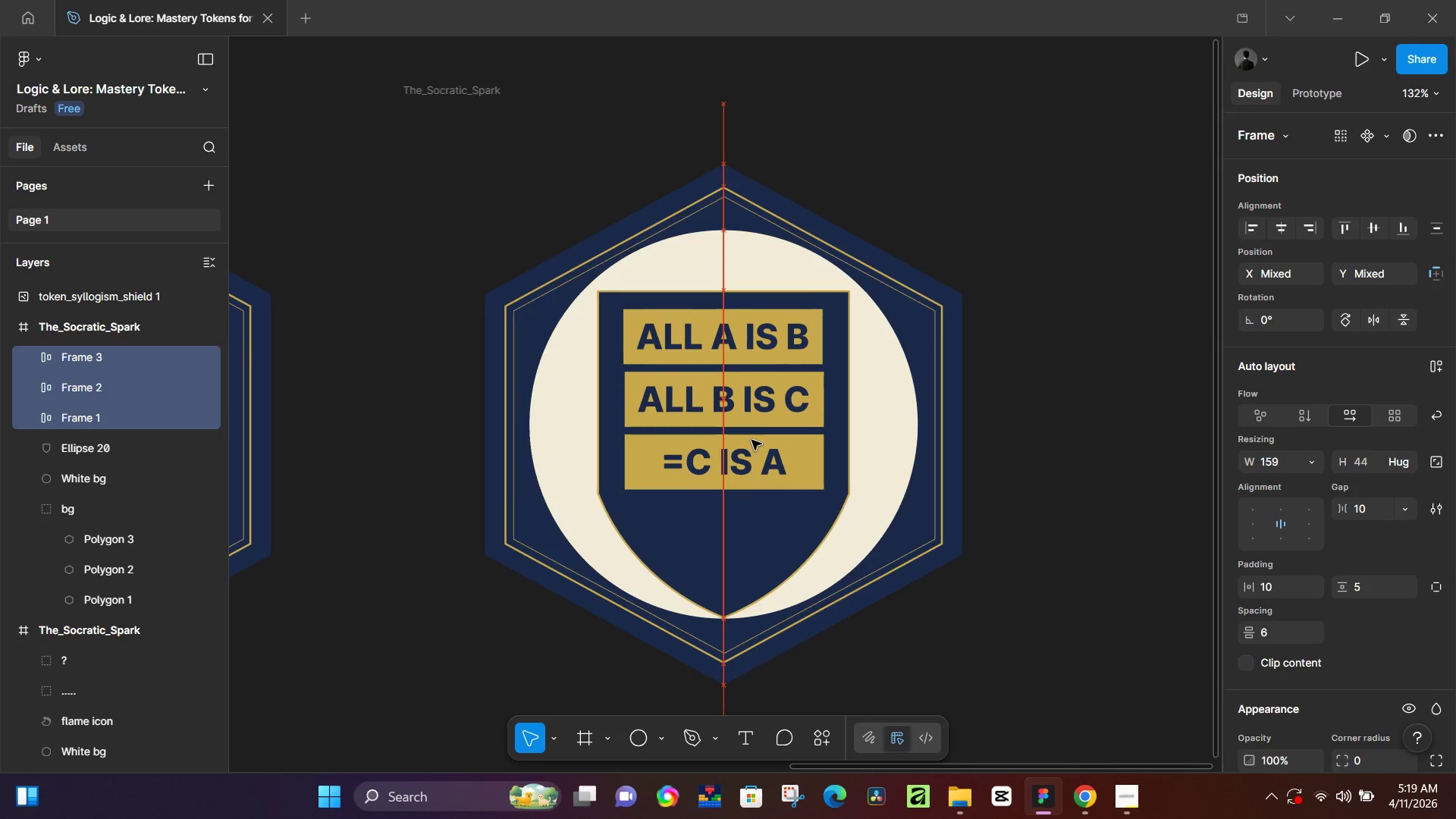 
key(ArrowDown)
 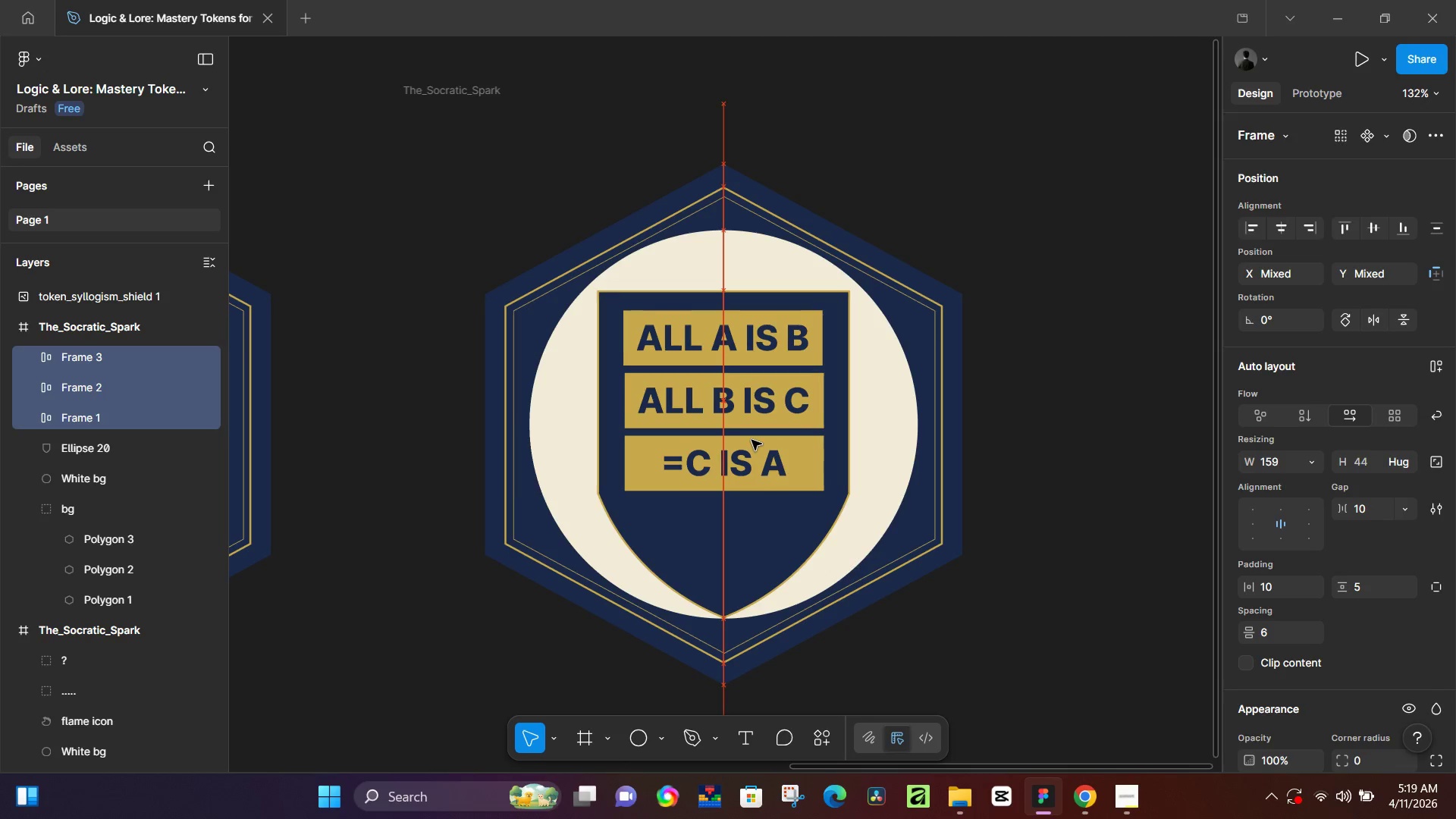 
key(ArrowDown)
 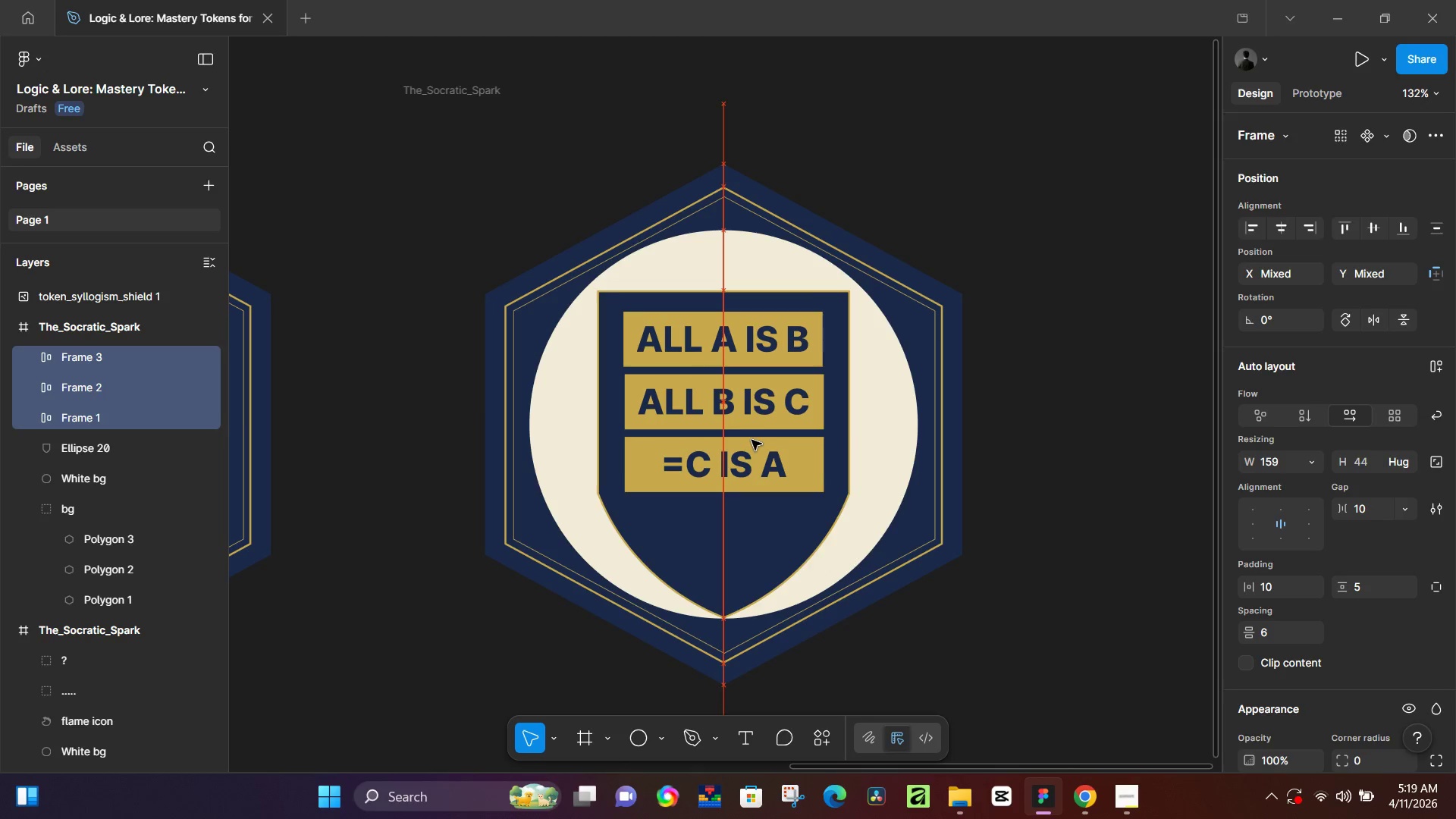 
key(ArrowDown)
 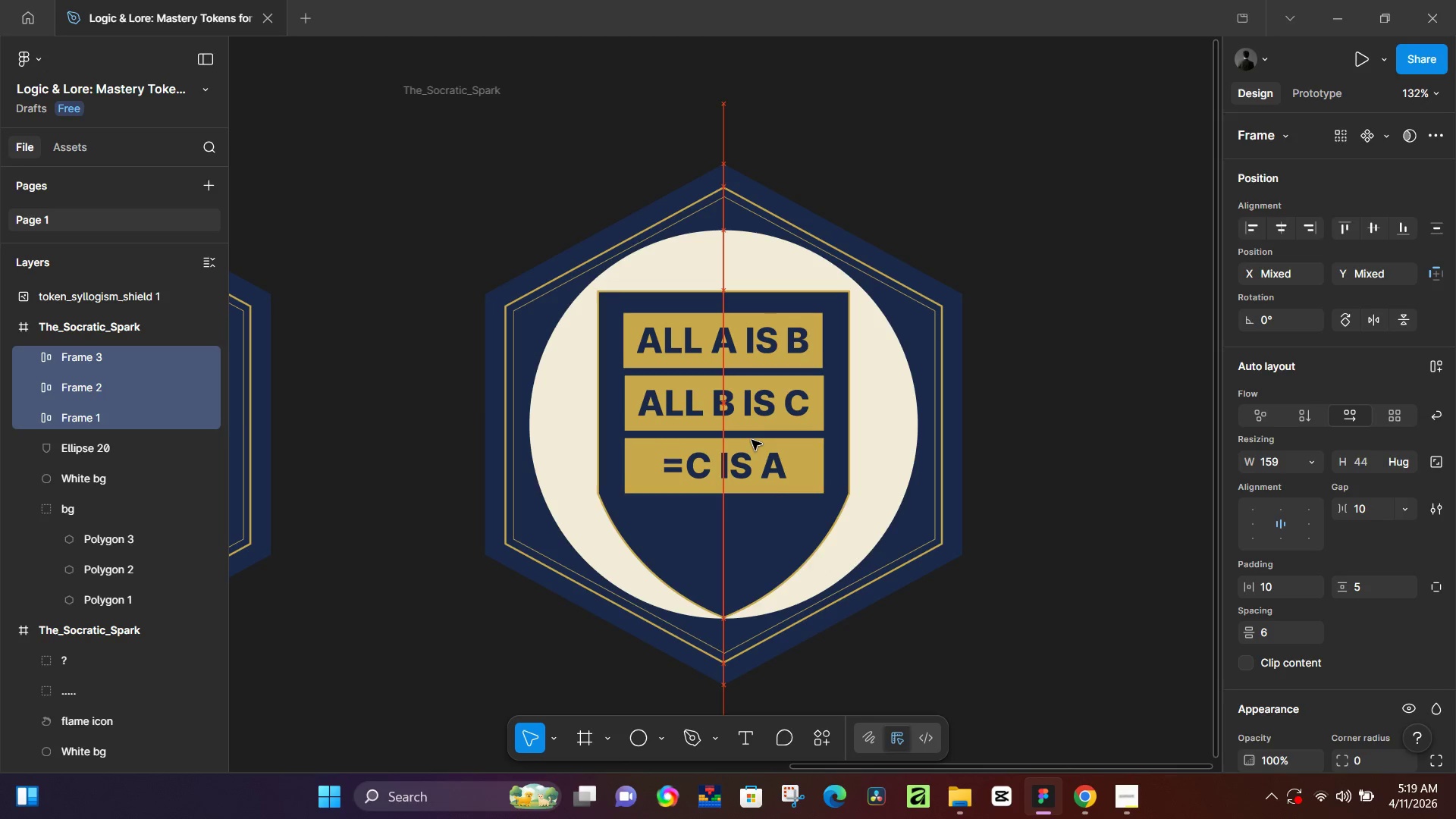 
key(ArrowDown)
 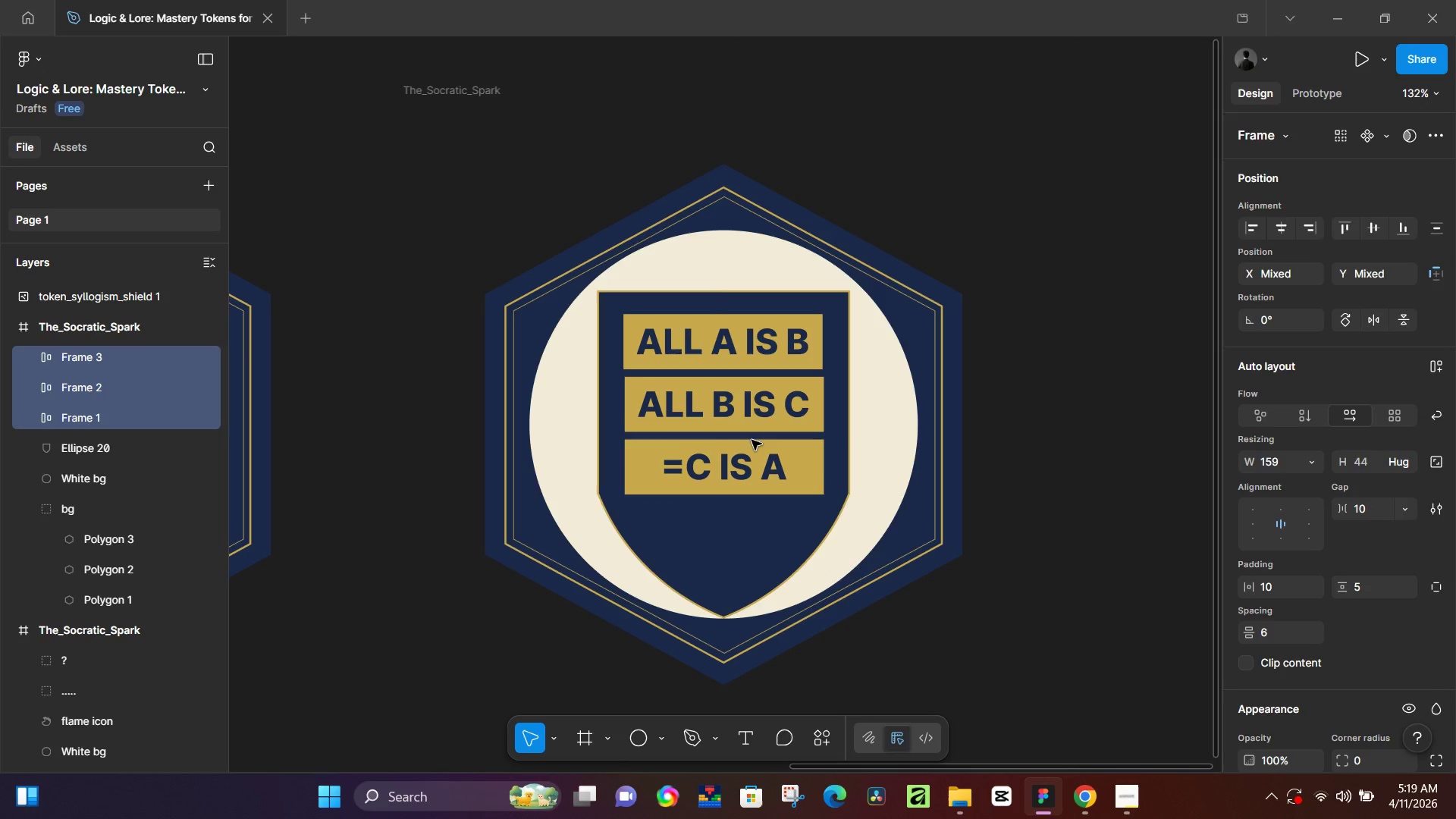 
key(ArrowDown)
 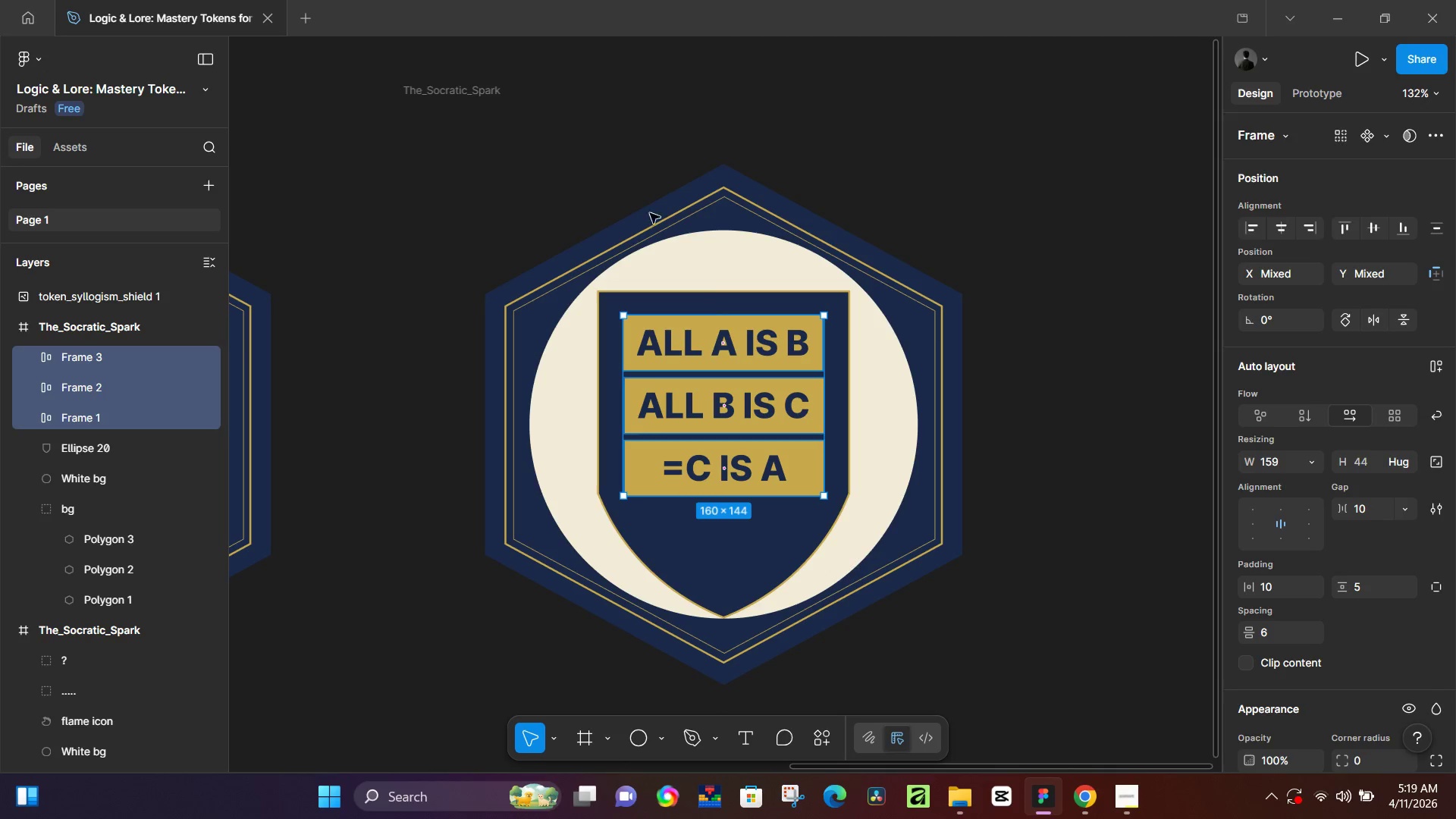 
left_click([673, 288])
 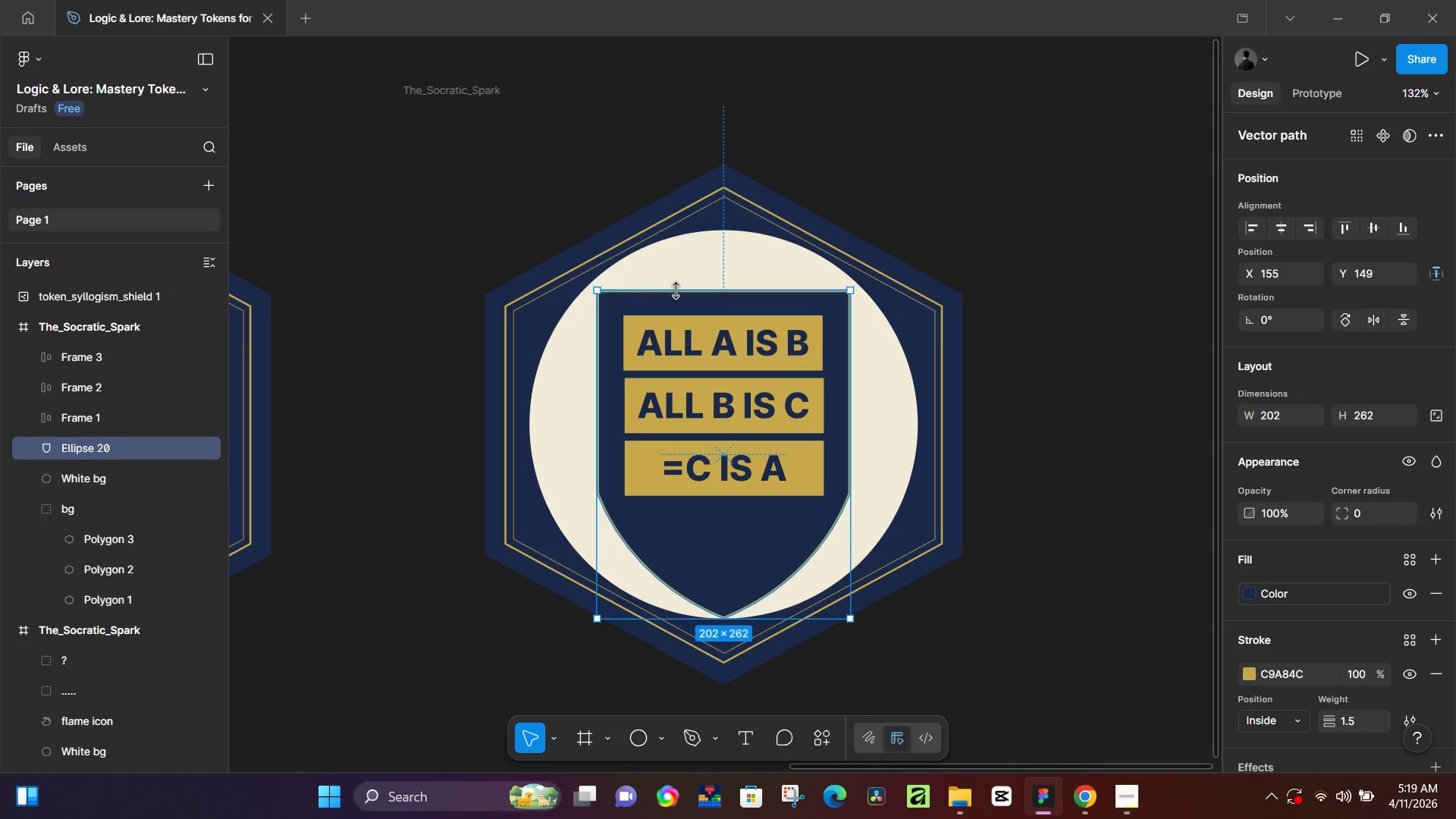 
key(Control+D)
 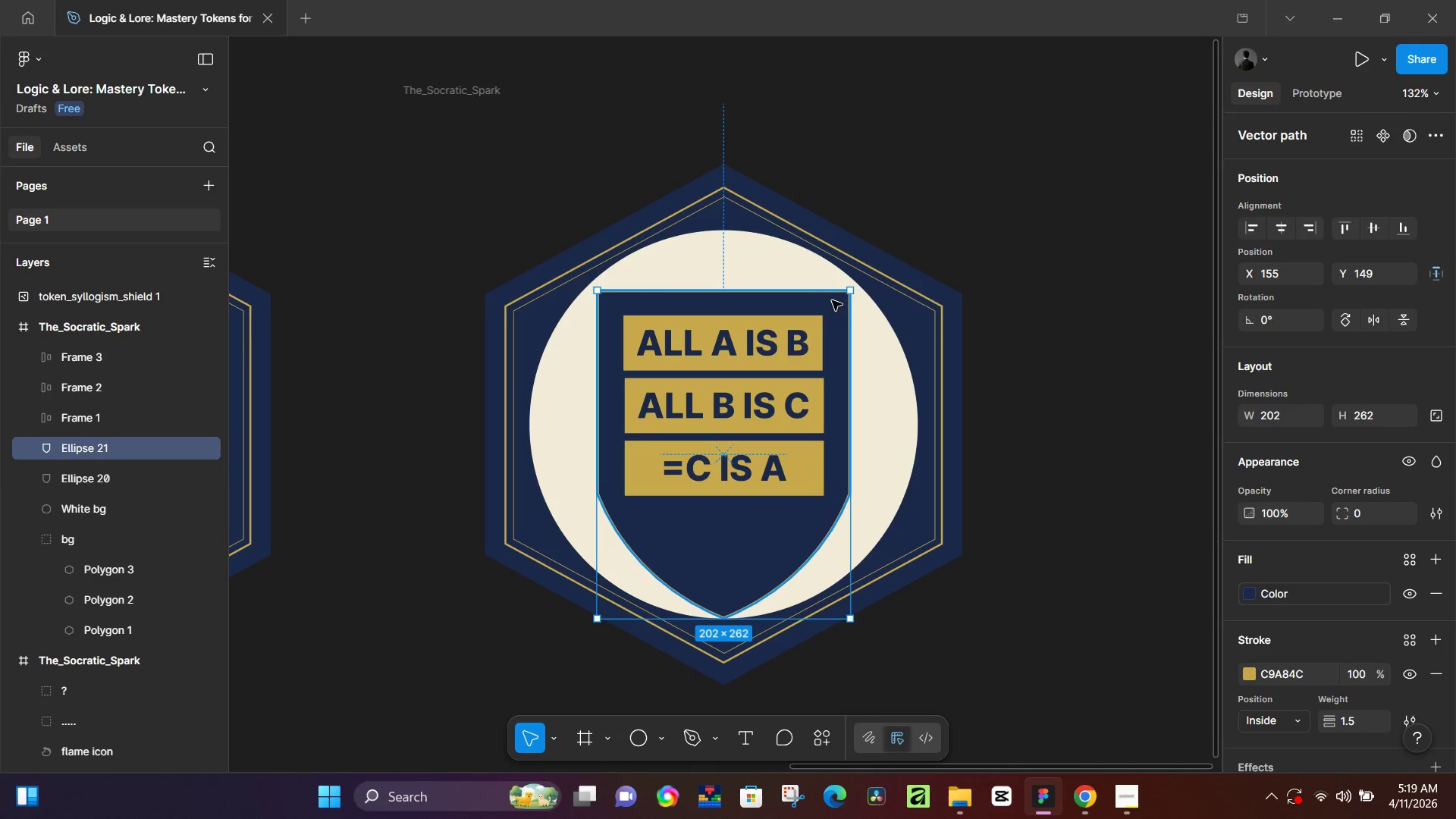 
hold_key(key=ShiftLeft, duration=1.41)
left_click_drag(start_coordinate=[851, 288], to_coordinate=[821, 318])
 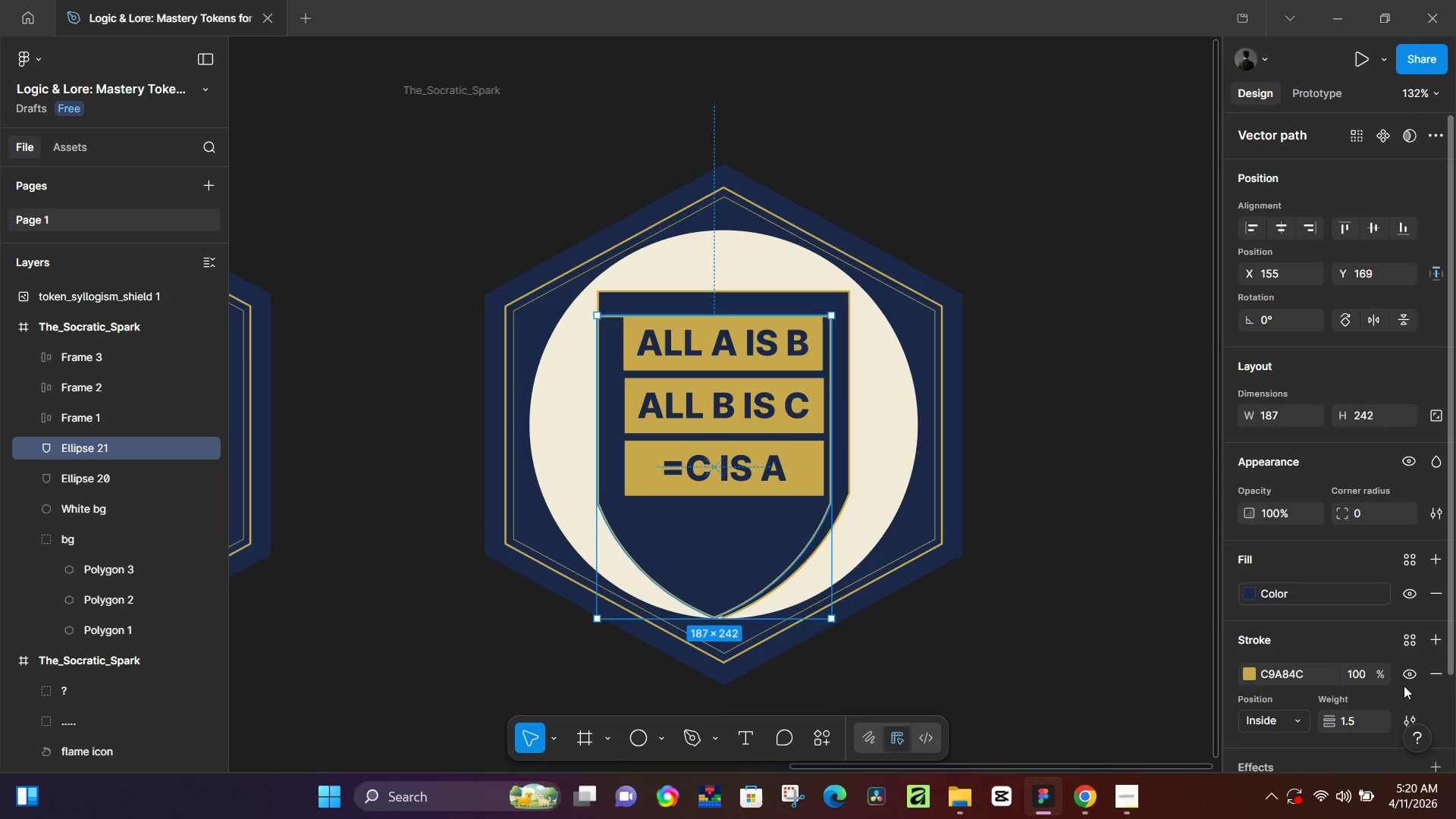 
left_click([1441, 602])
 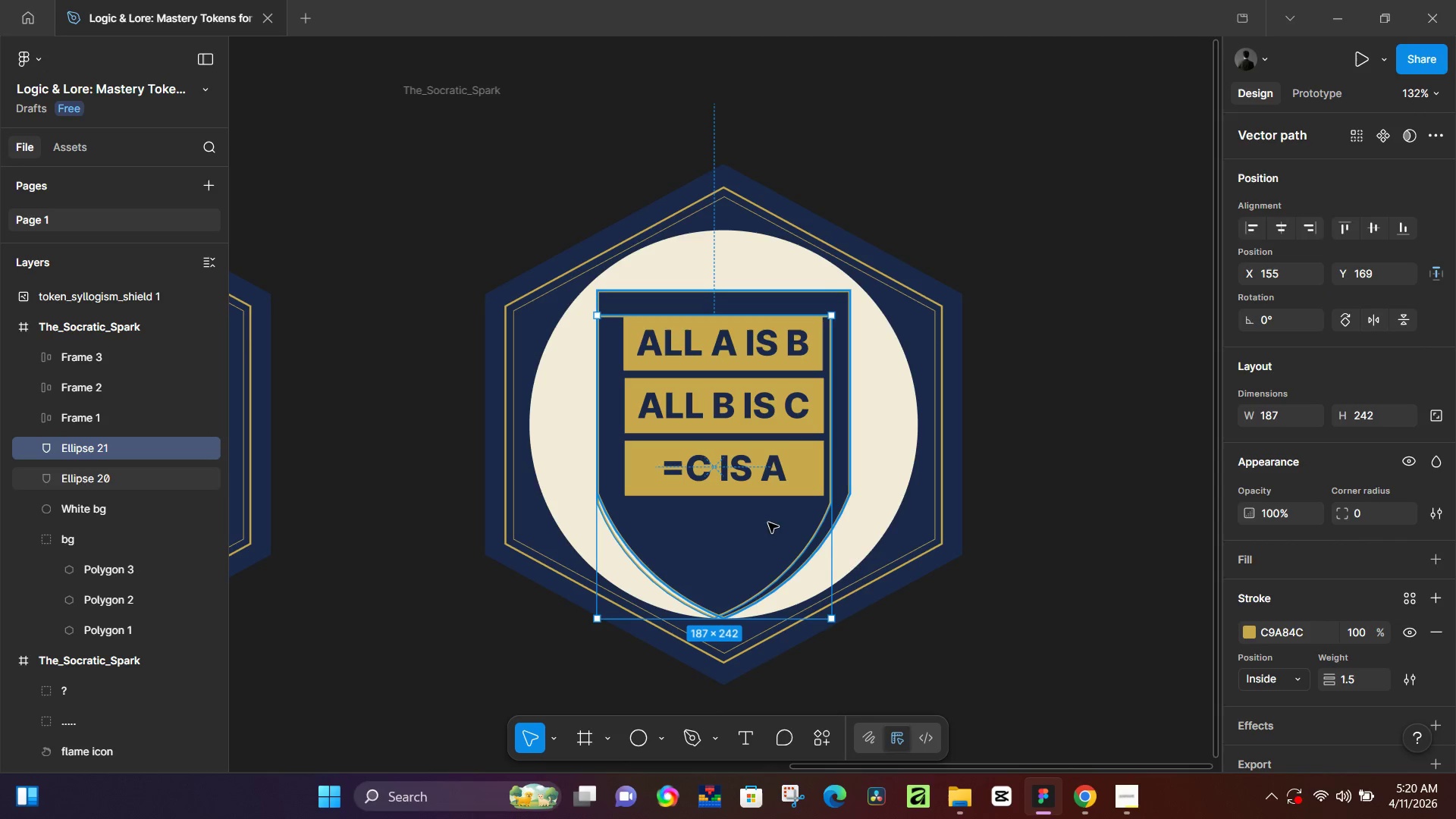 
left_click_drag(start_coordinate=[764, 532], to_coordinate=[773, 521])
 